 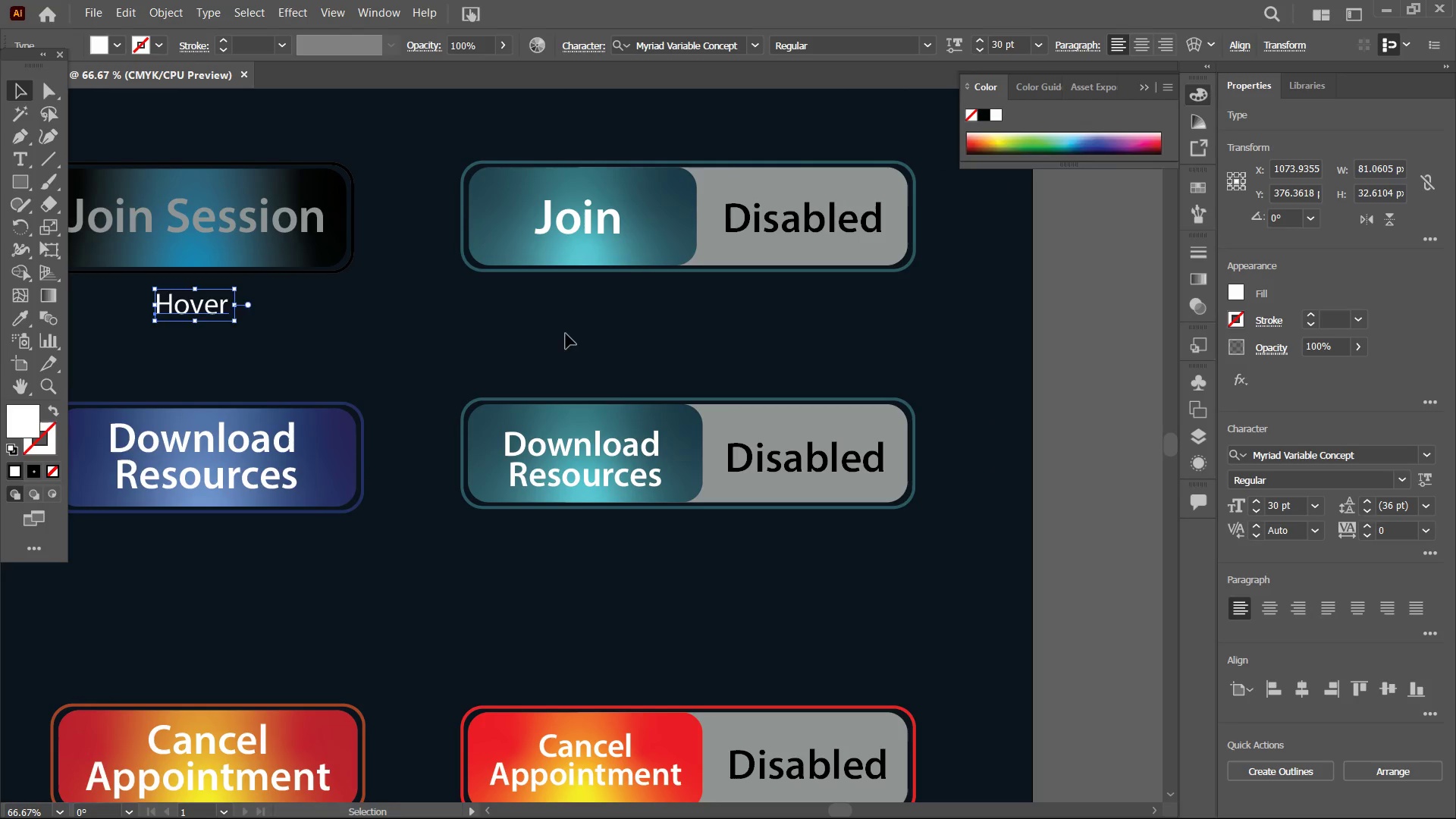 
key(Control+V)
 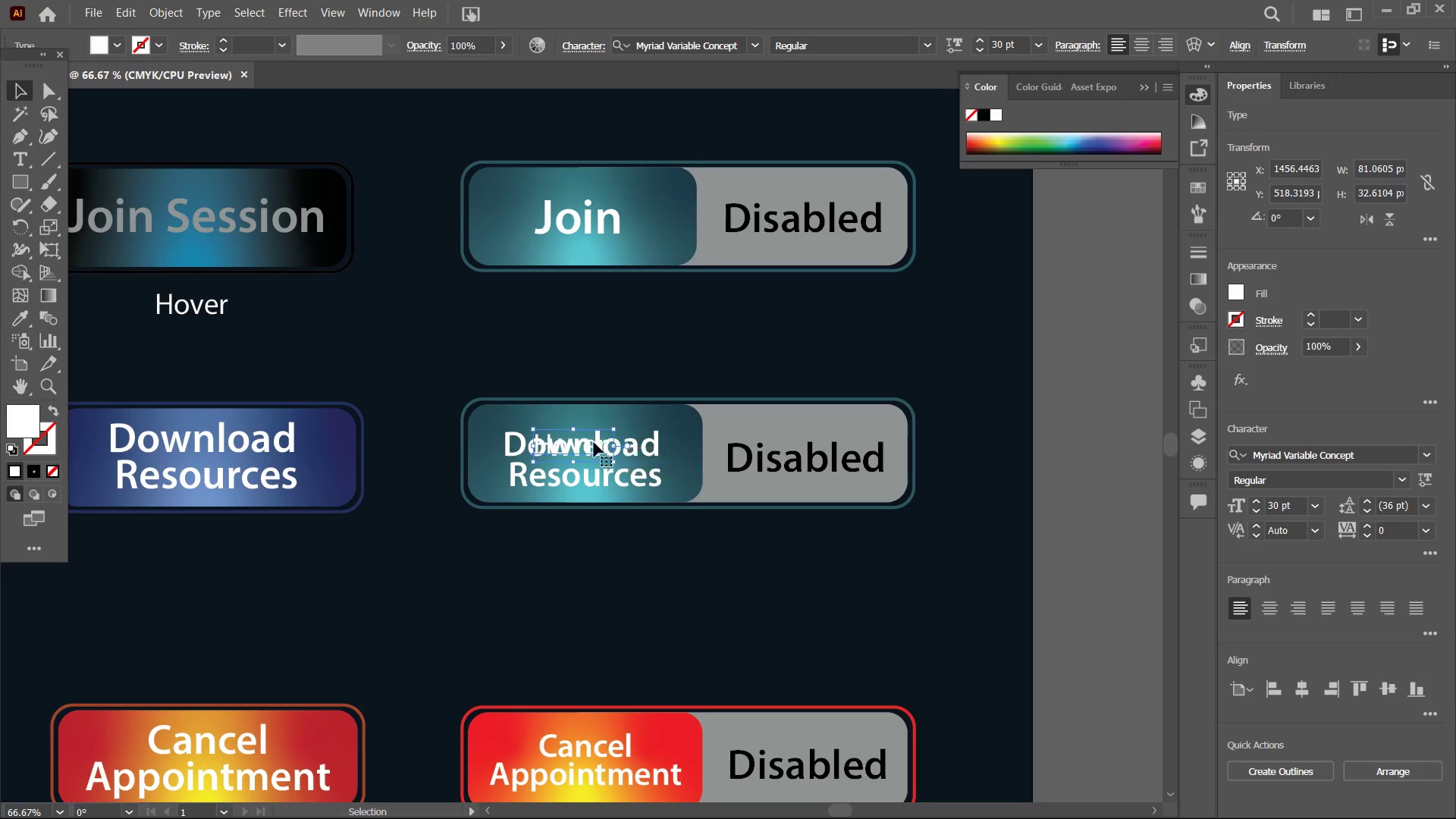 
left_click_drag(start_coordinate=[592, 441], to_coordinate=[592, 305])
 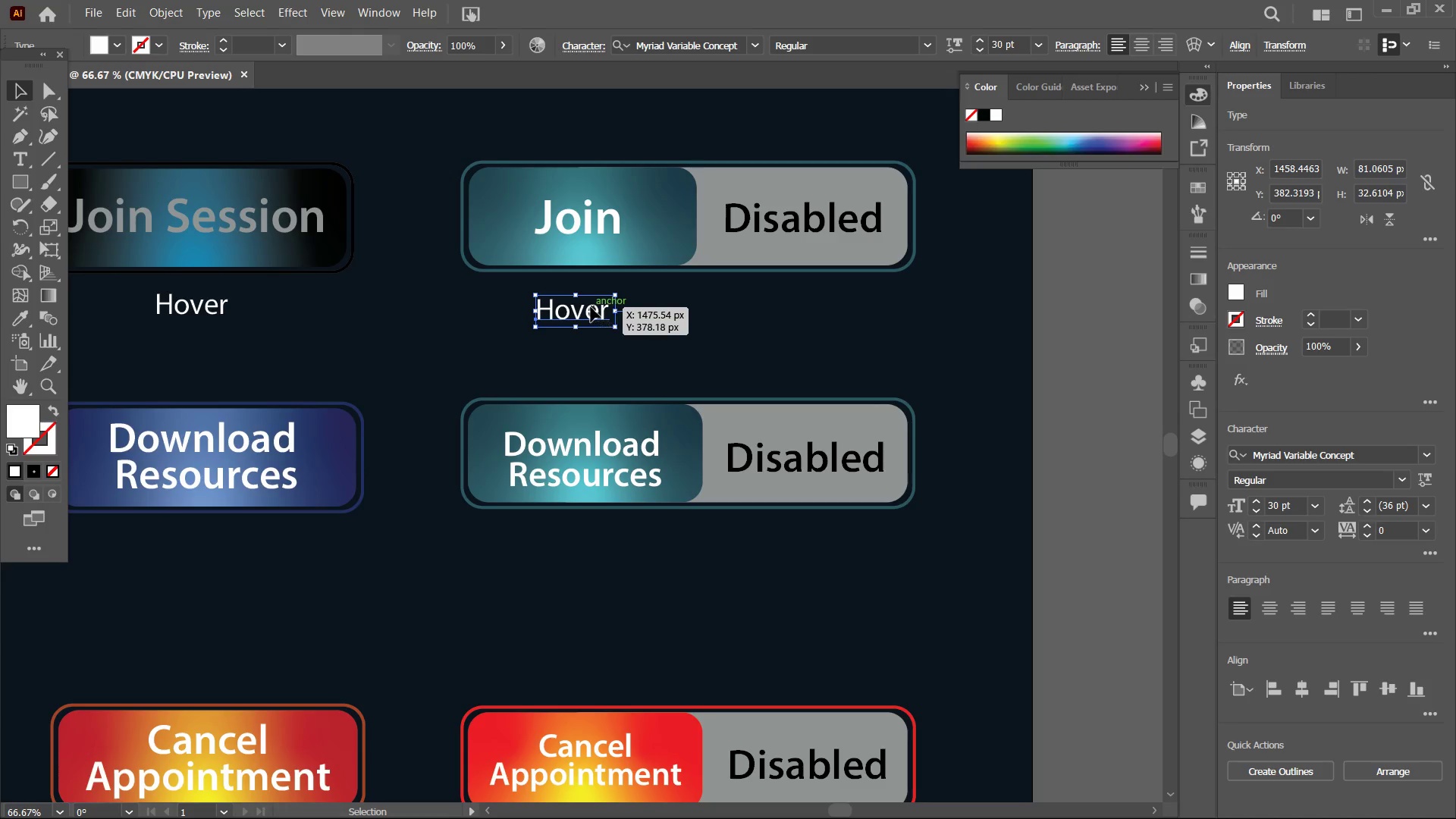 
double_click([591, 307])
 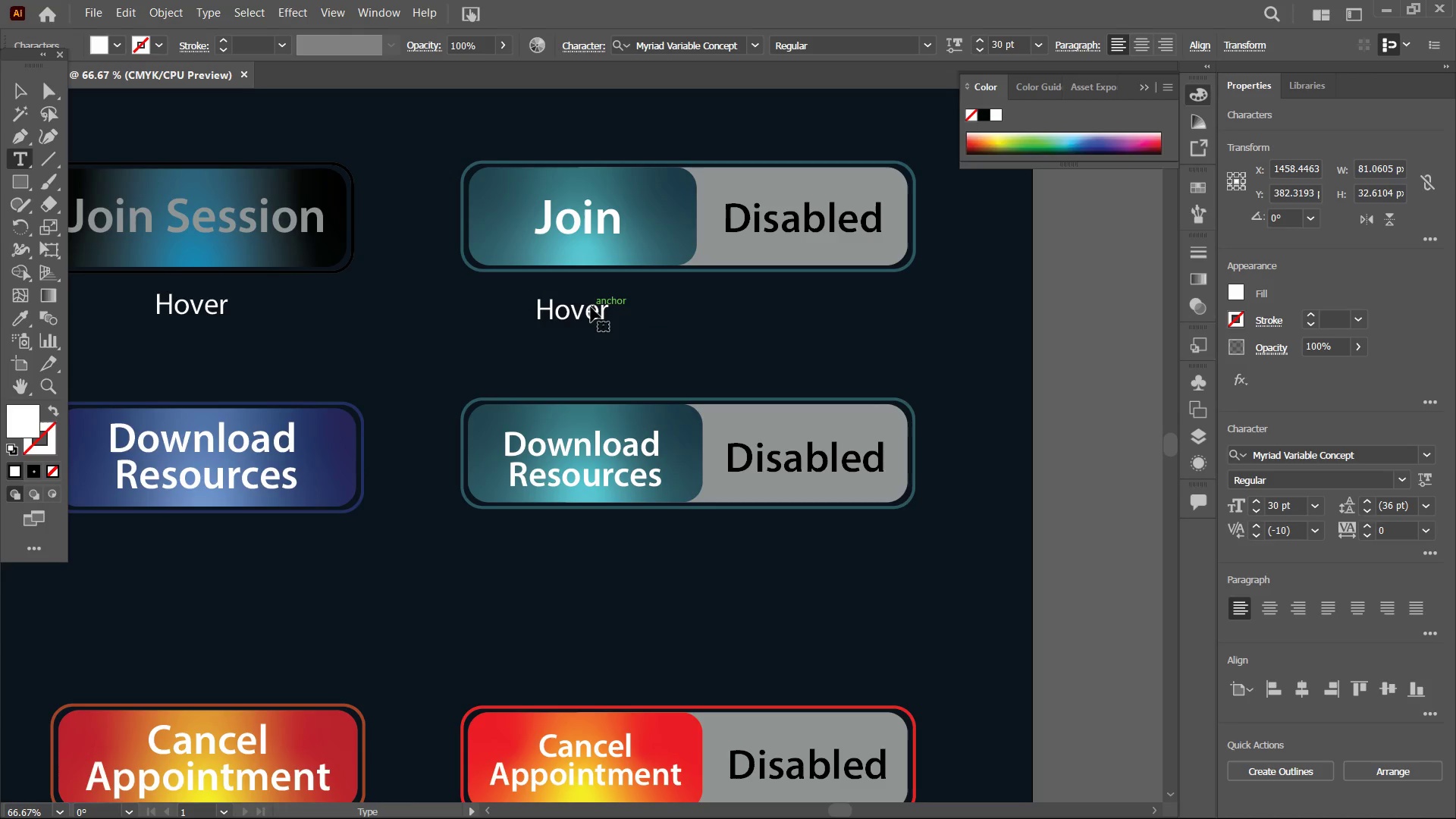 
triple_click([591, 307])
 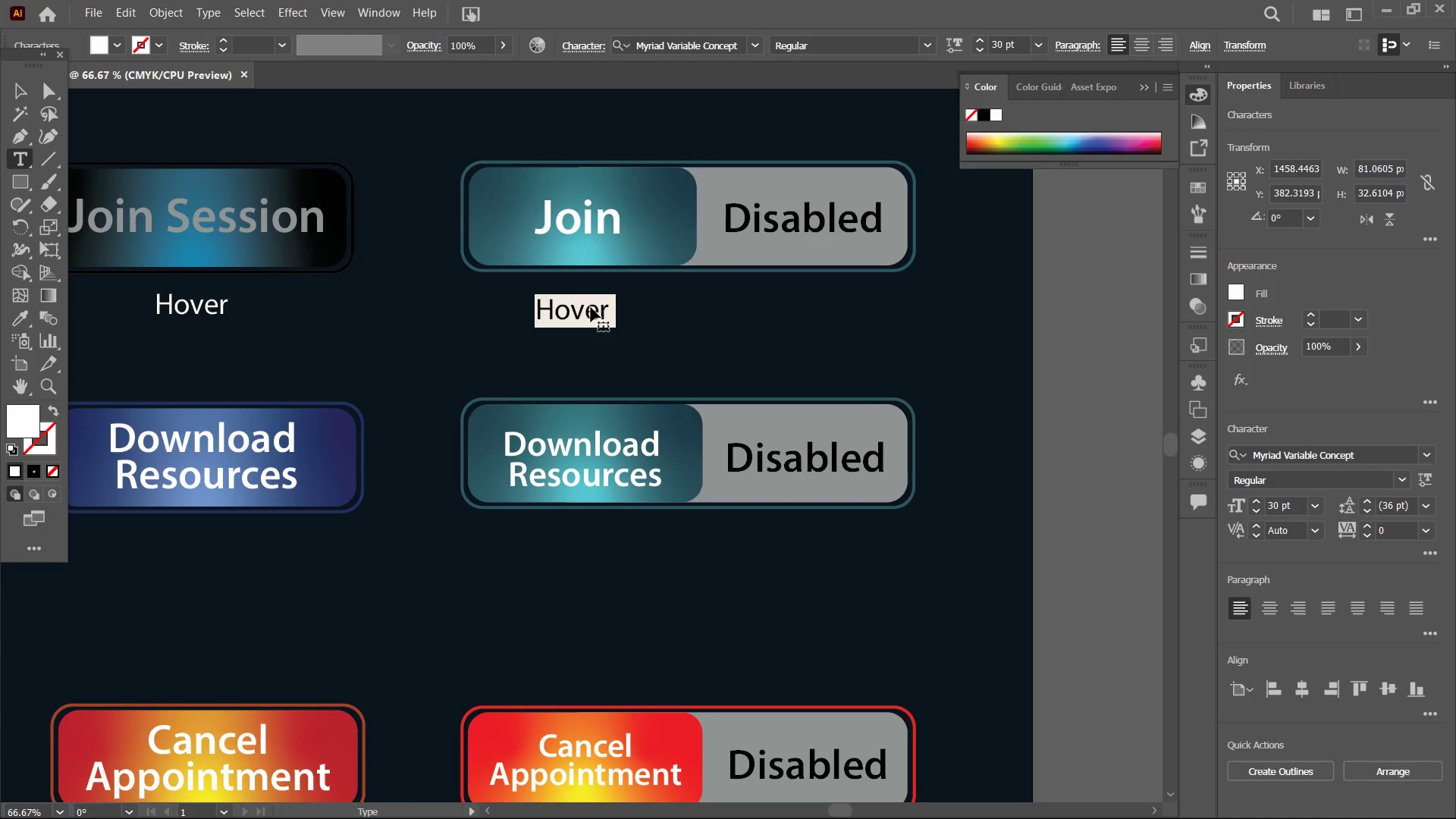 
type(Pressed)
 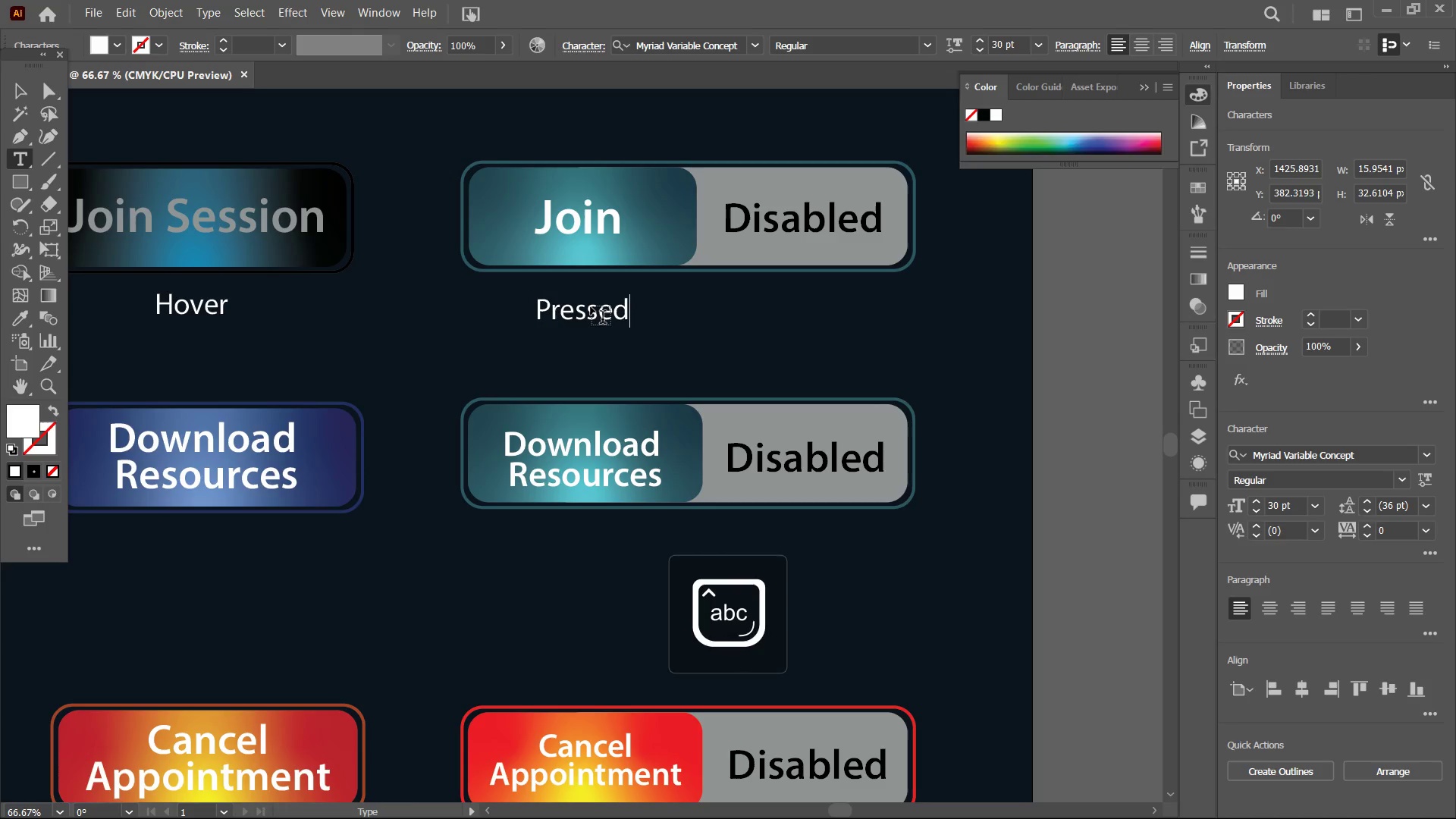 
wait(6.0)
 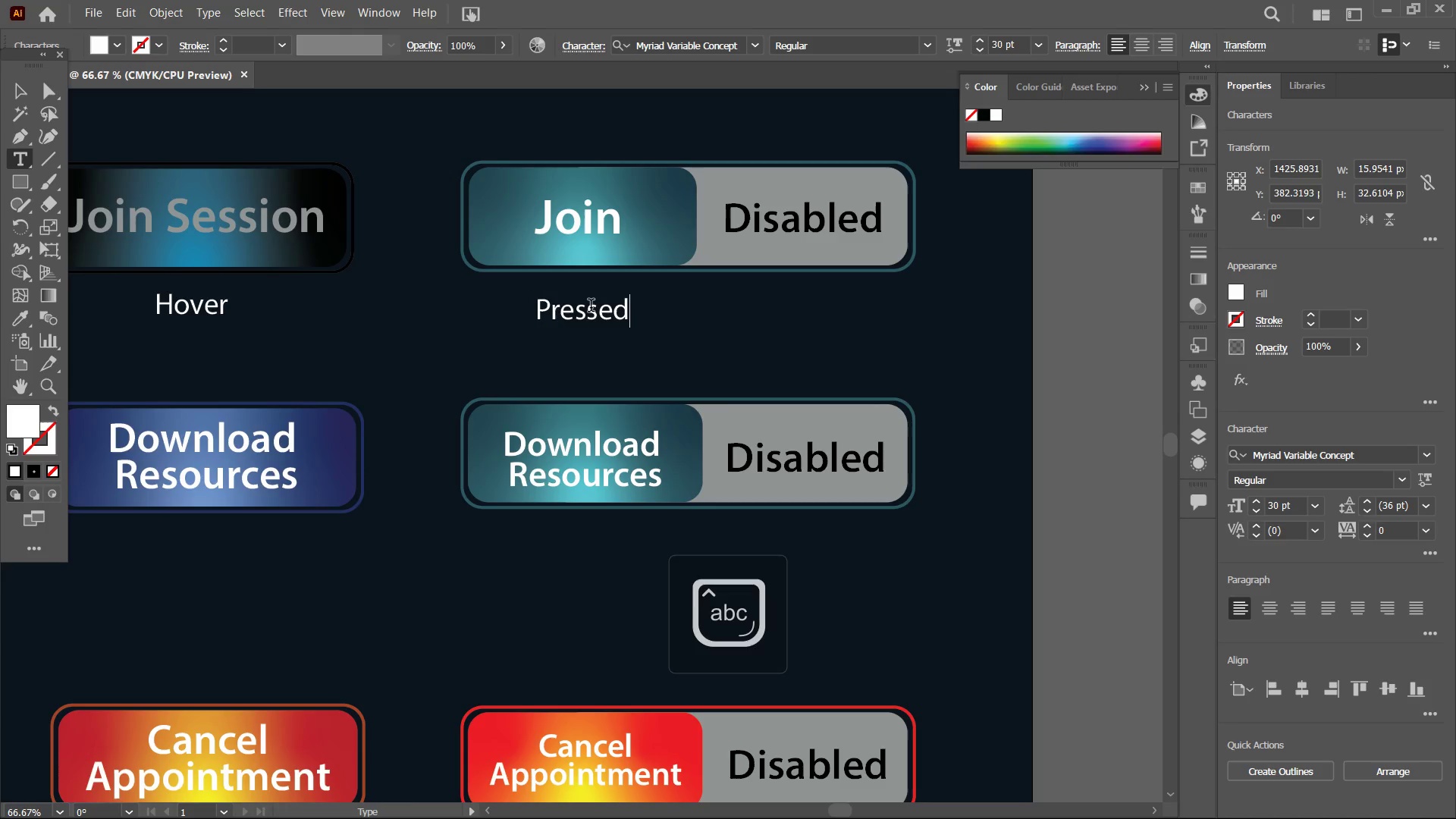 
key(Shift+Enter)
 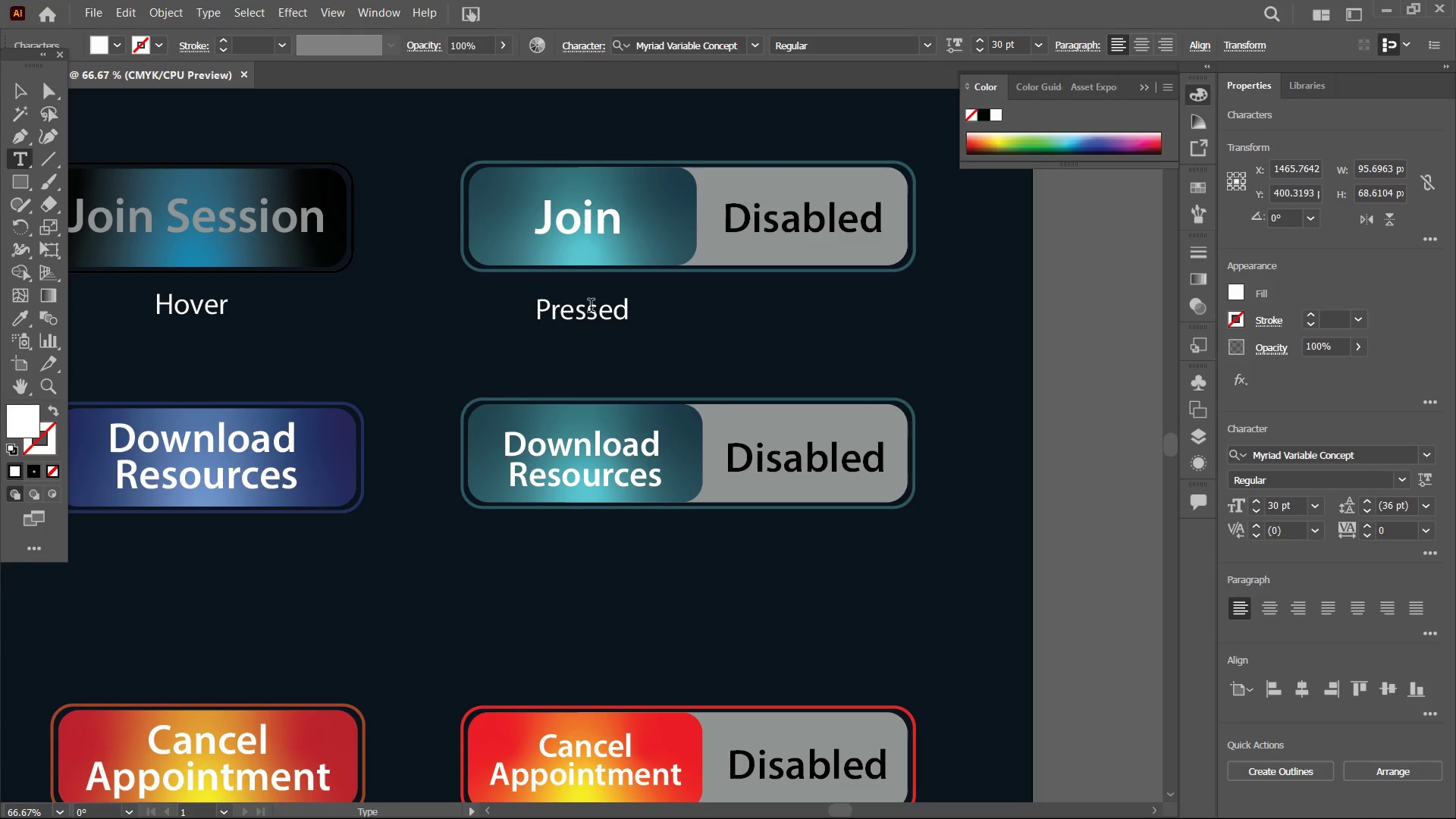 
type((Active))
 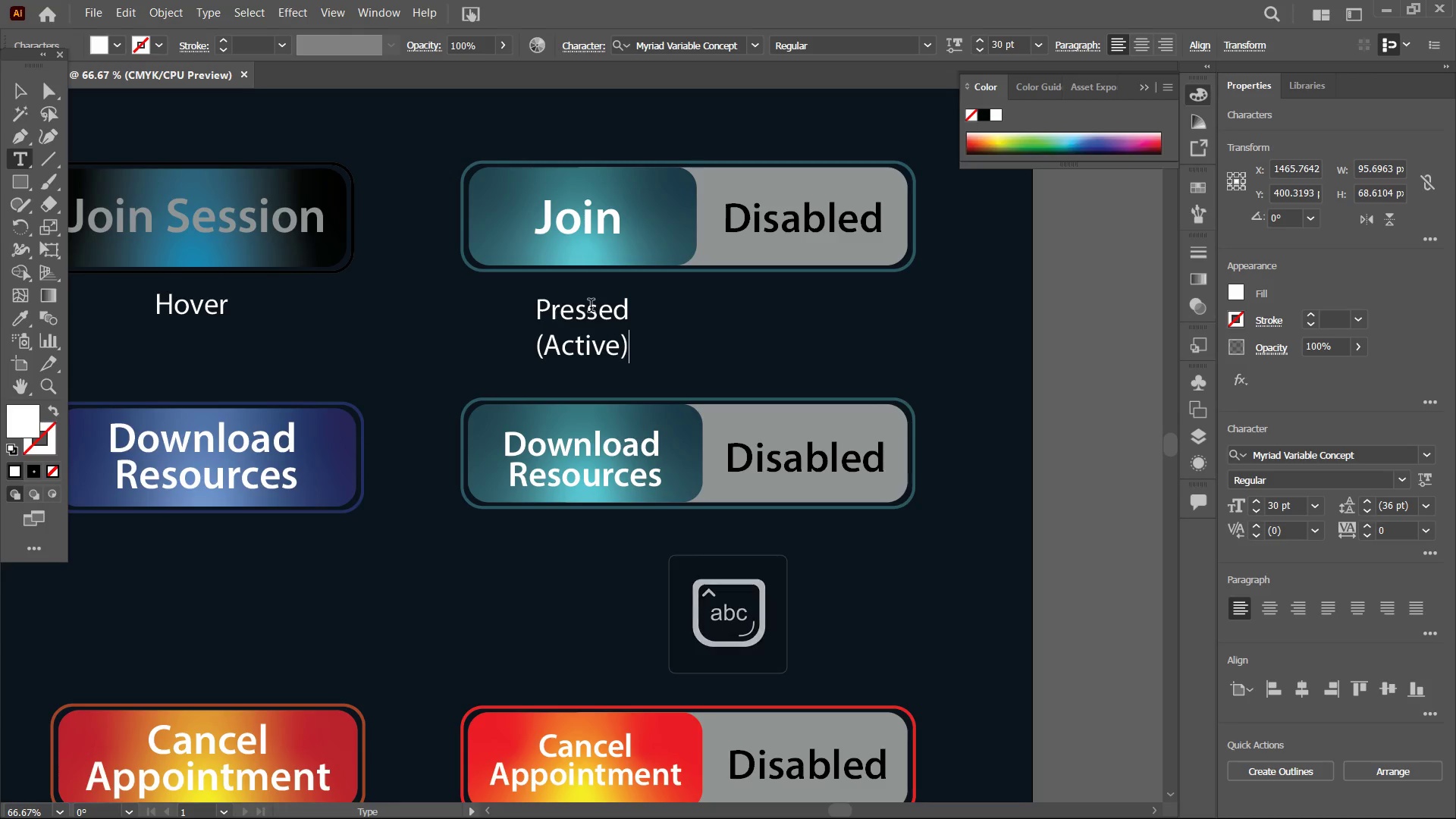 
left_click([10, 86])
 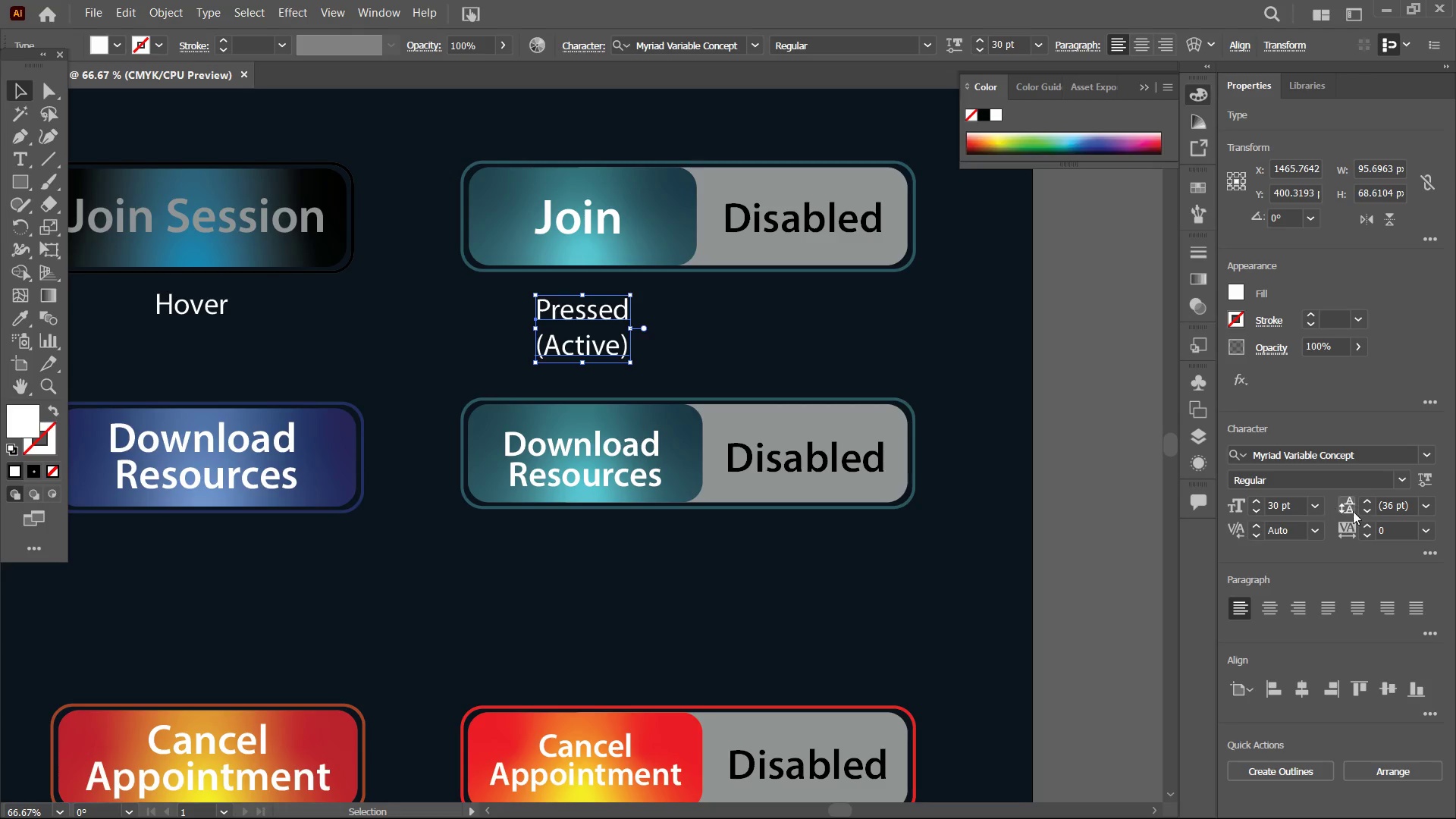 
left_click([1370, 510])
 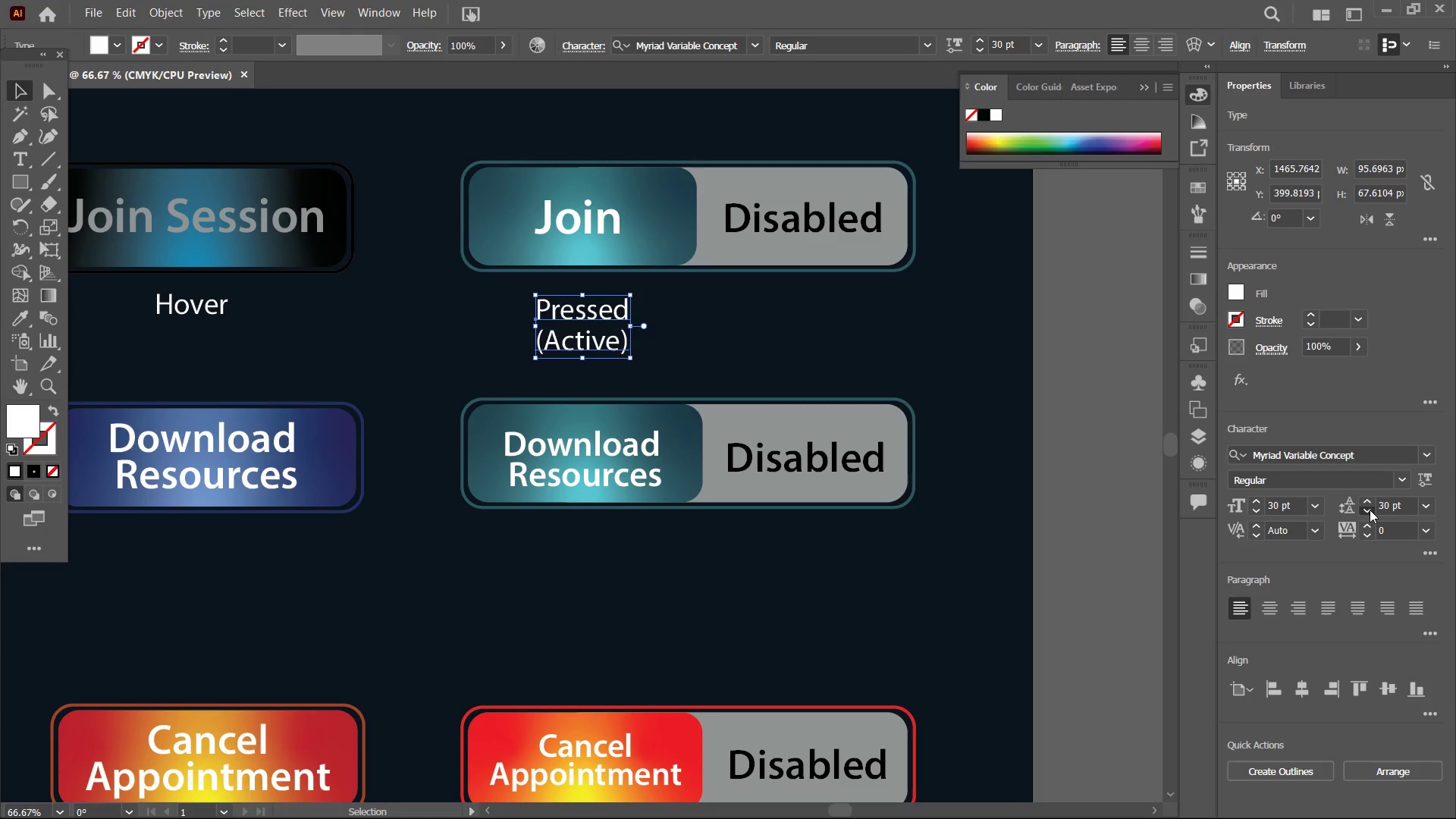 
double_click([1370, 510])
 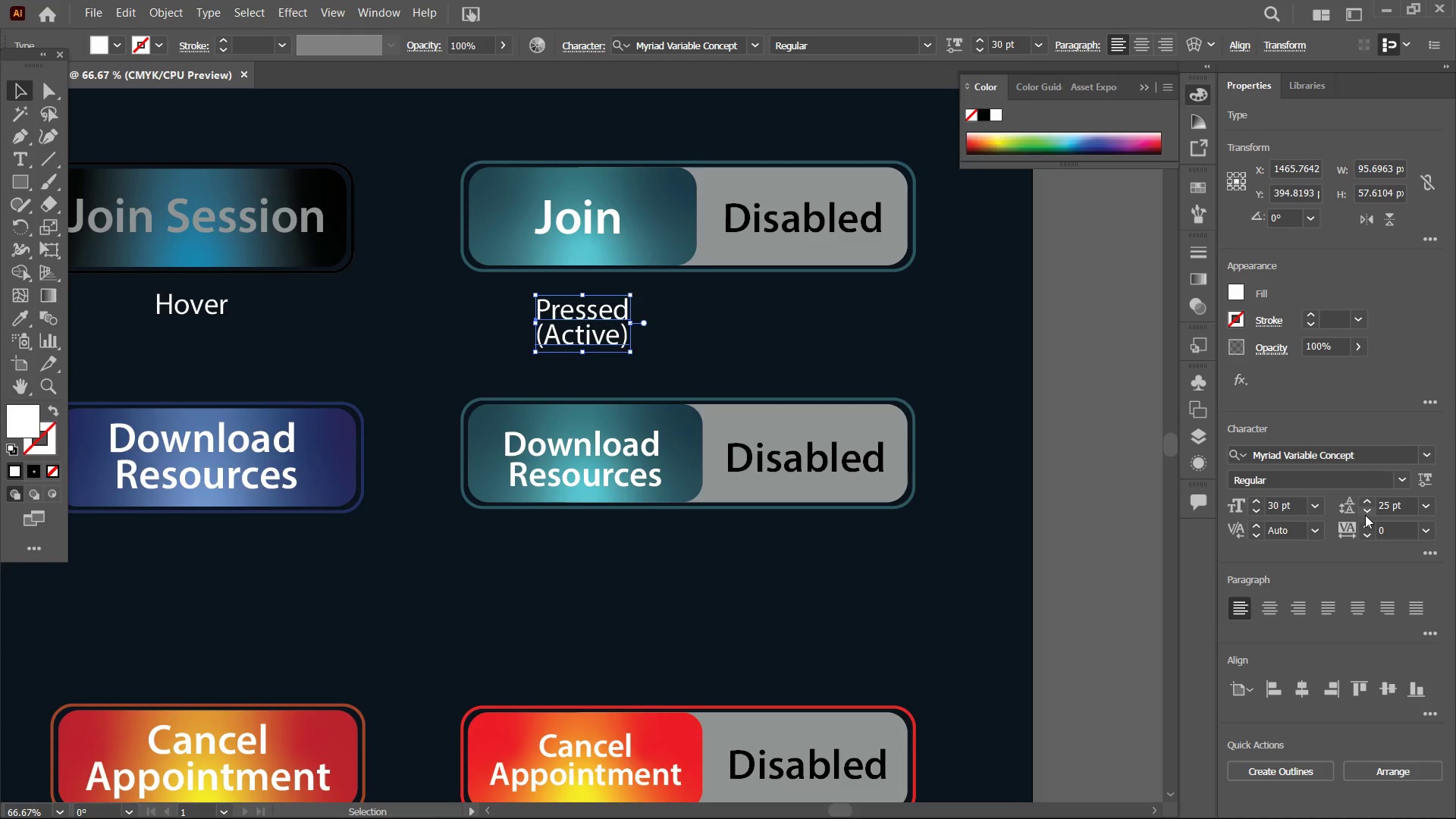 
wait(19.56)
 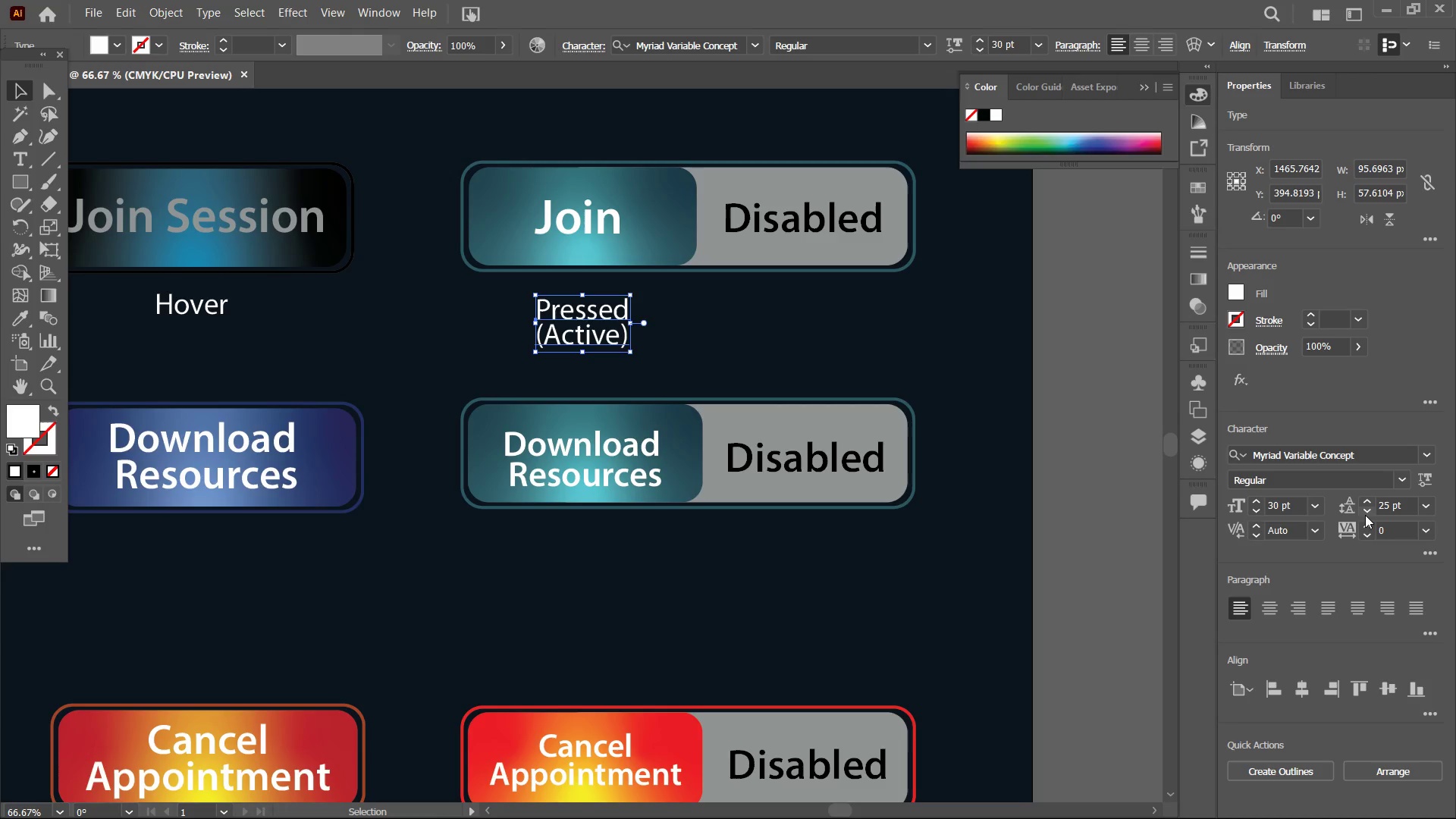 
key(Control+V)
 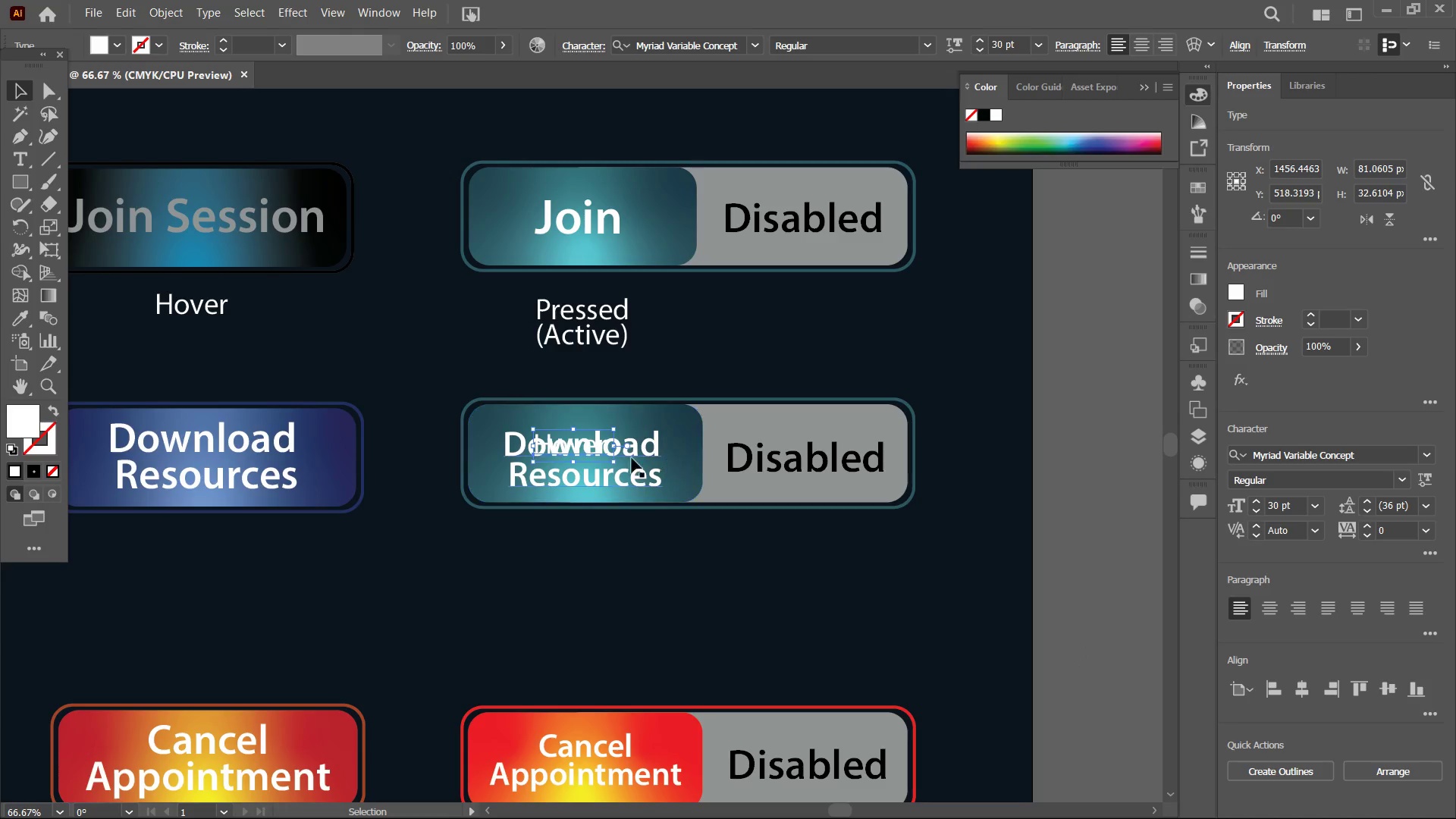 
left_click_drag(start_coordinate=[593, 450], to_coordinate=[802, 328])
 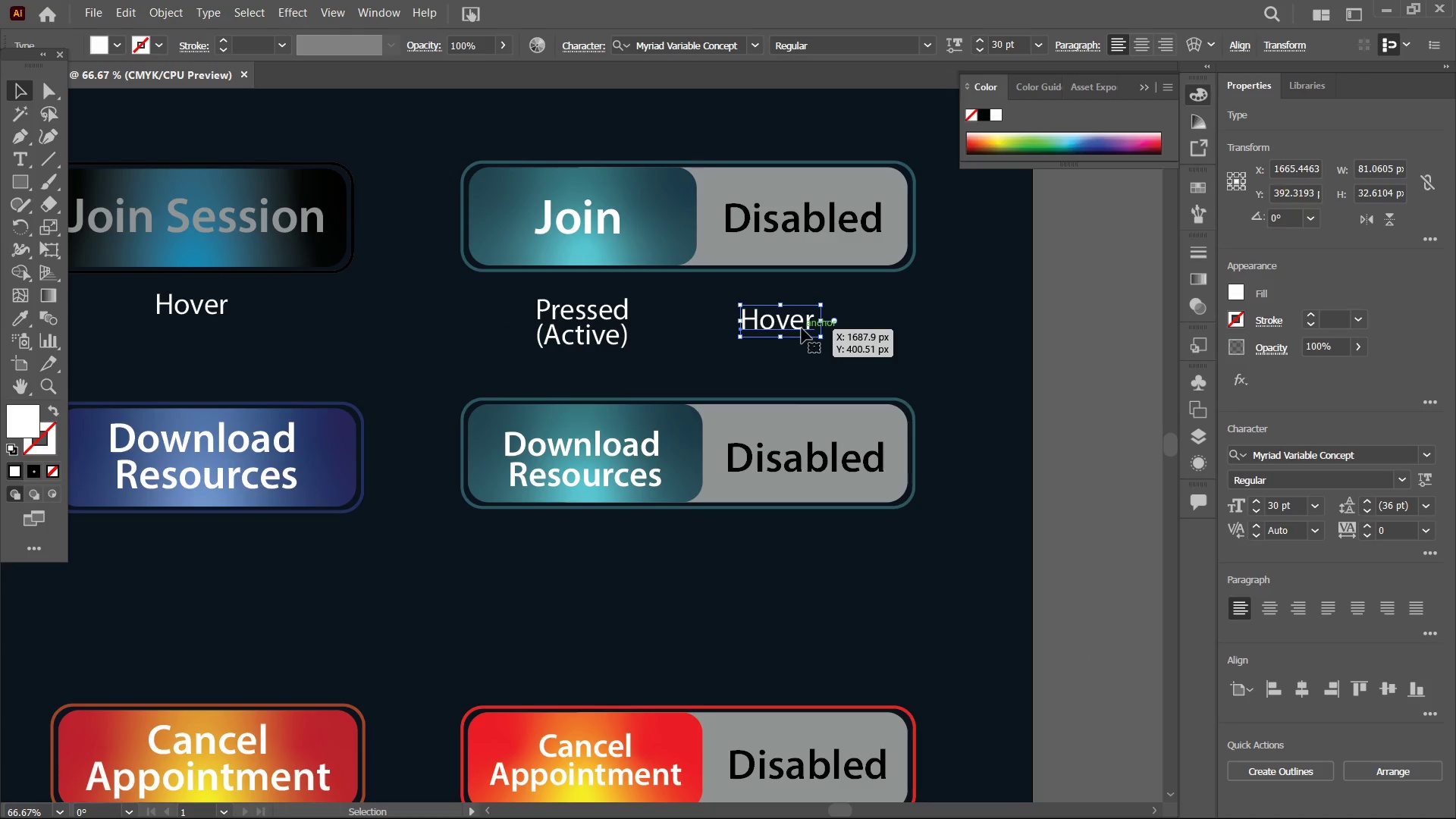 
double_click([802, 328])
 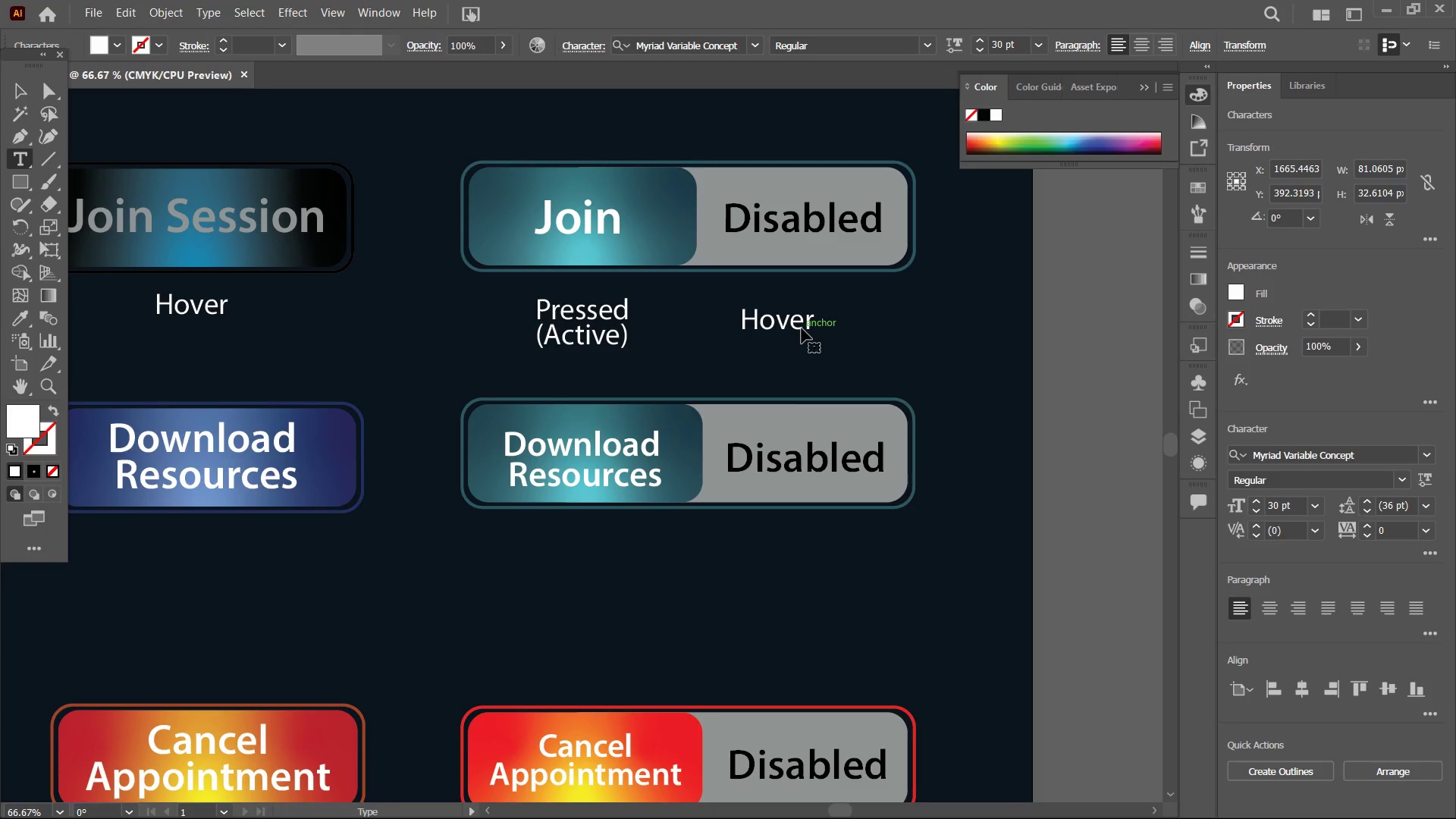 
triple_click([802, 328])
 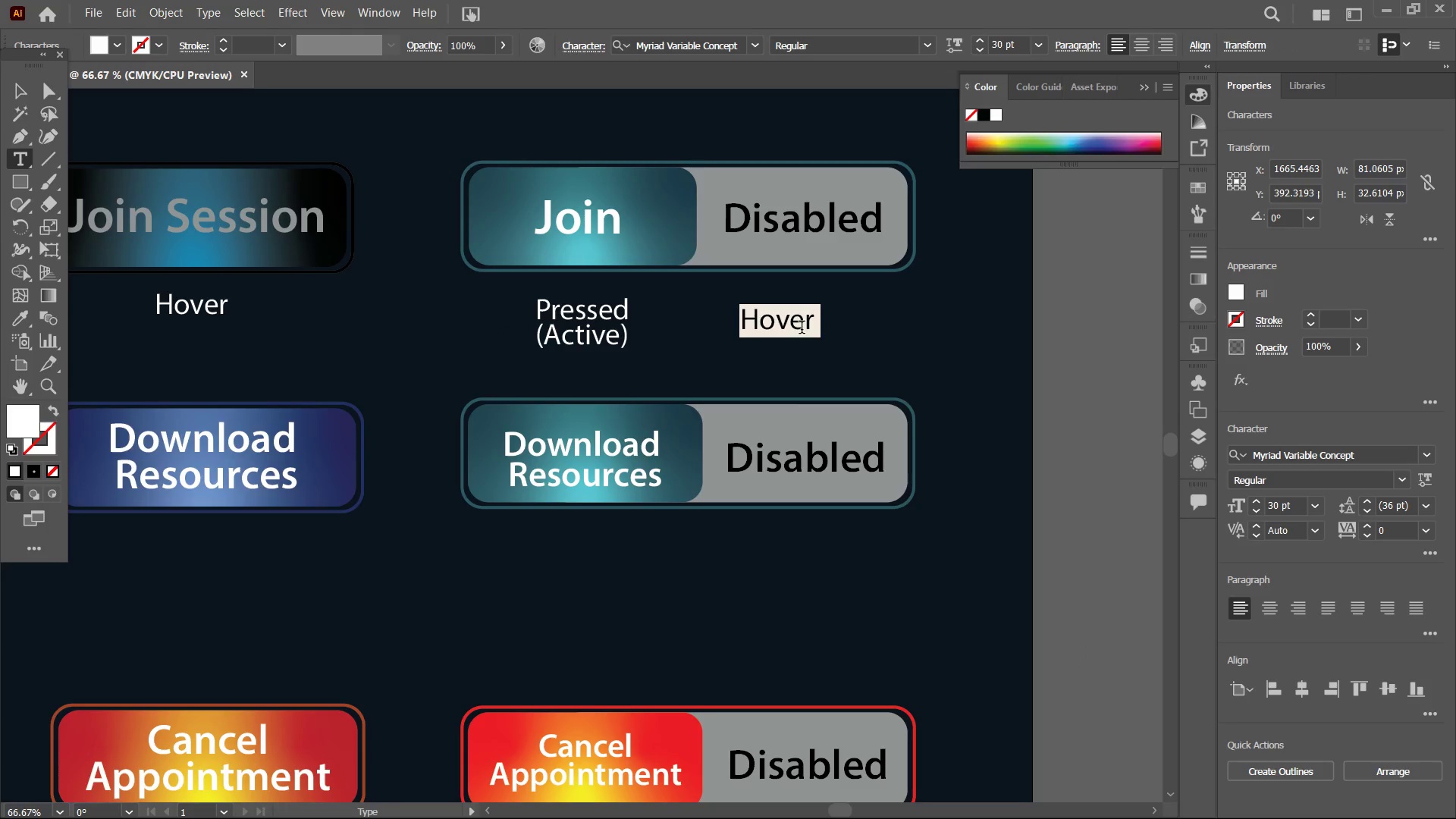 
type(Disabled )
 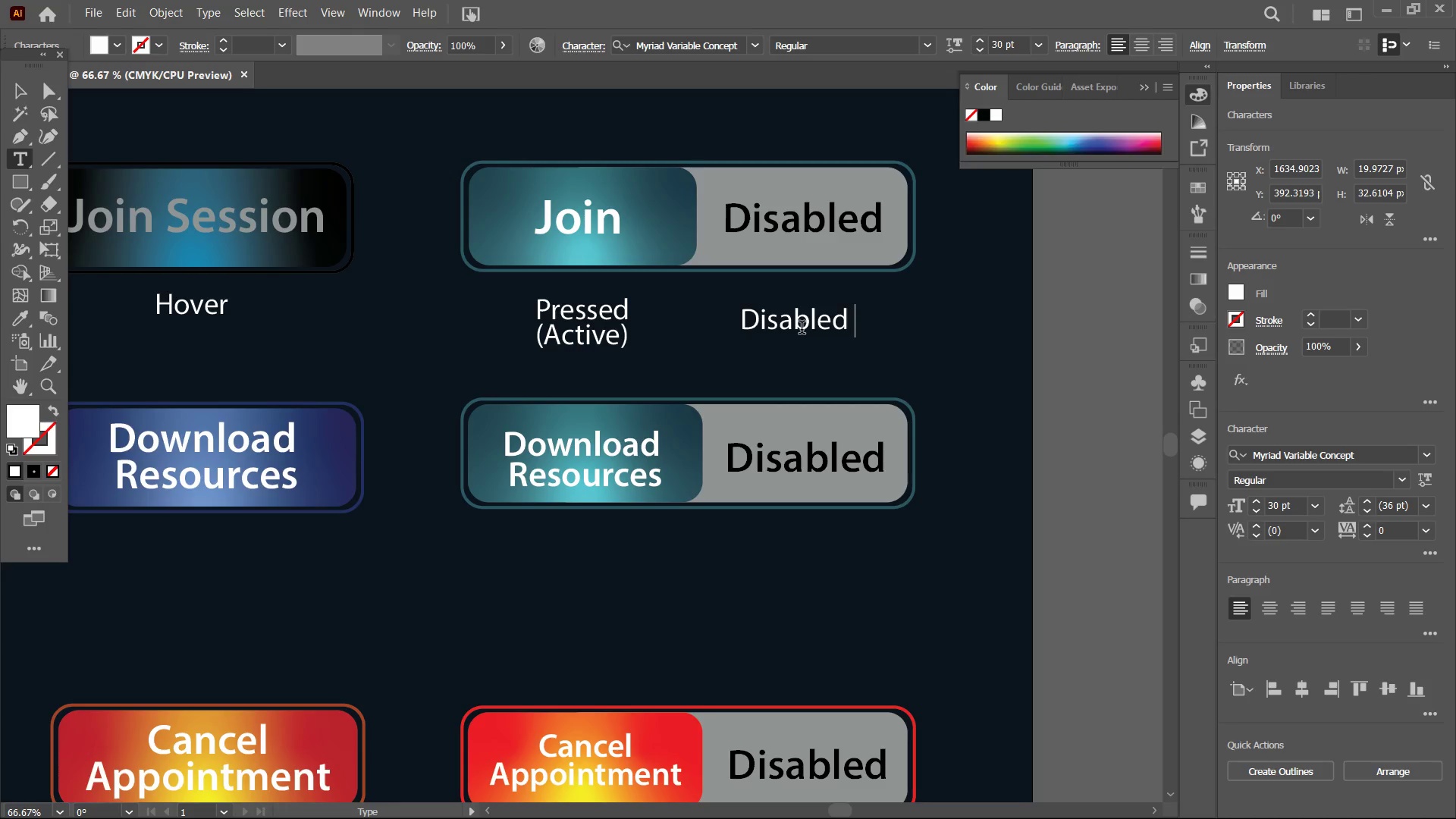 
key(Control+Minus)
 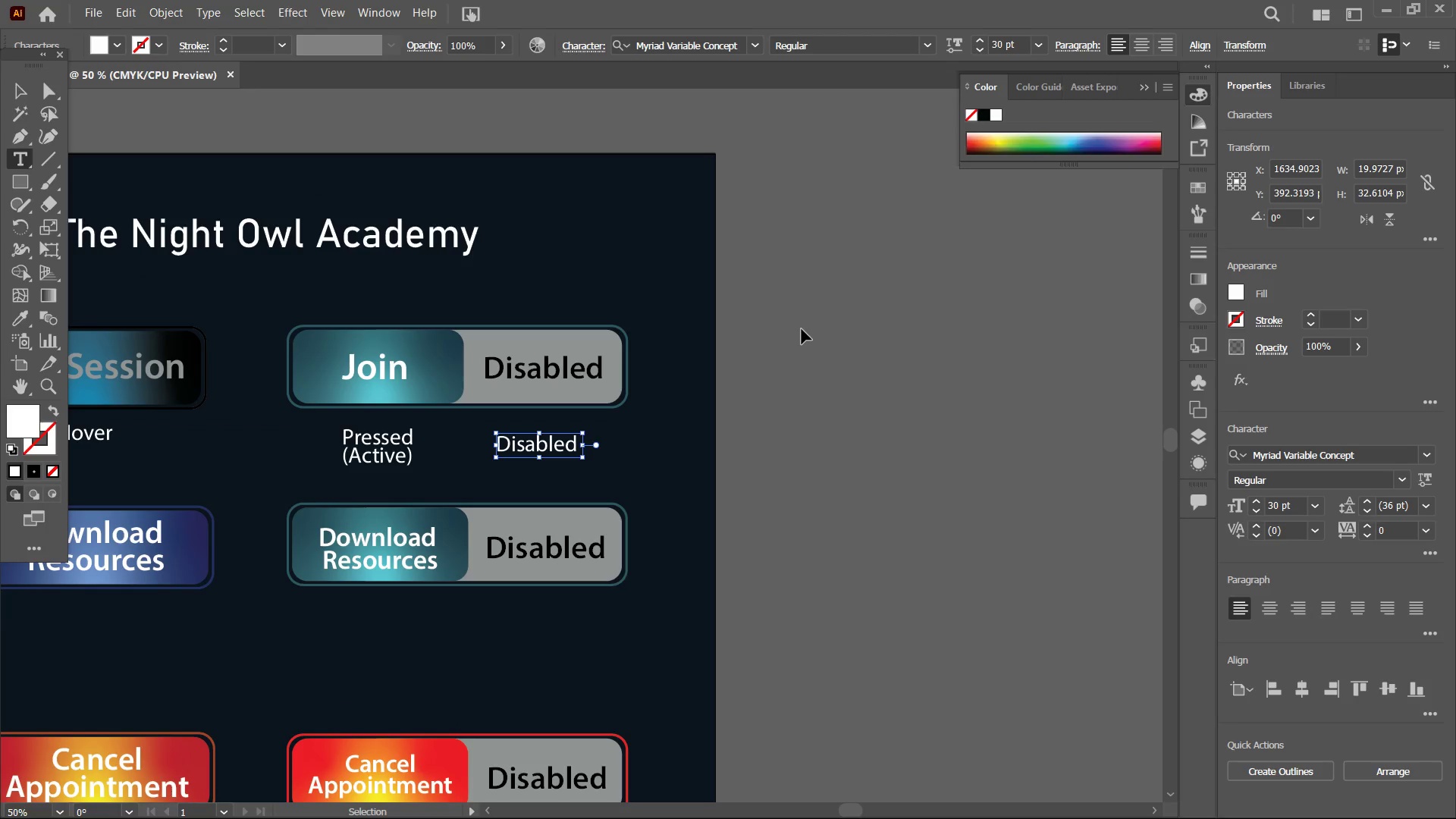 
key(Control+Minus)
 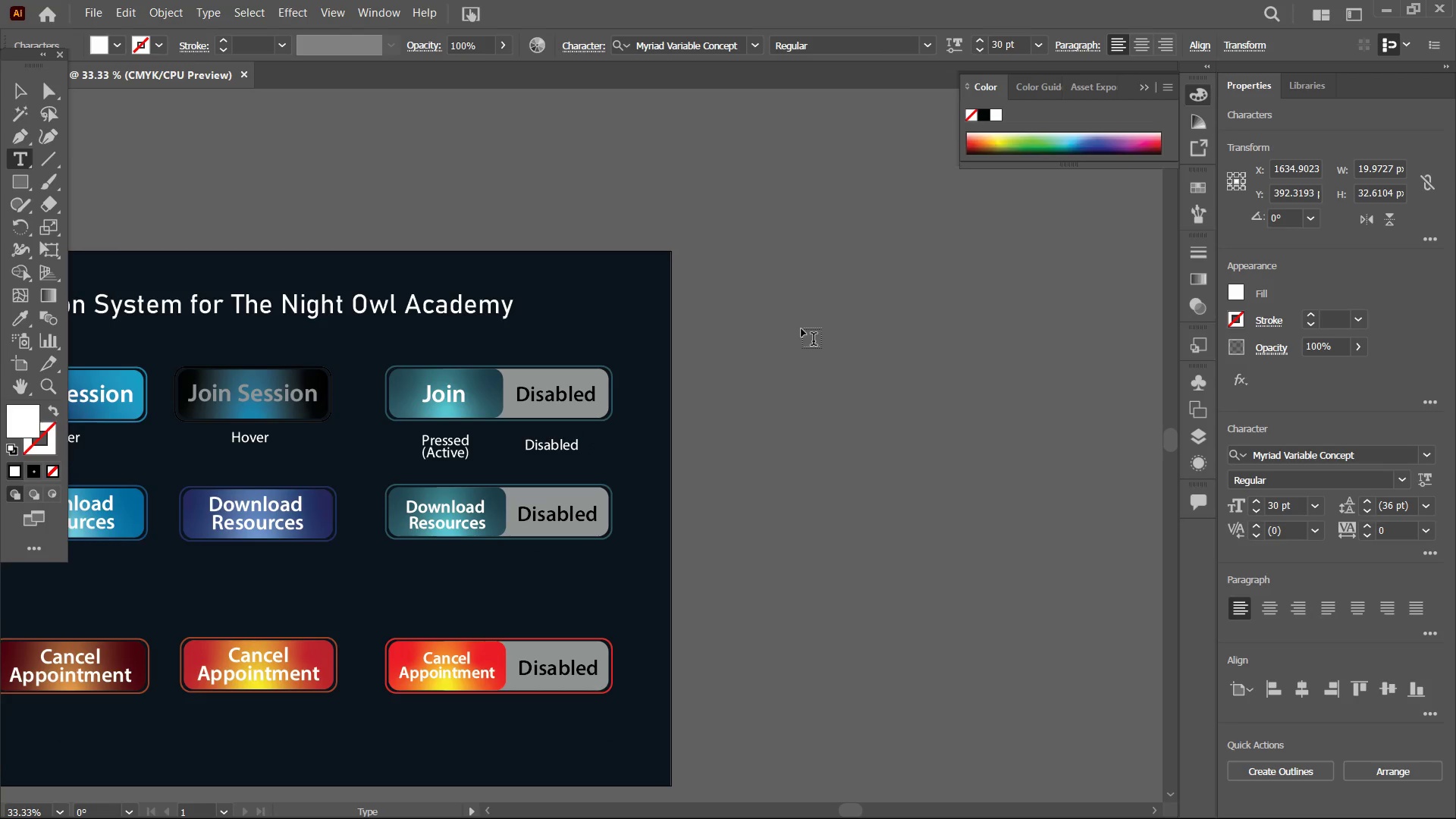 
hold_key(key=Space, duration=0.52)
 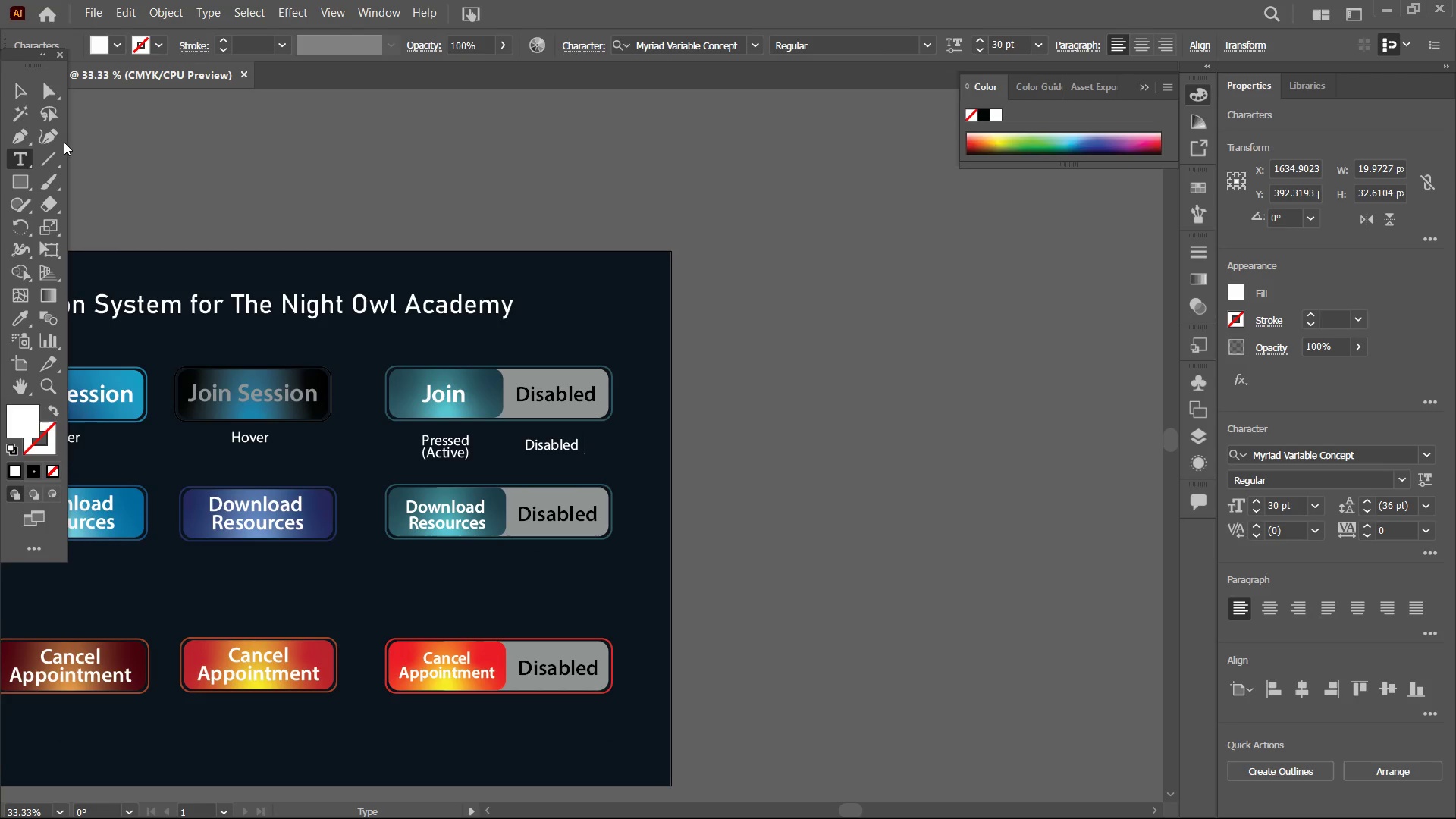 
key(Backspace)
 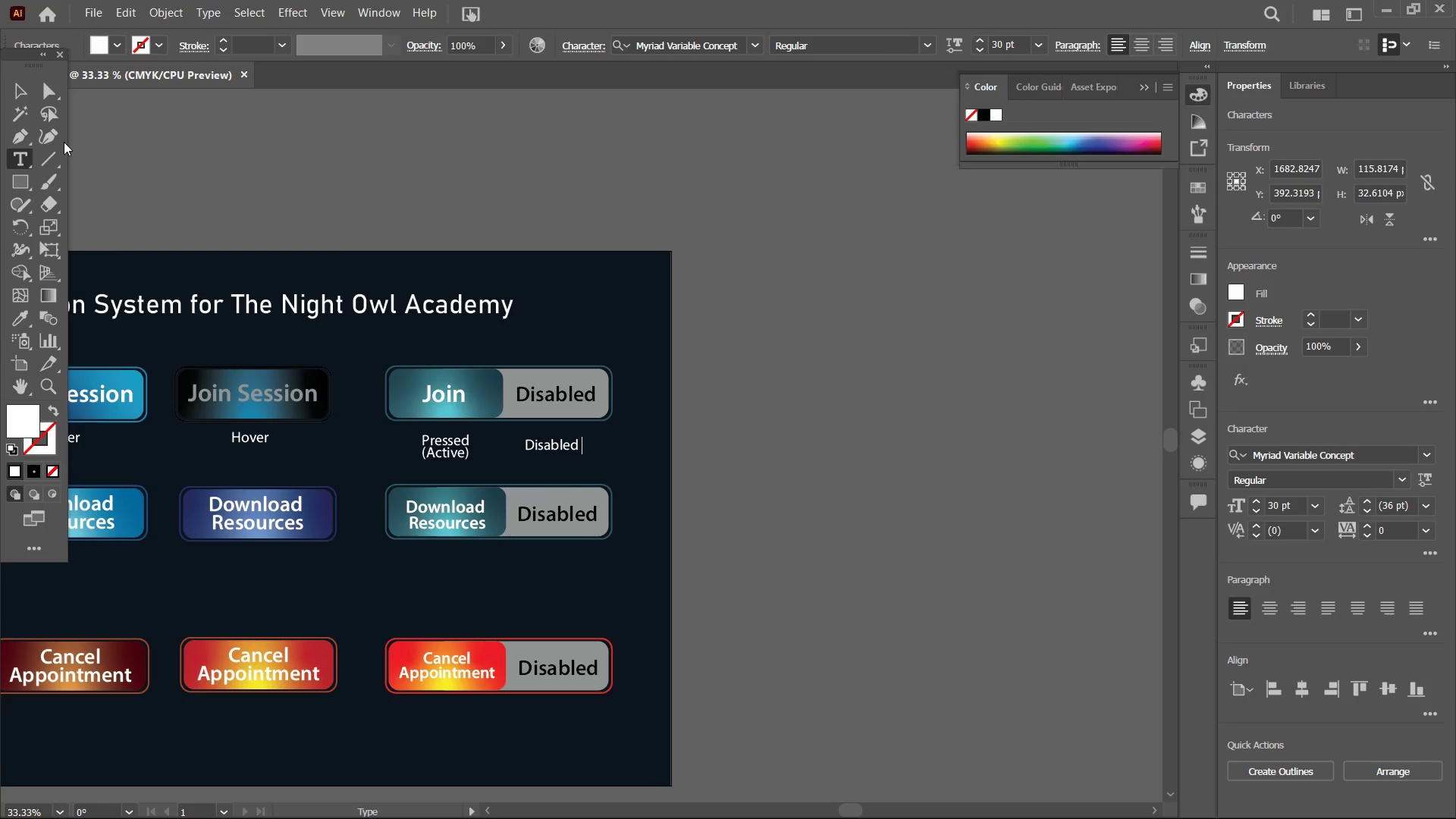 
key(Backspace)
 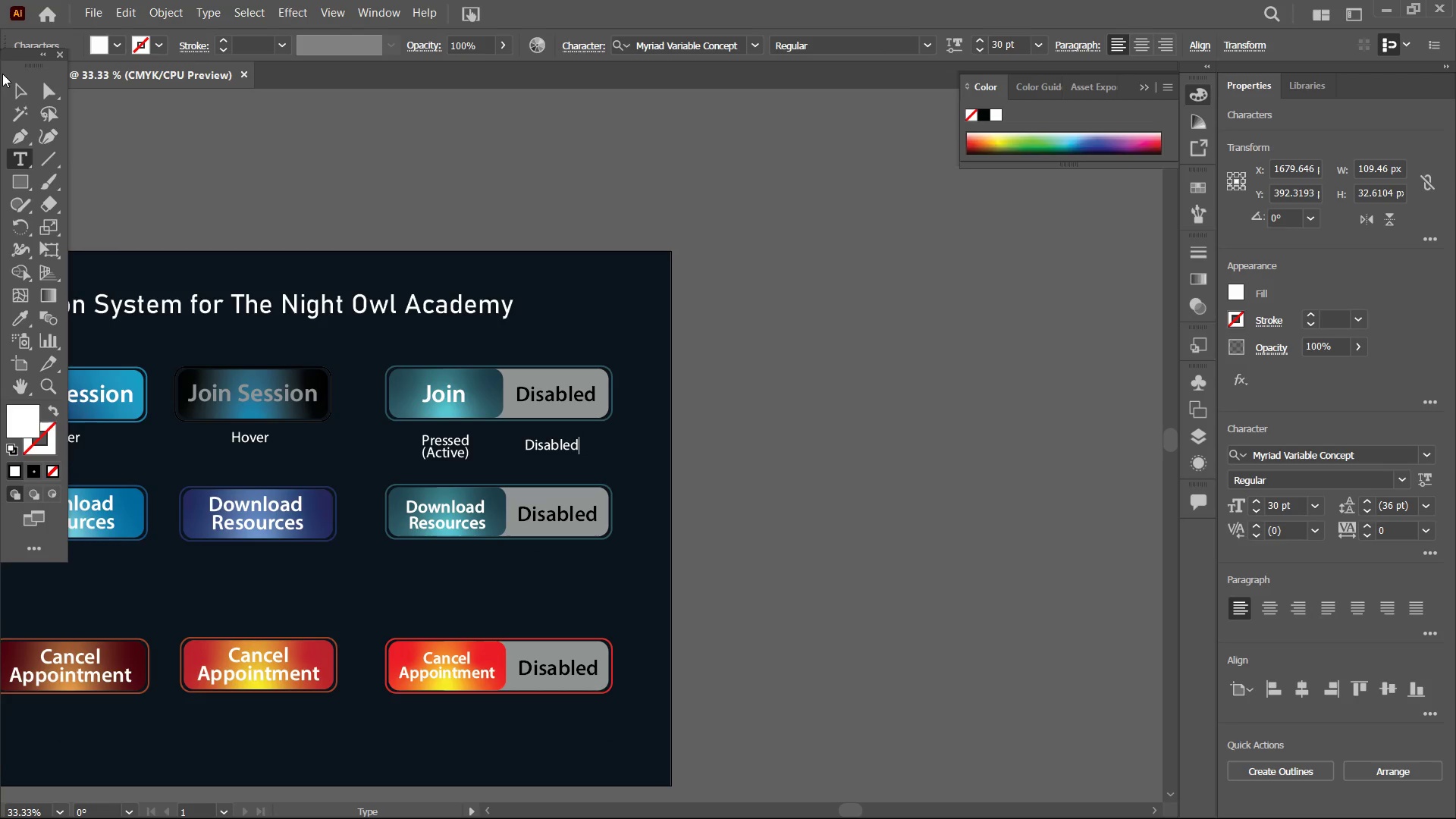 
left_click([14, 92])
 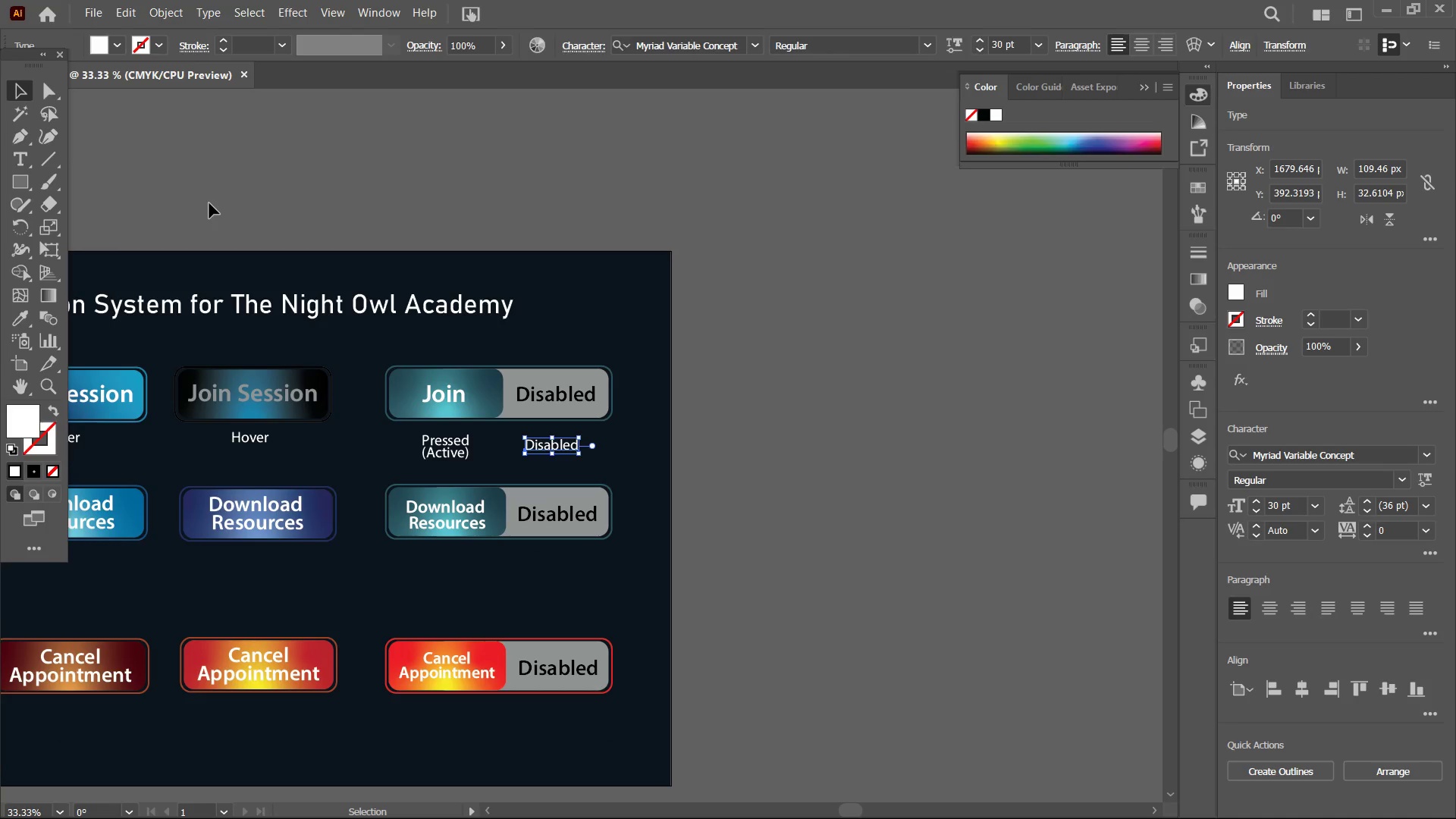 
hold_key(key=Space, duration=0.86)
 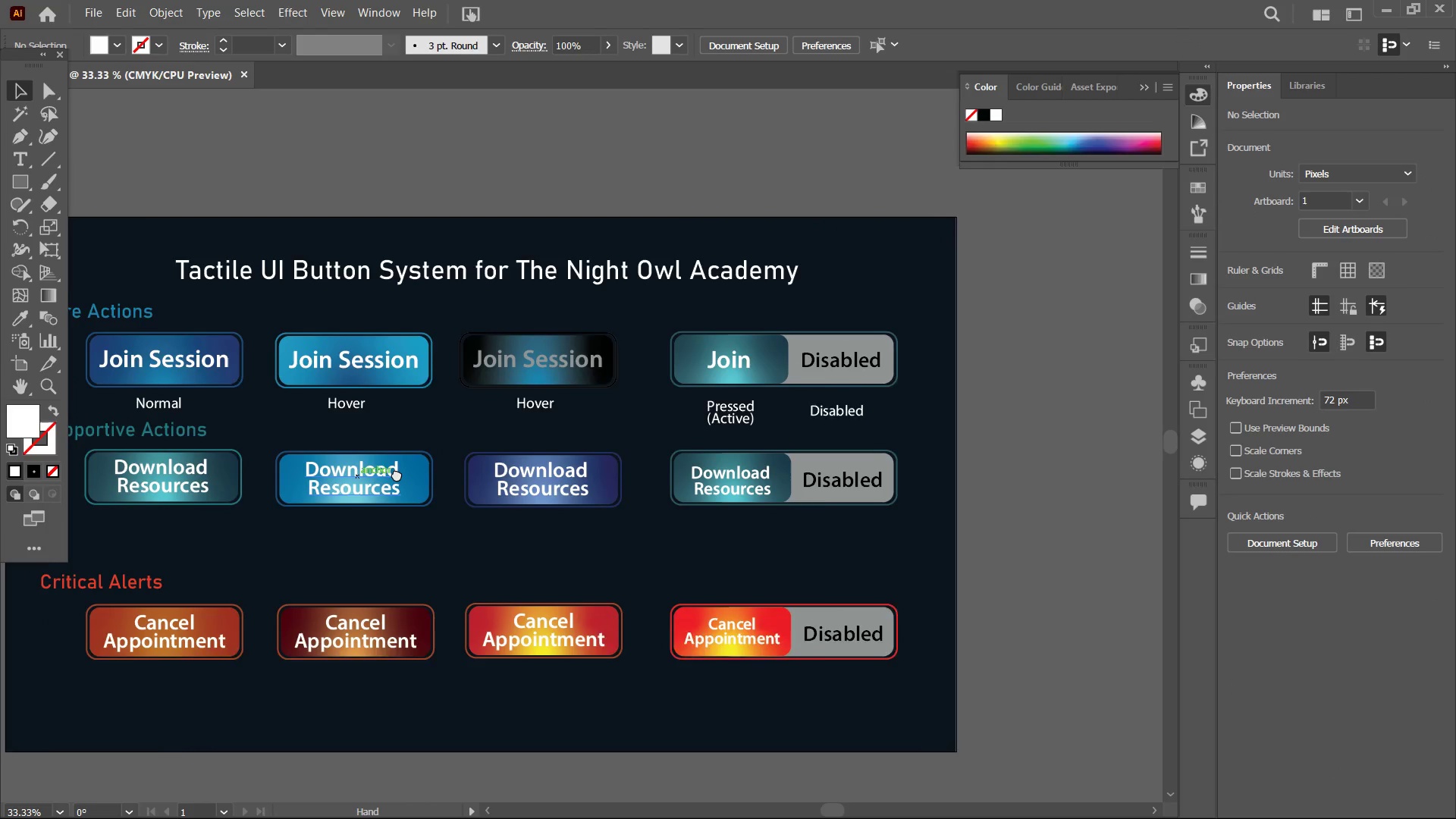 
left_click_drag(start_coordinate=[322, 521], to_coordinate=[557, 487])
 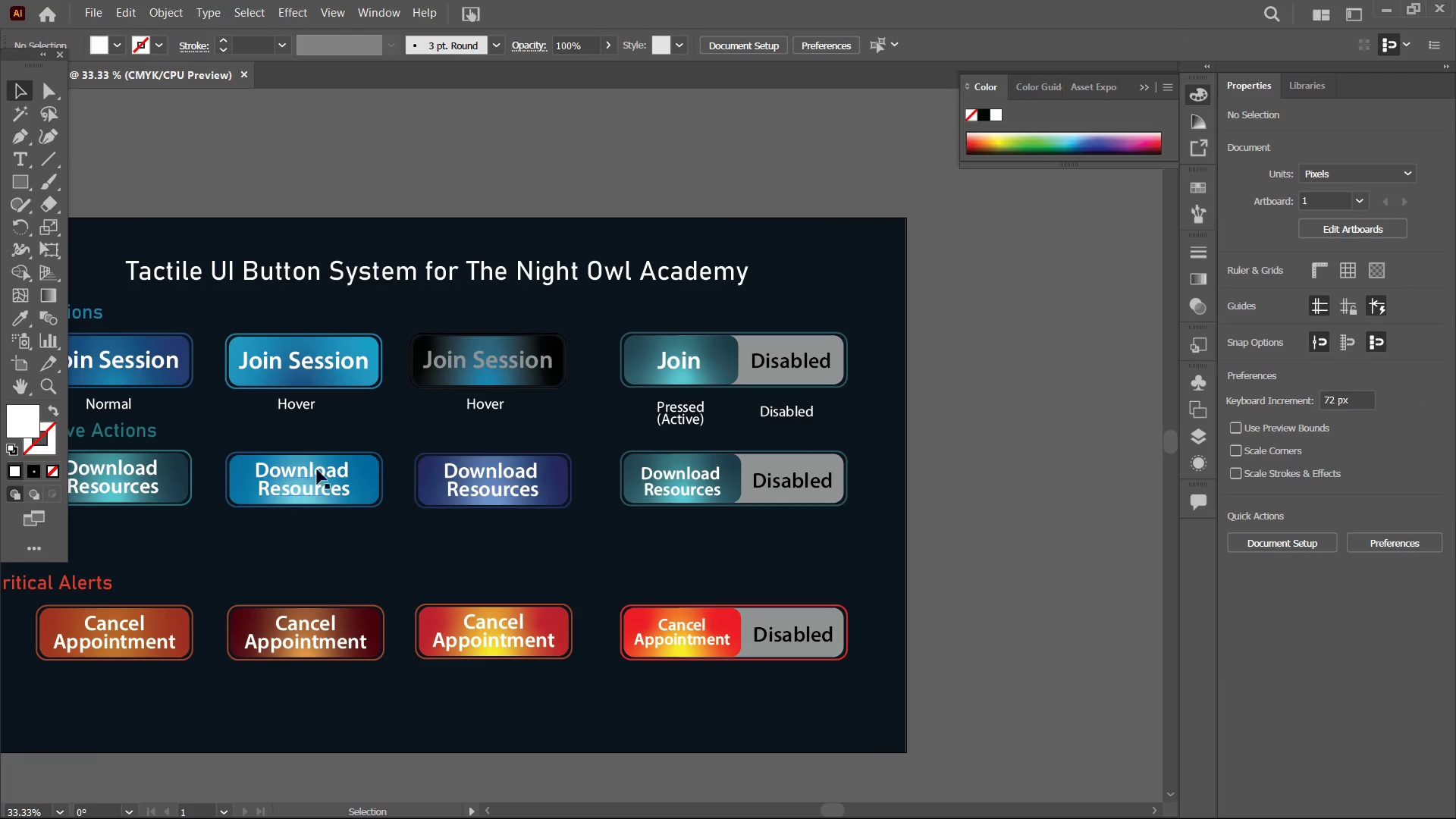 
hold_key(key=Space, duration=0.34)
 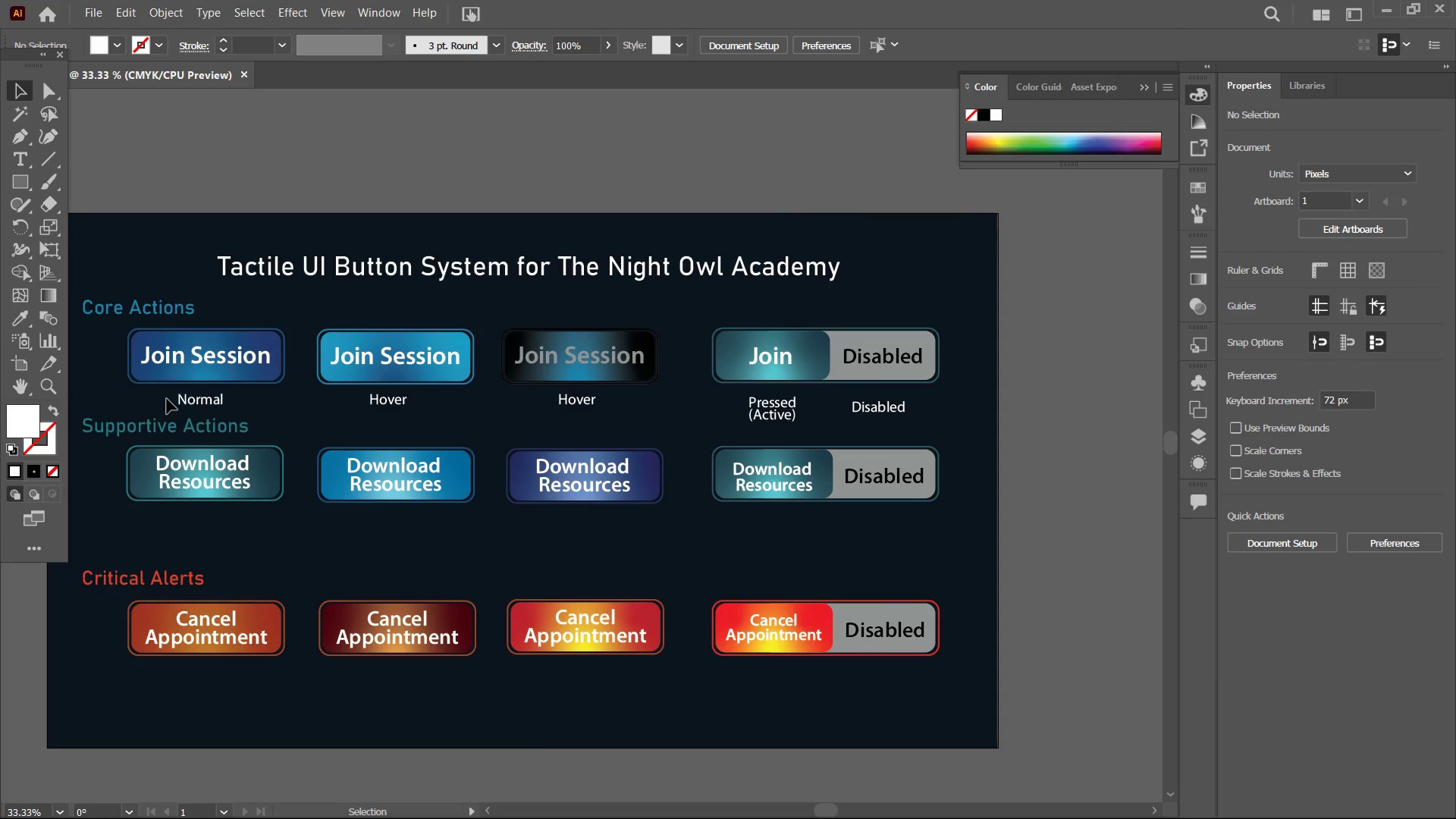 
left_click_drag(start_coordinate=[313, 477], to_coordinate=[402, 470])
 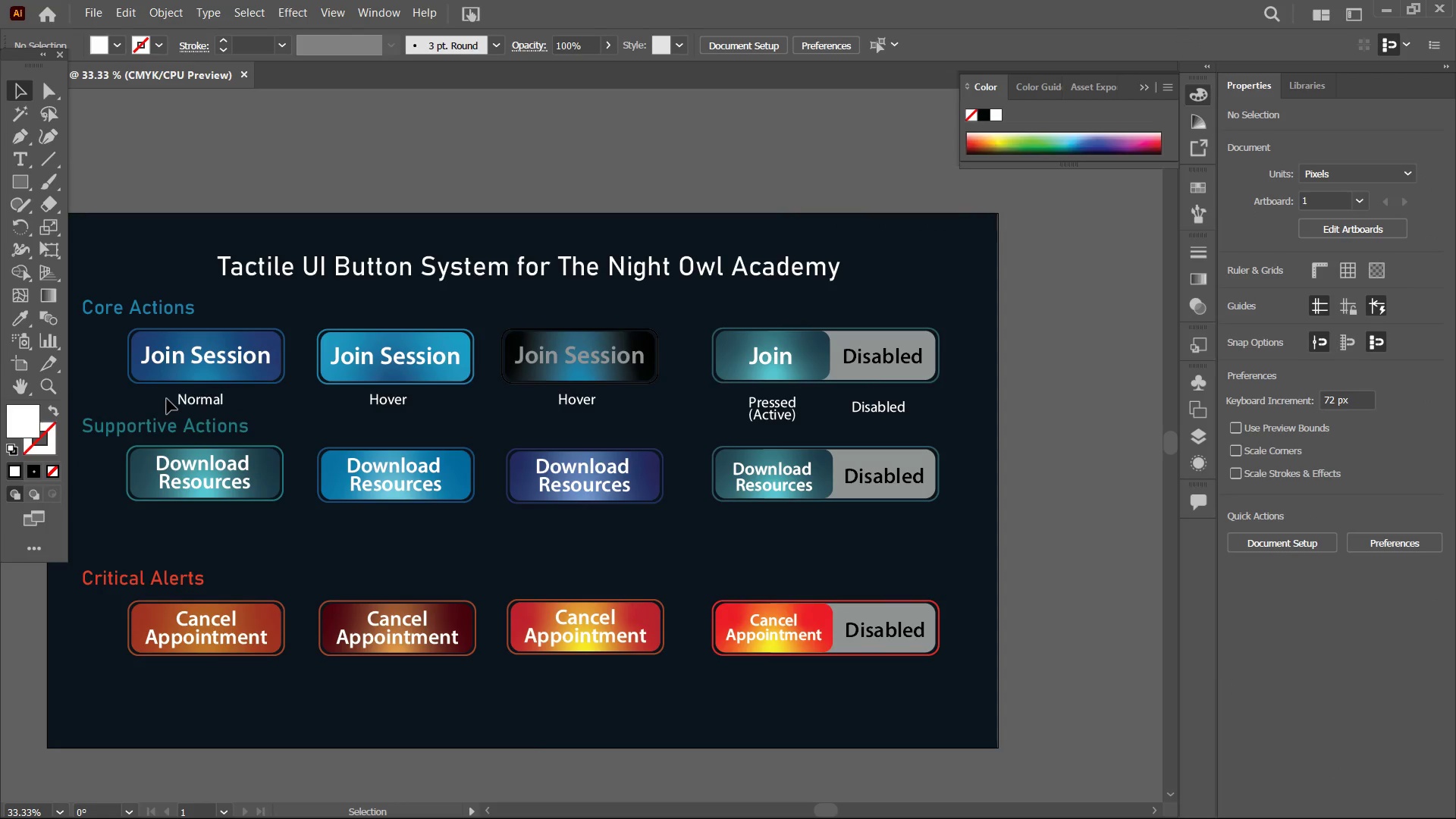 
left_click([185, 401])
 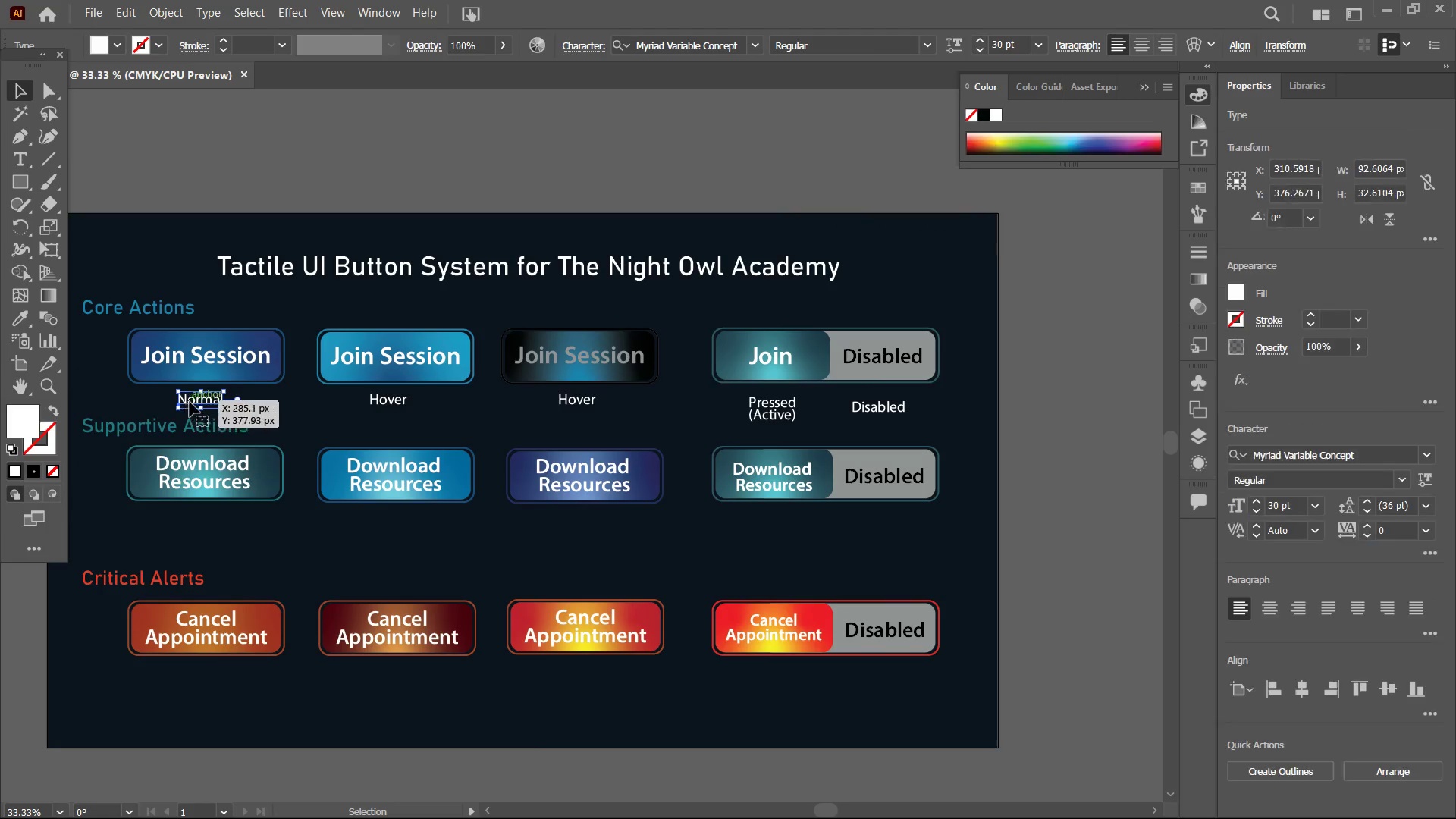 
hold_key(key=ShiftLeft, duration=3.22)
left_click_drag(start_coordinate=[347, 403], to_coordinate=[890, 411])
 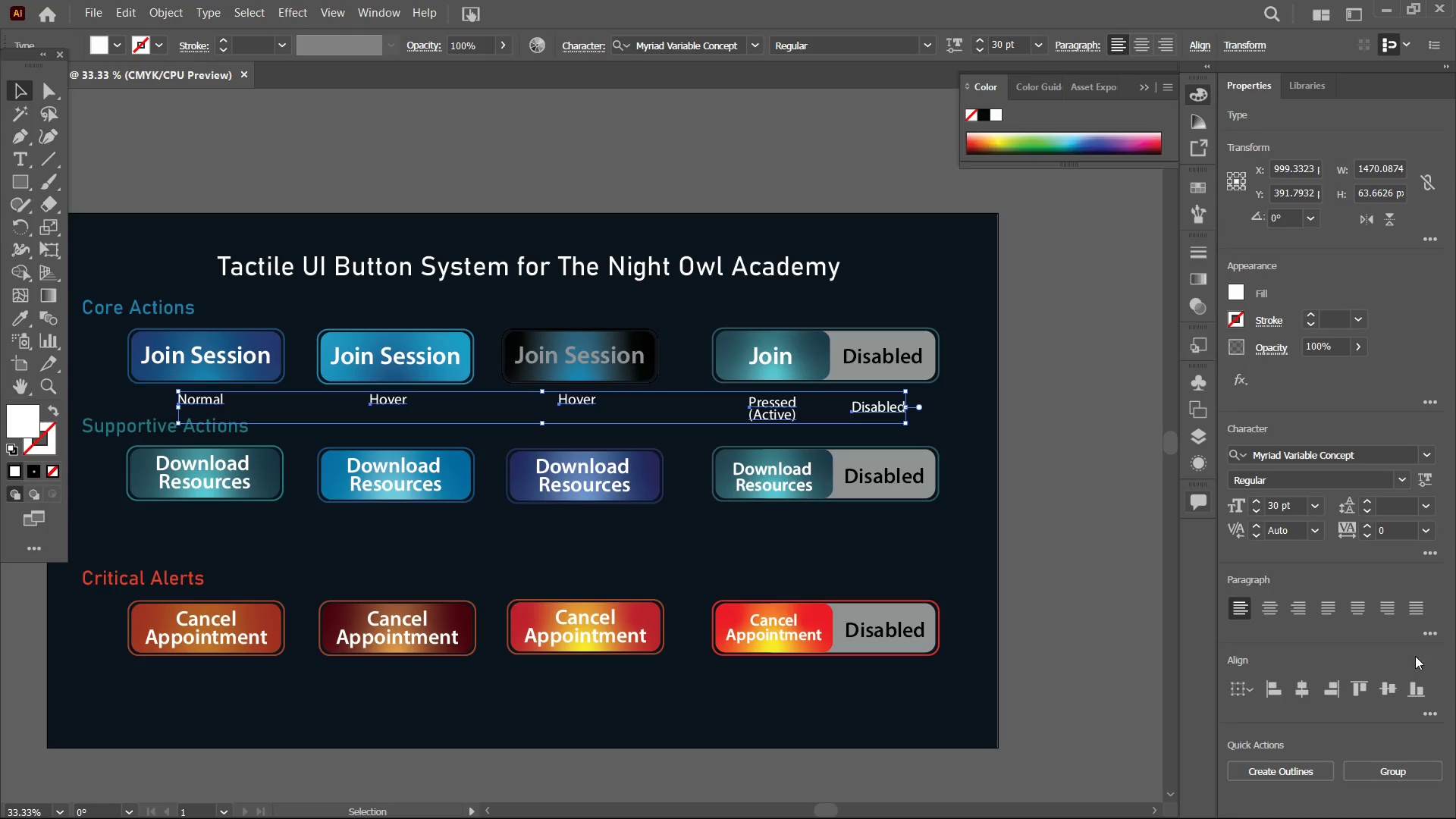 
left_click([1394, 682])
 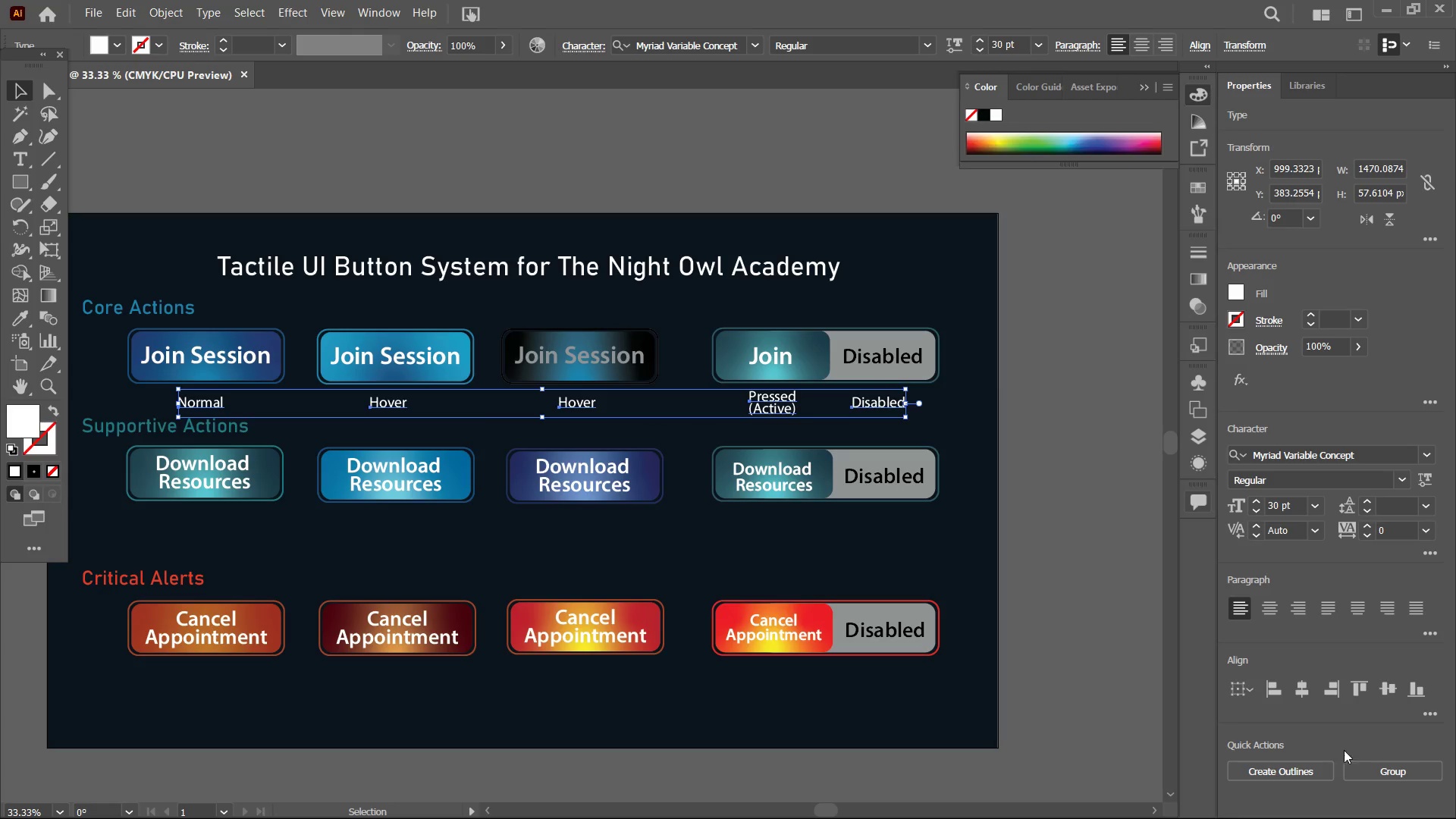 
left_click([1384, 767])
 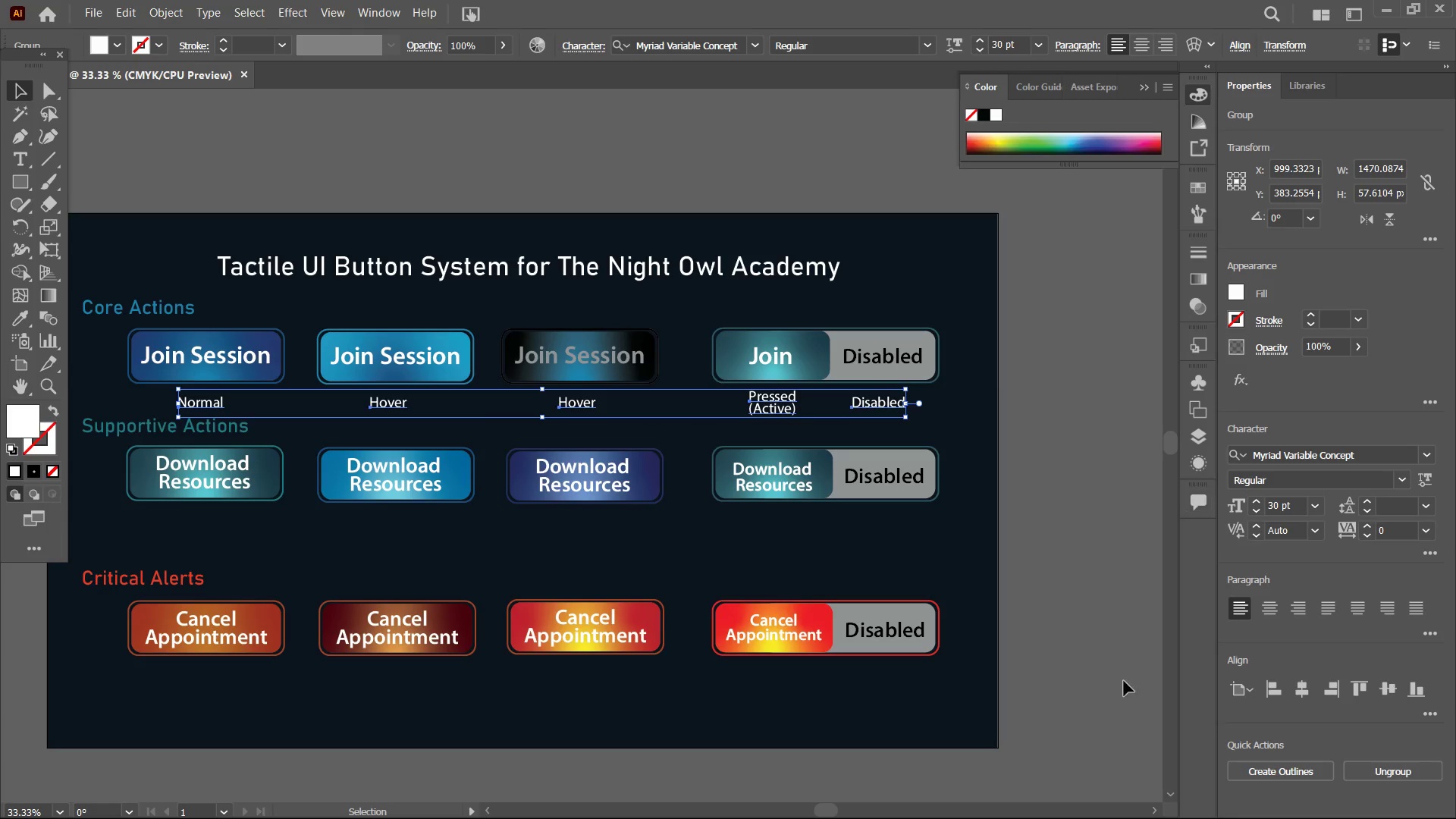 
key(Control+C)
 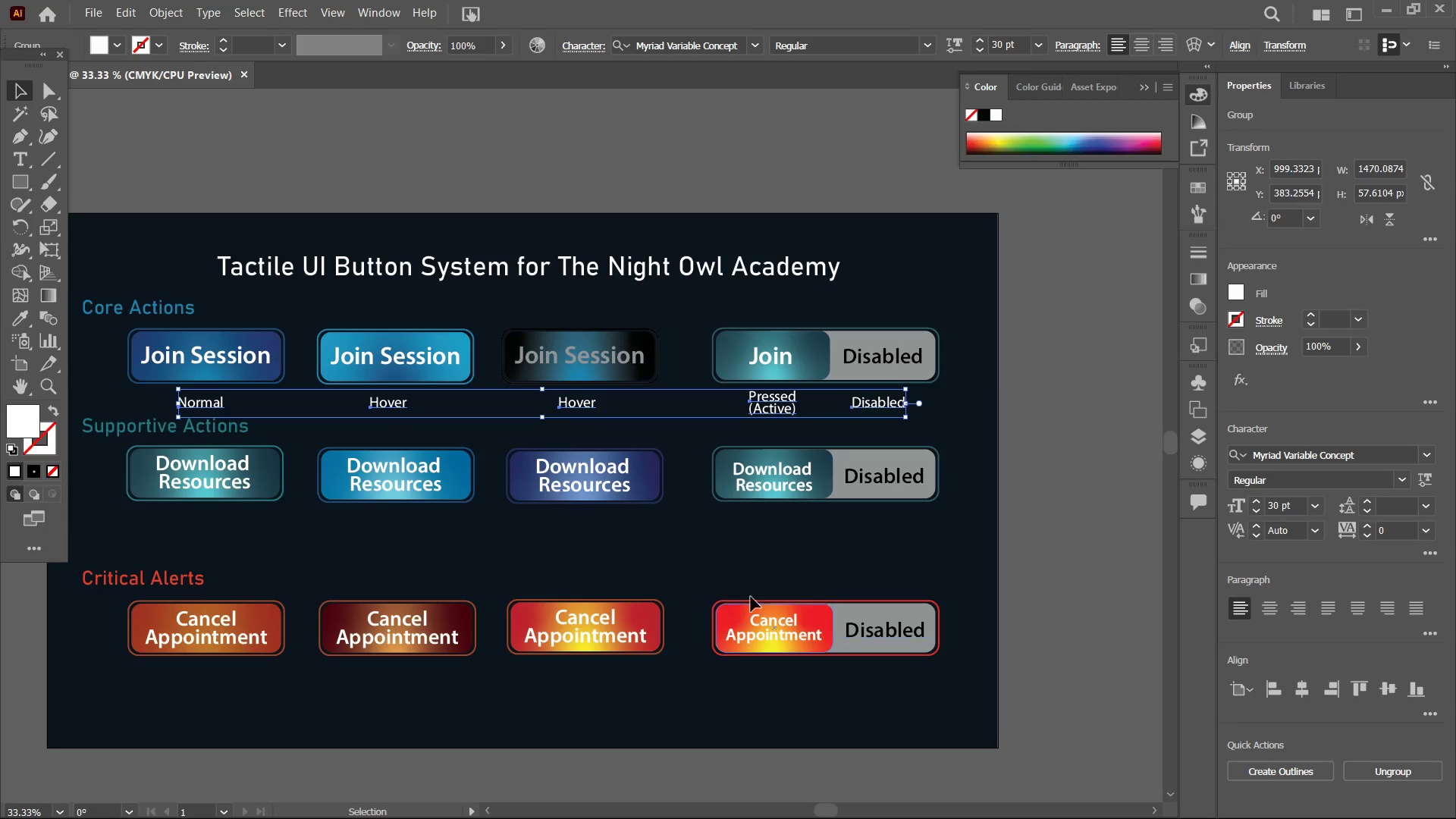 
hold_key(key=Space, duration=1.33)
 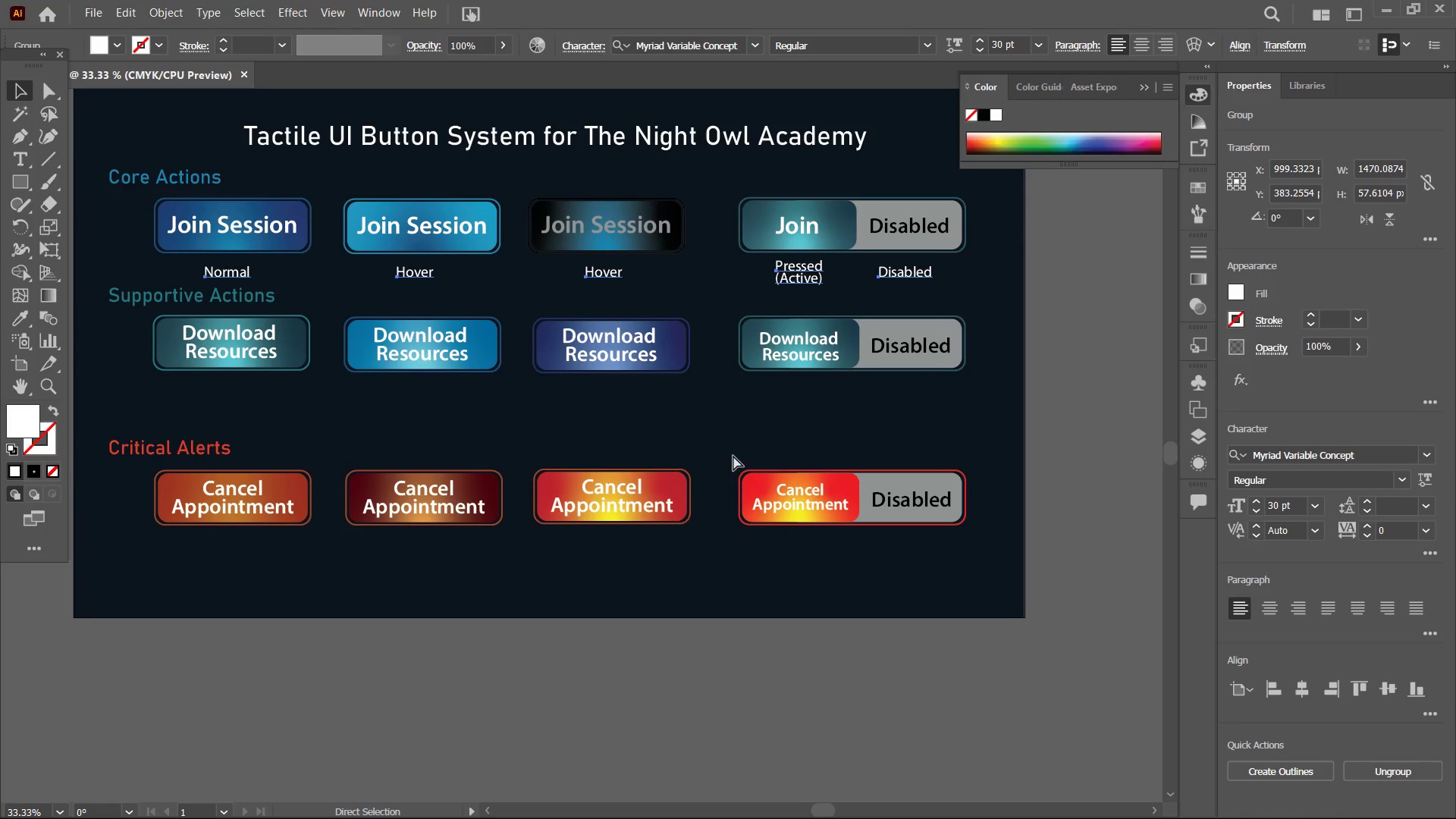 
left_click_drag(start_coordinate=[706, 586], to_coordinate=[733, 456])
 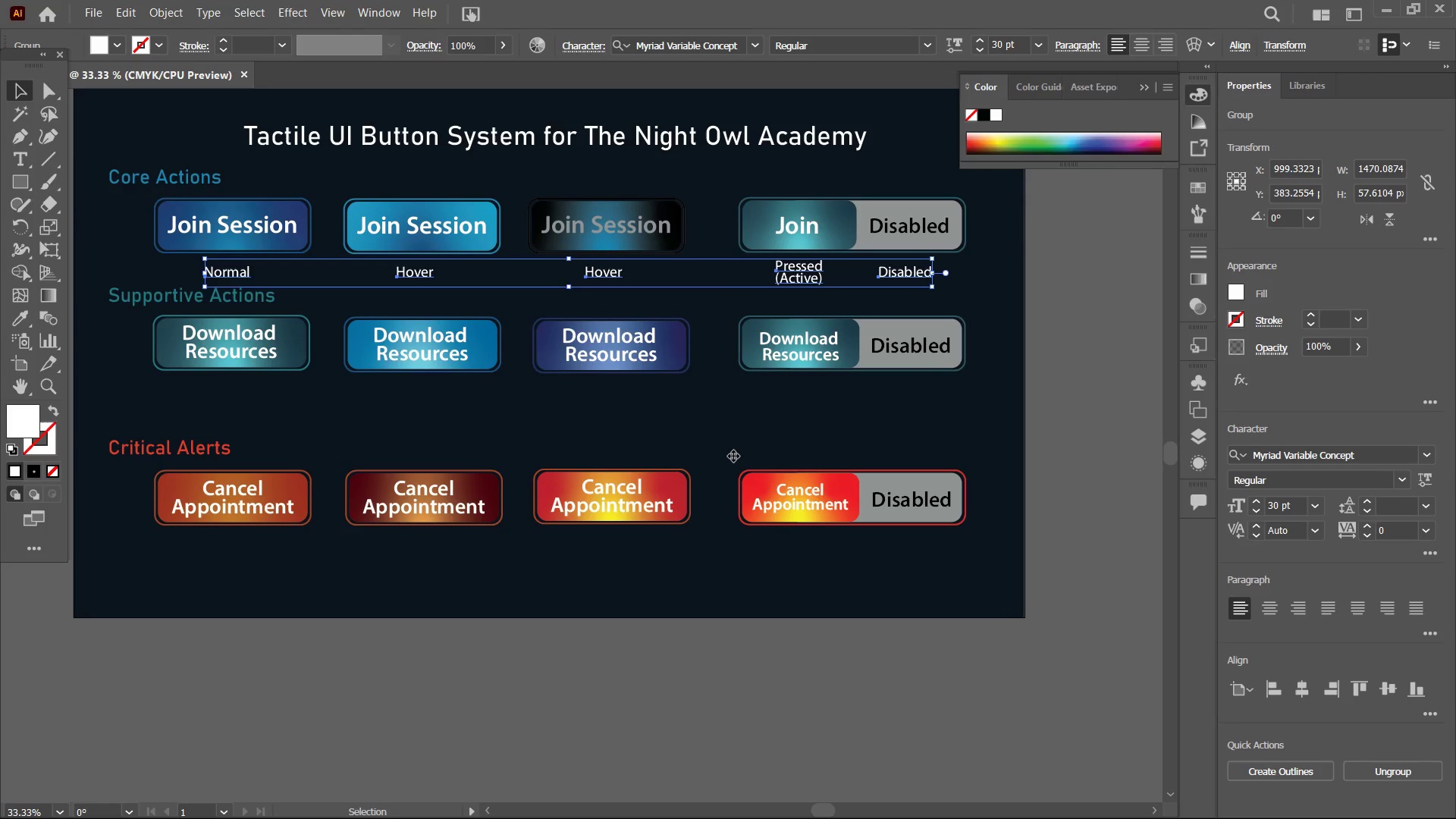 
key(Control+V)
 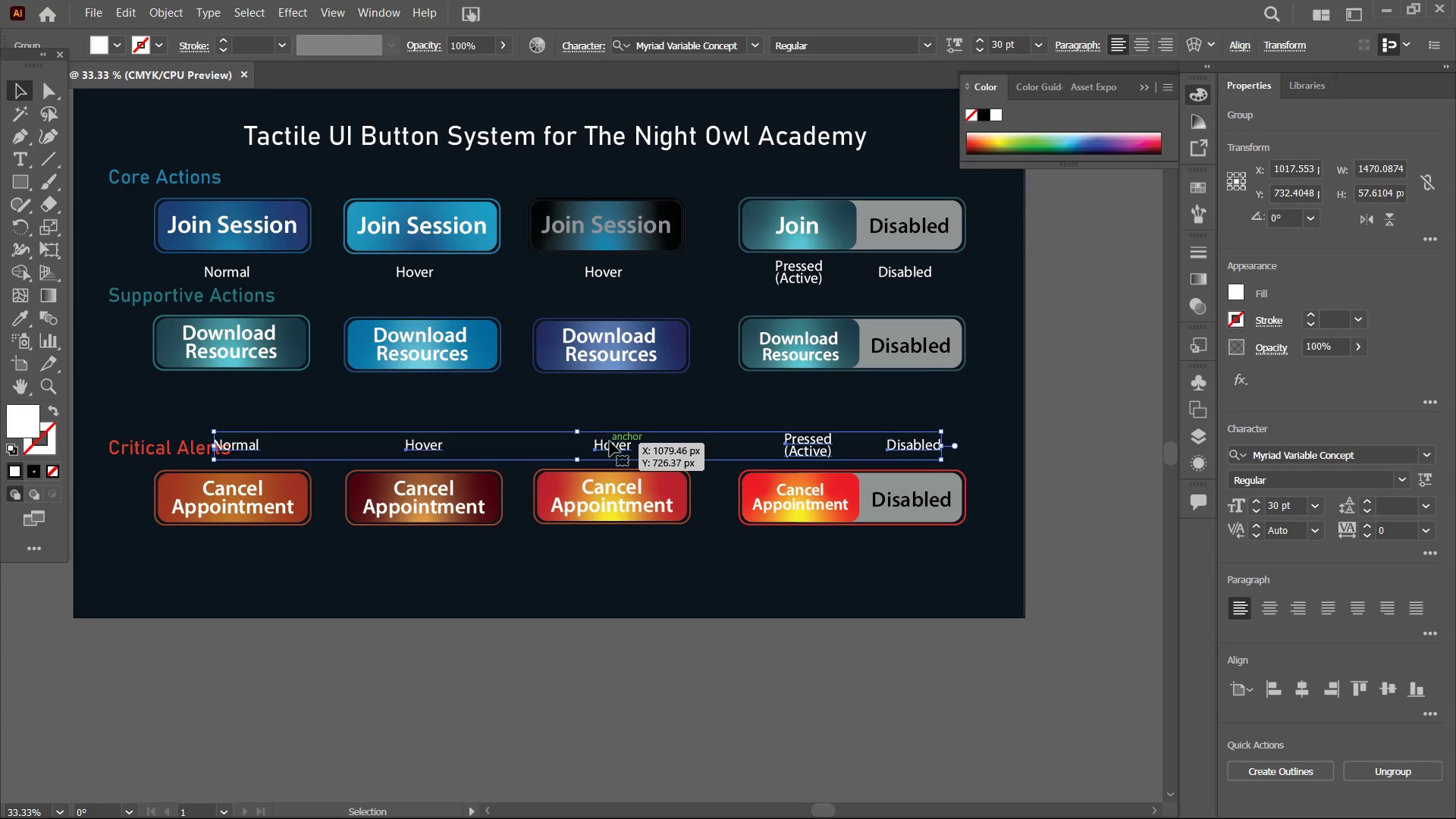 
left_click_drag(start_coordinate=[610, 446], to_coordinate=[594, 393])
 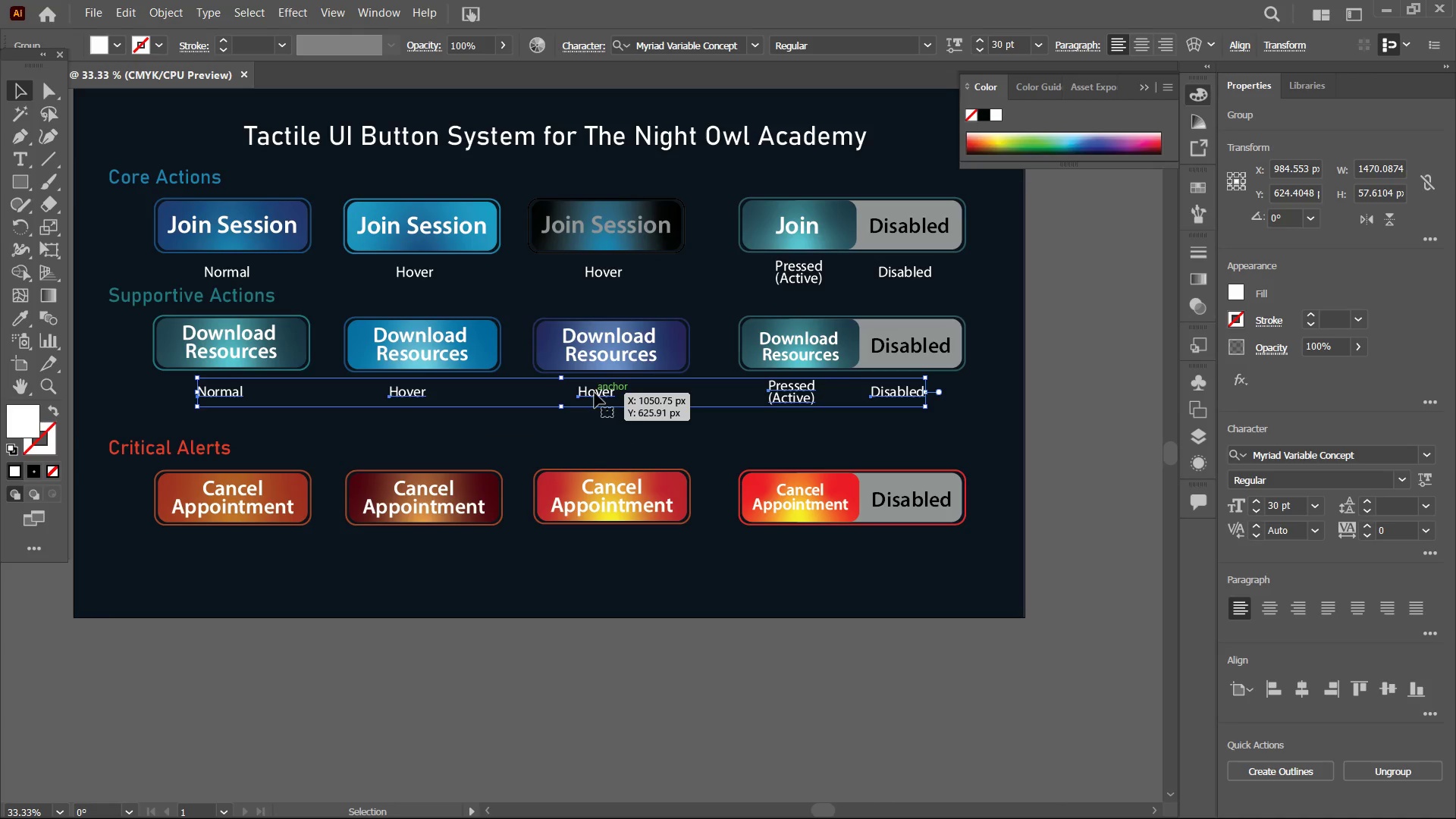 
key(Control+V)
 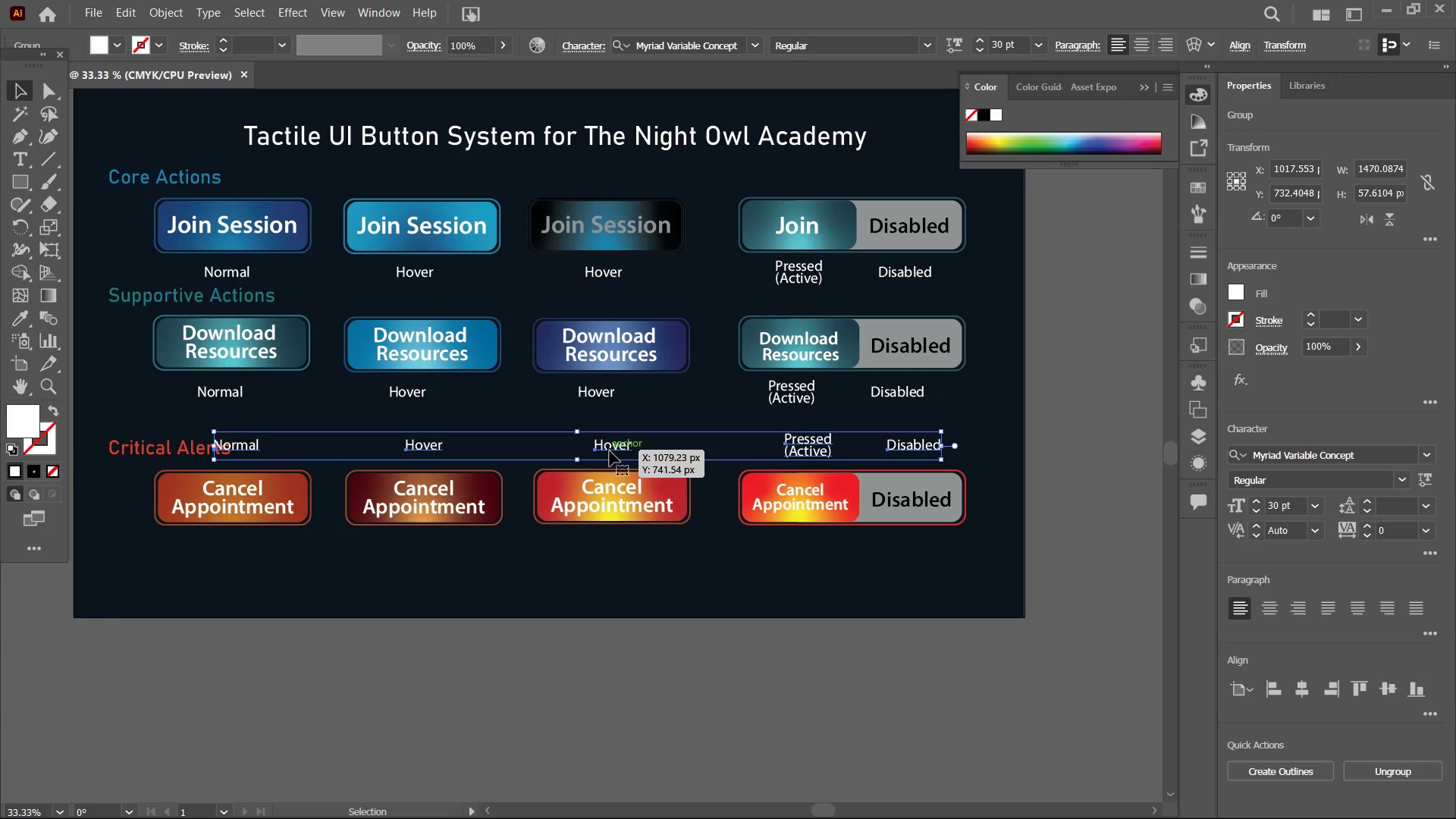 
left_click_drag(start_coordinate=[610, 449], to_coordinate=[605, 550])
 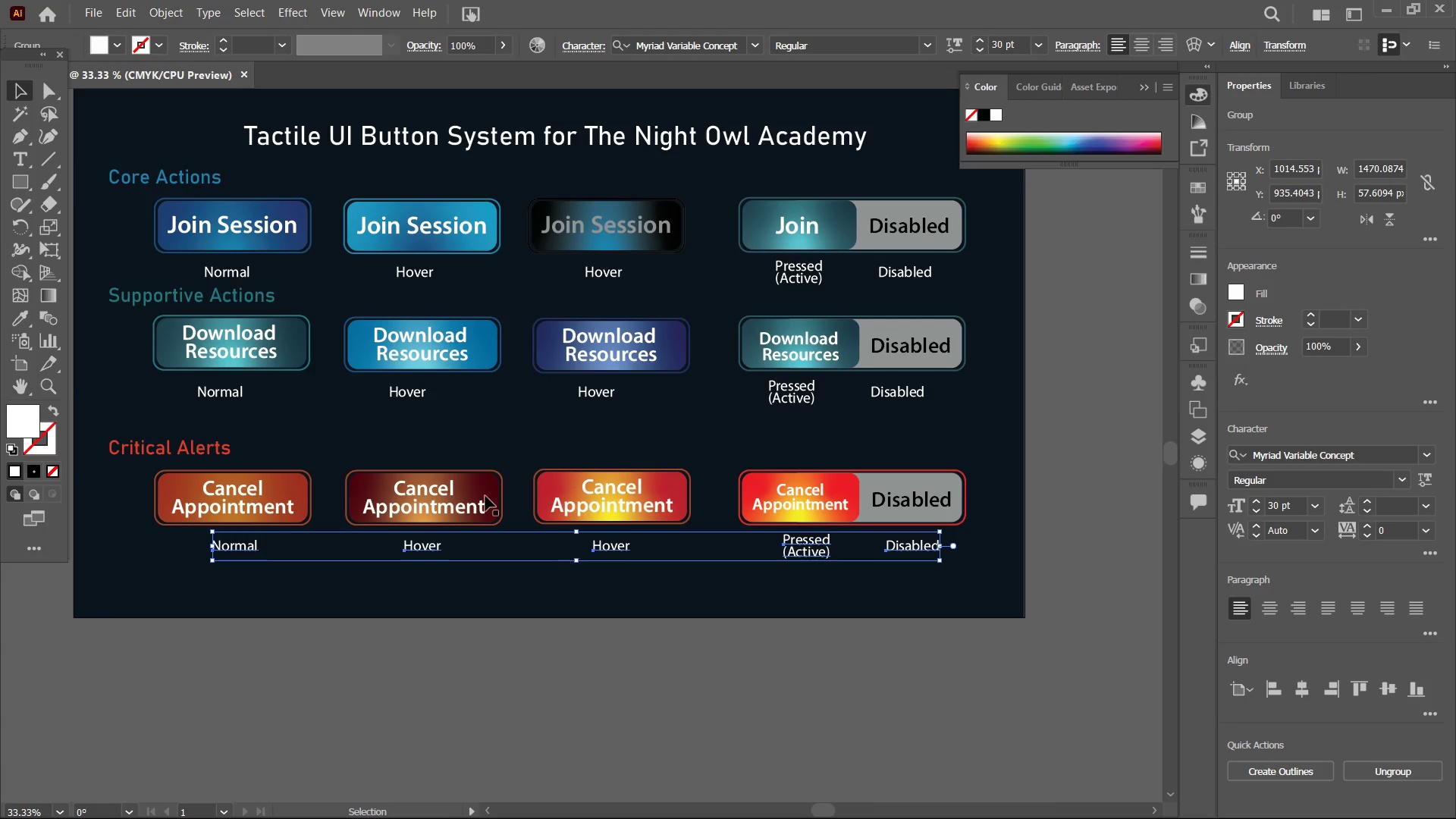 
hold_key(key=ShiftLeft, duration=2.11)
left_click([394, 396])
 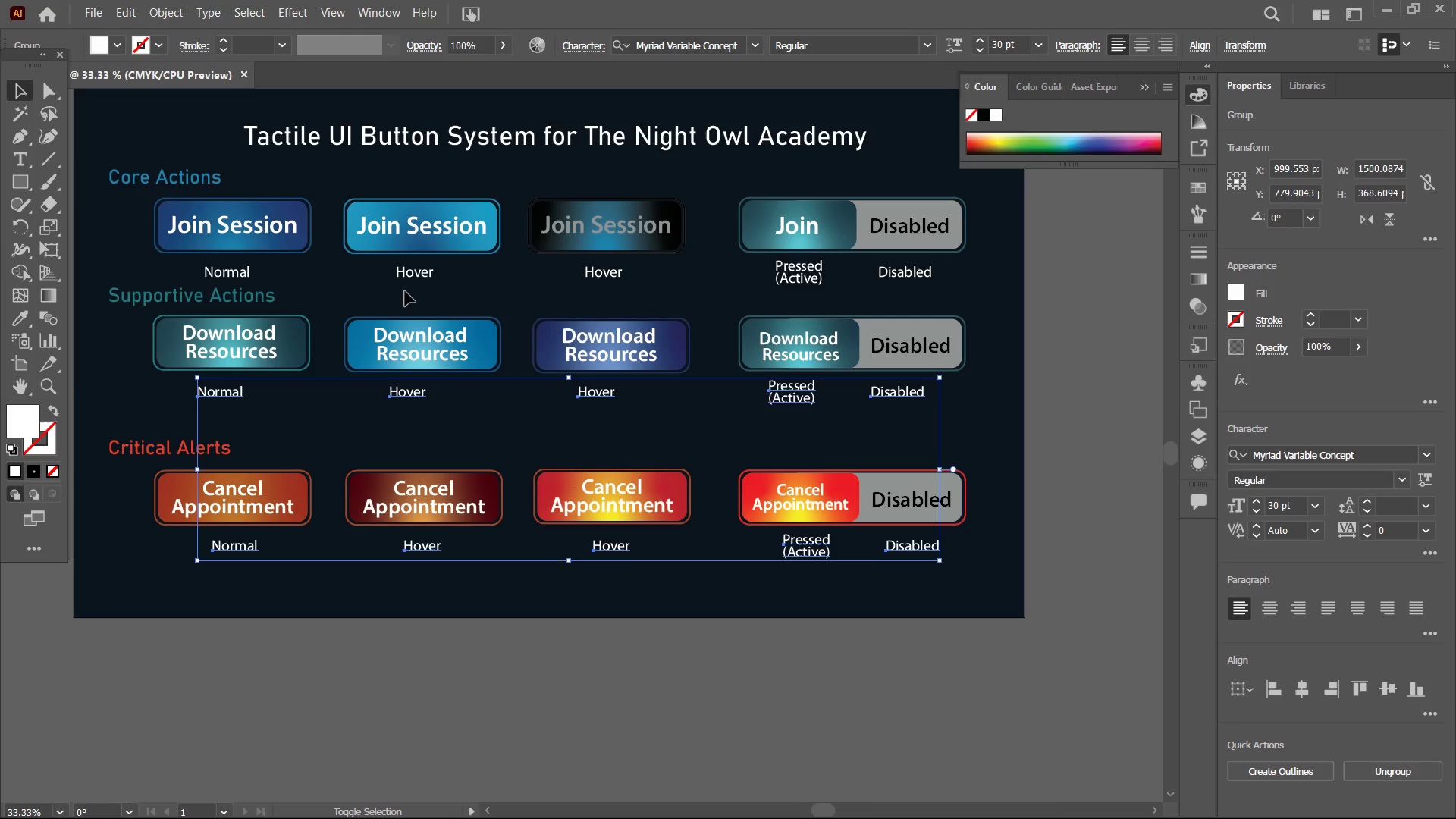 
left_click([421, 281])
 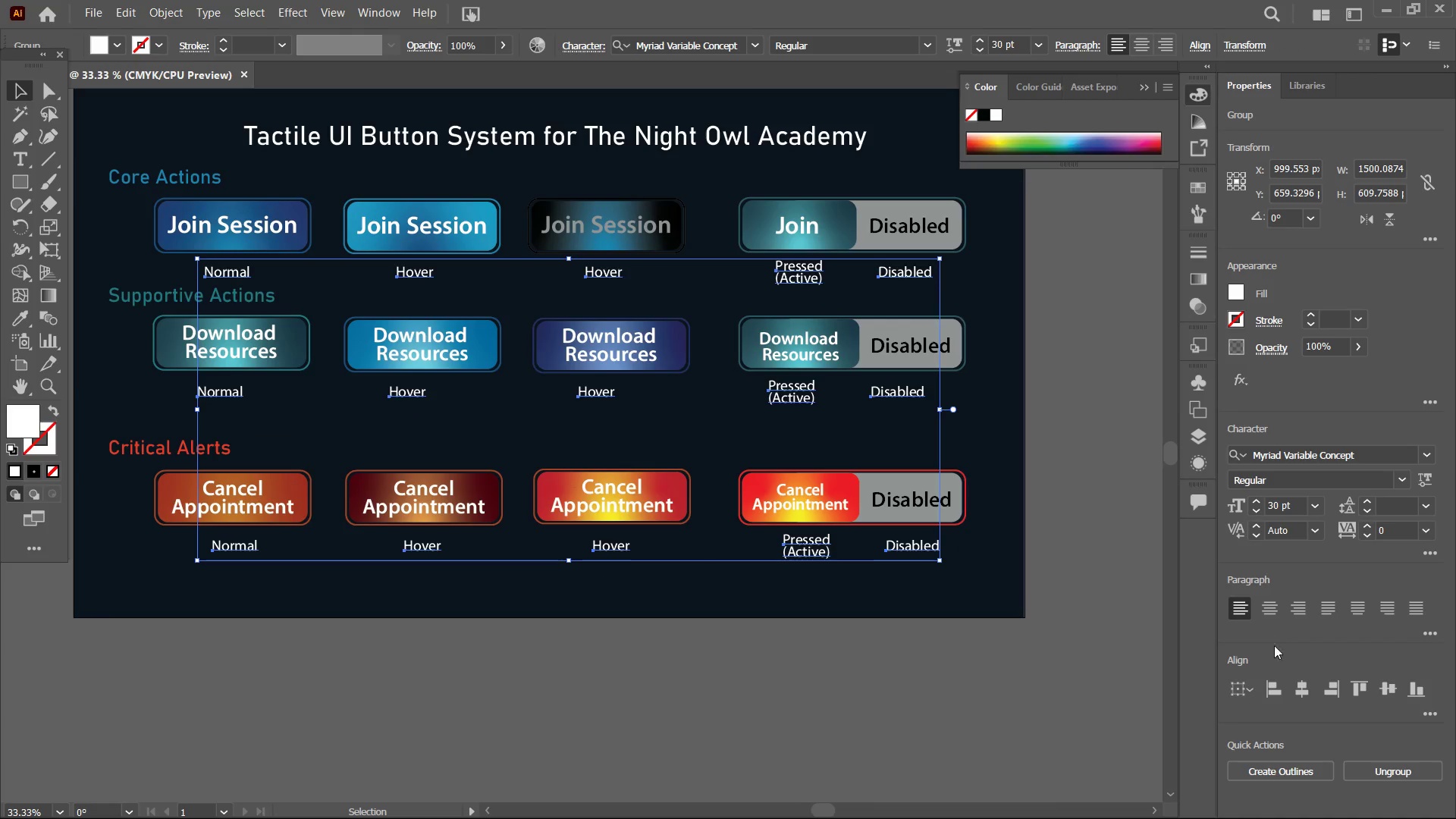 
left_click([1299, 686])
 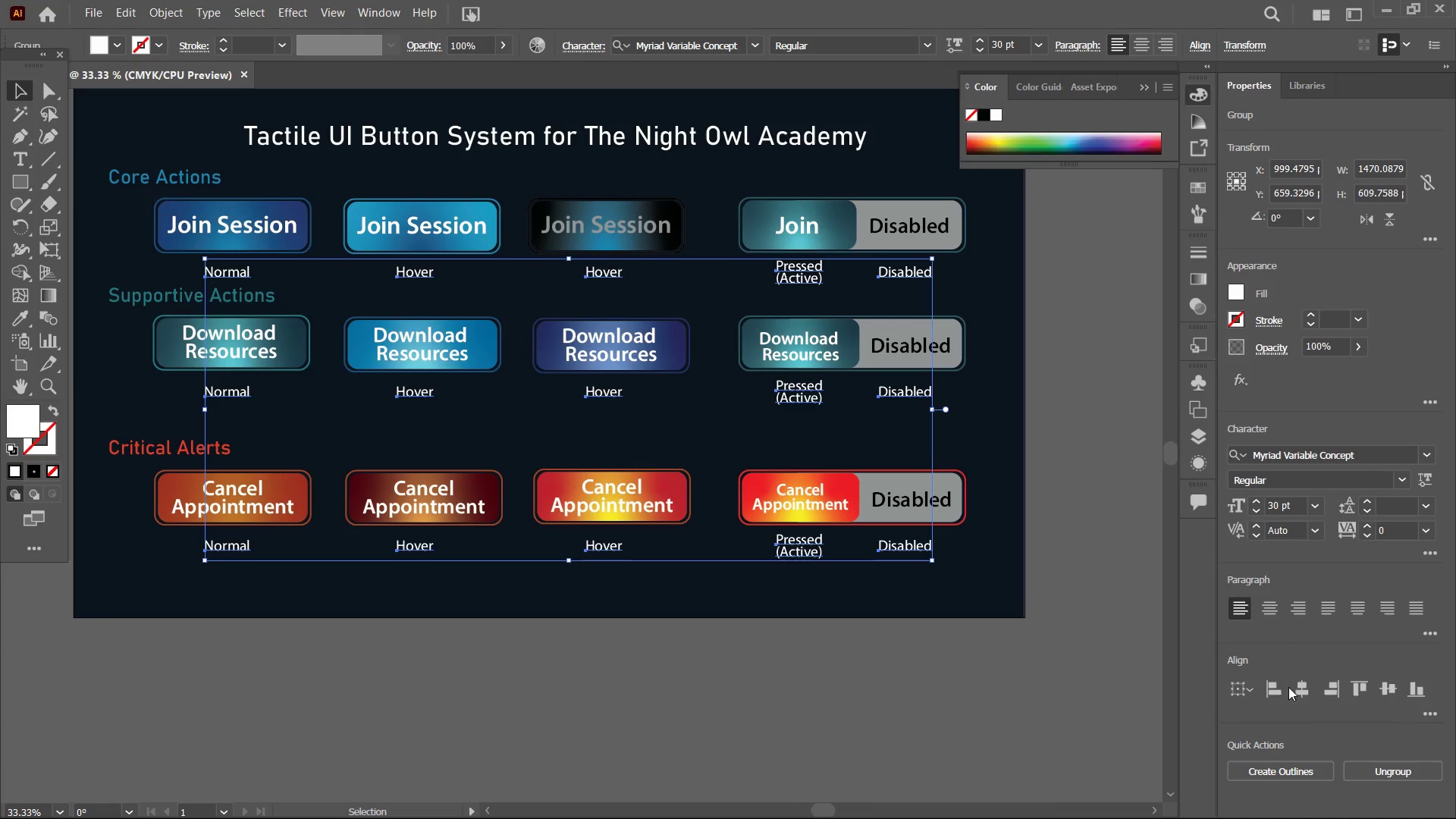 
left_click([1114, 599])
 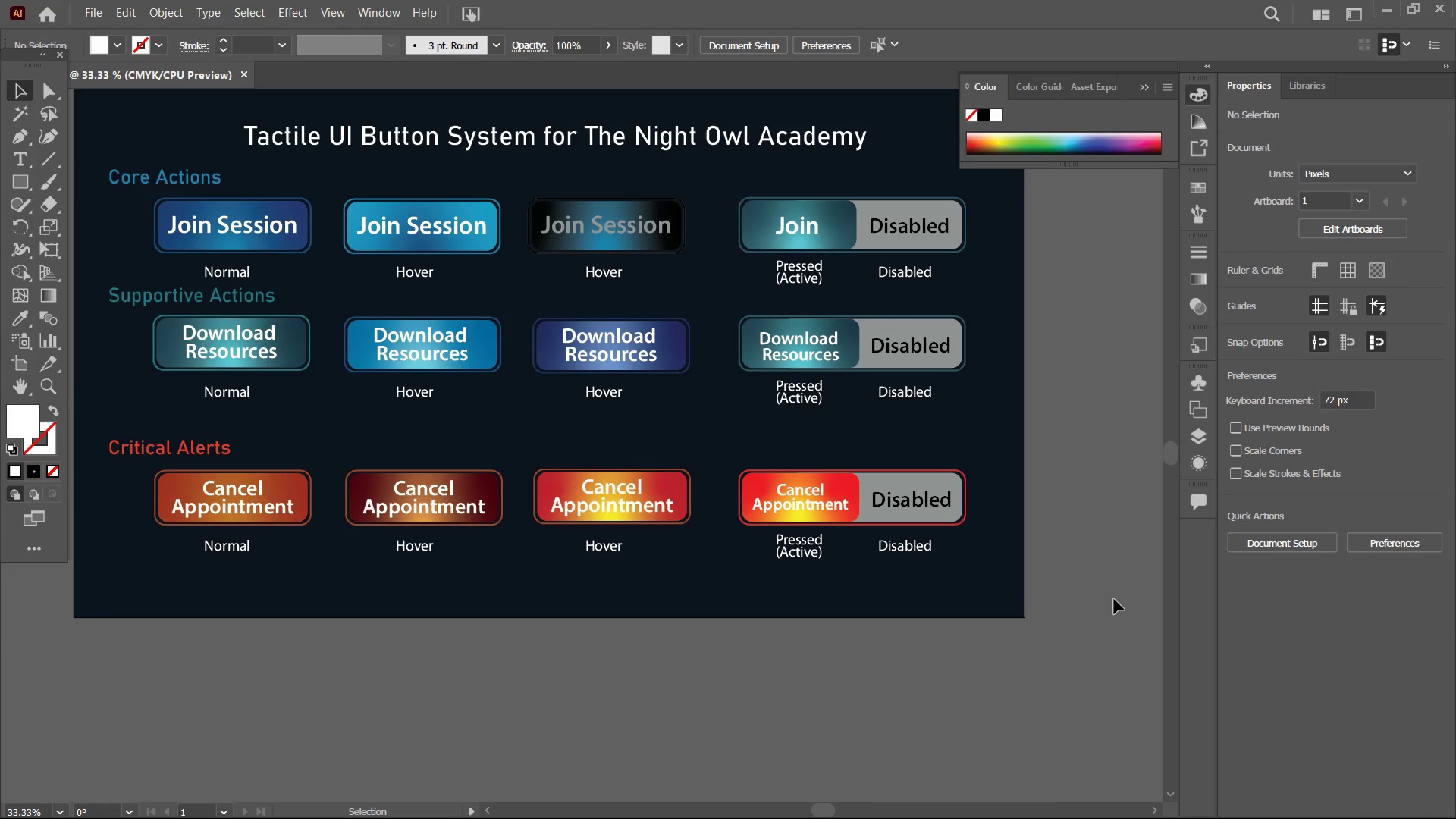 
wait(15.62)
 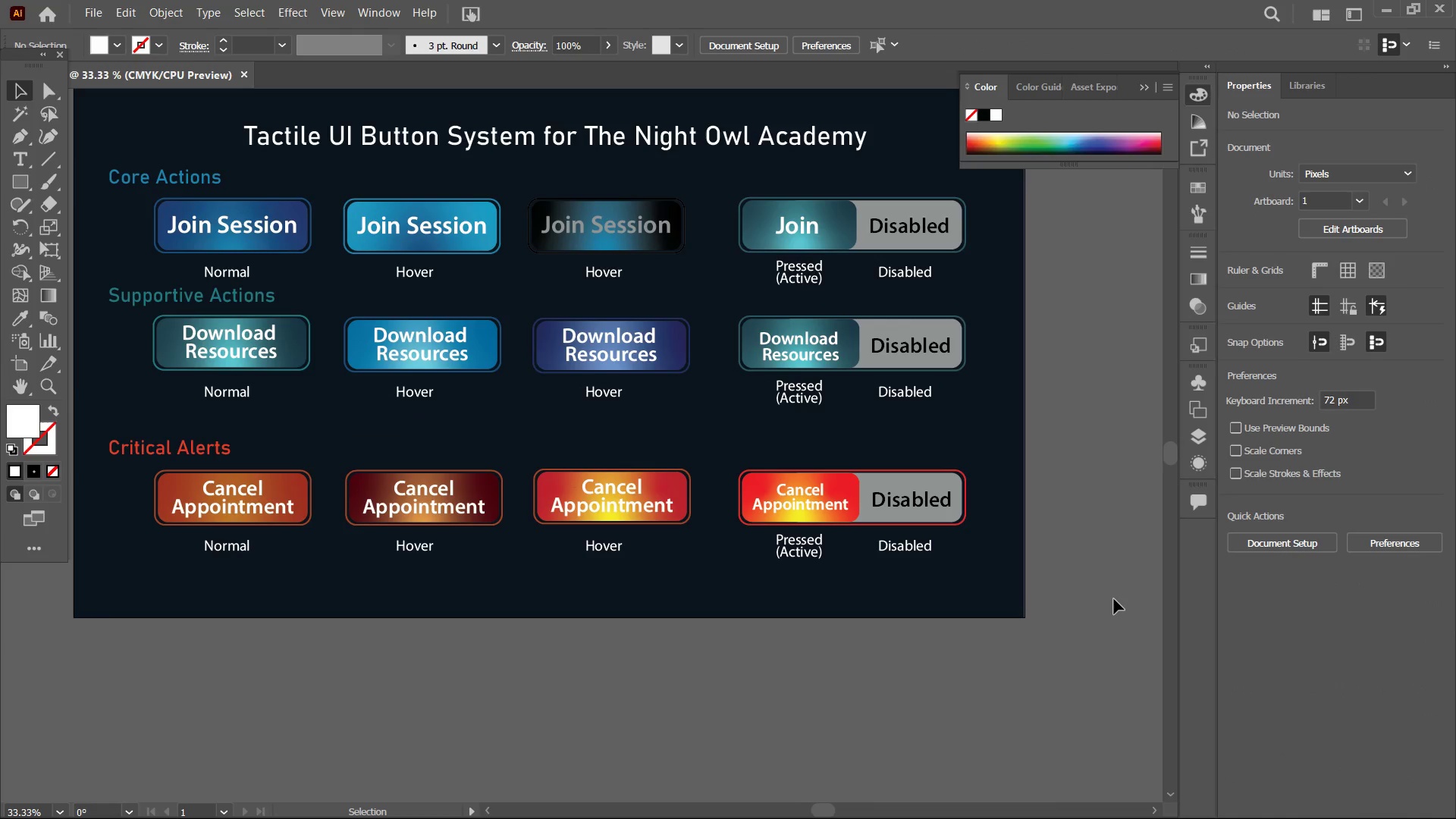 
left_click([903, 221])
 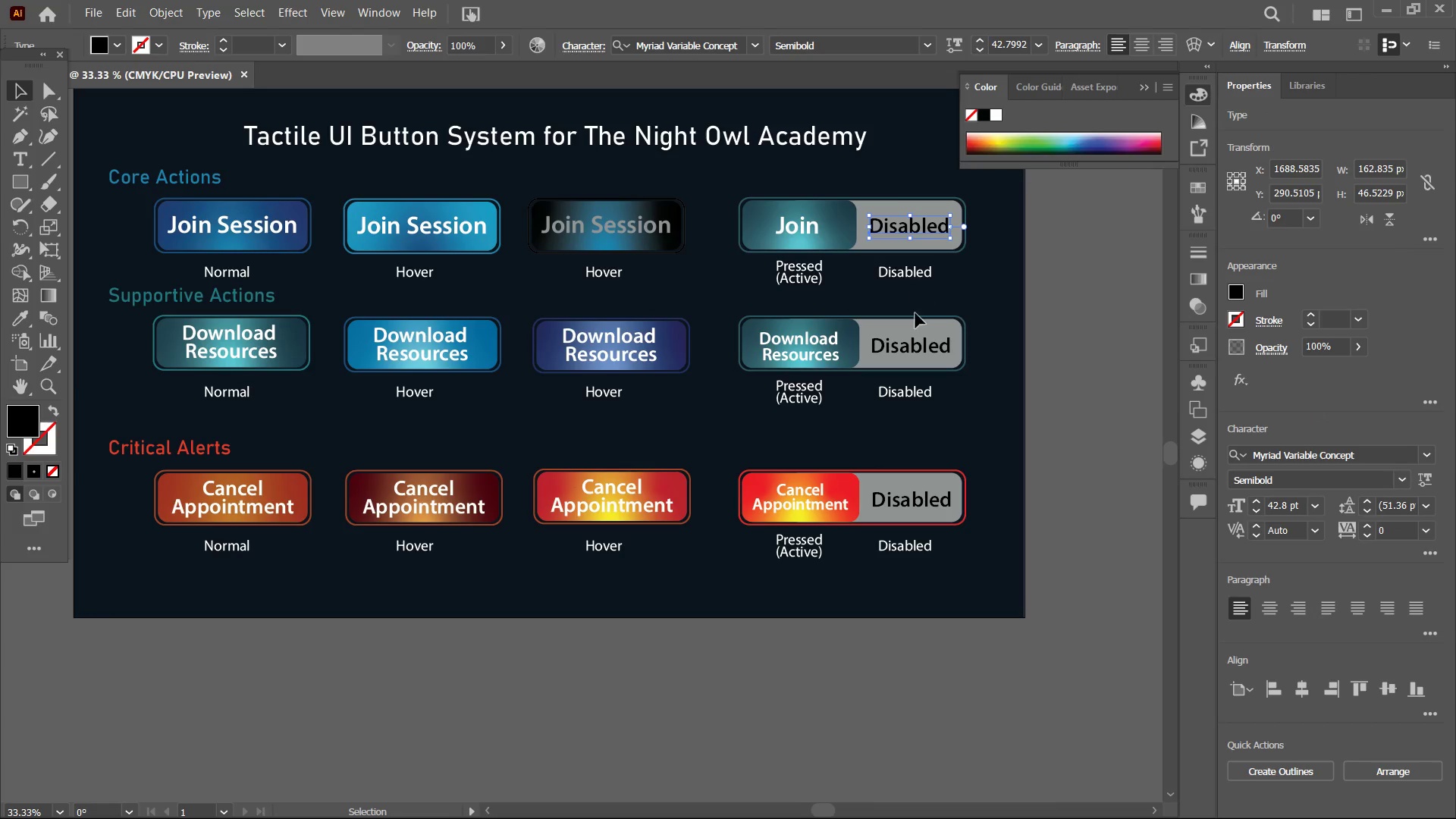 
hold_key(key=ShiftLeft, duration=2.39)
left_click([926, 357])
 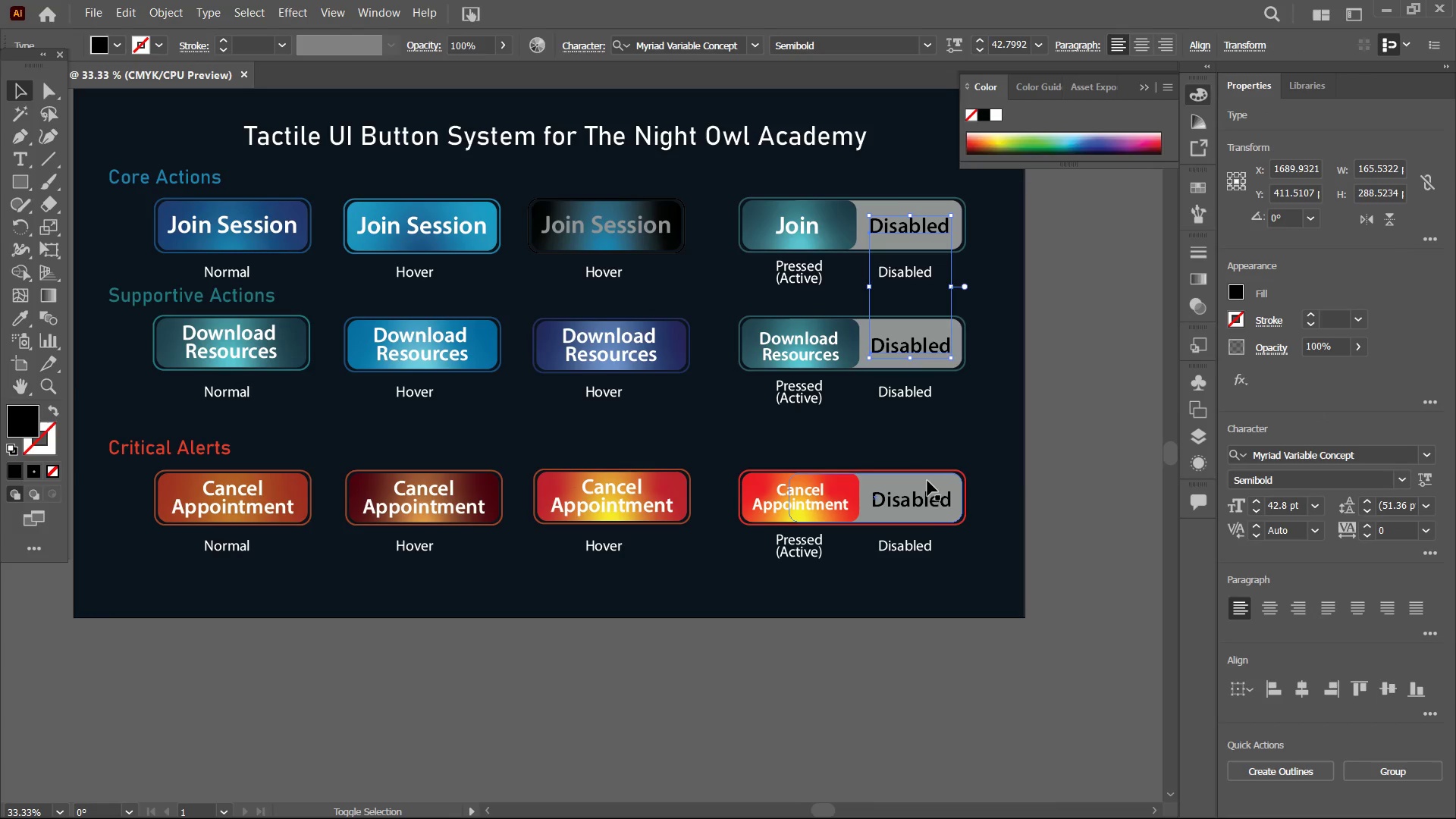 
left_click([921, 500])
 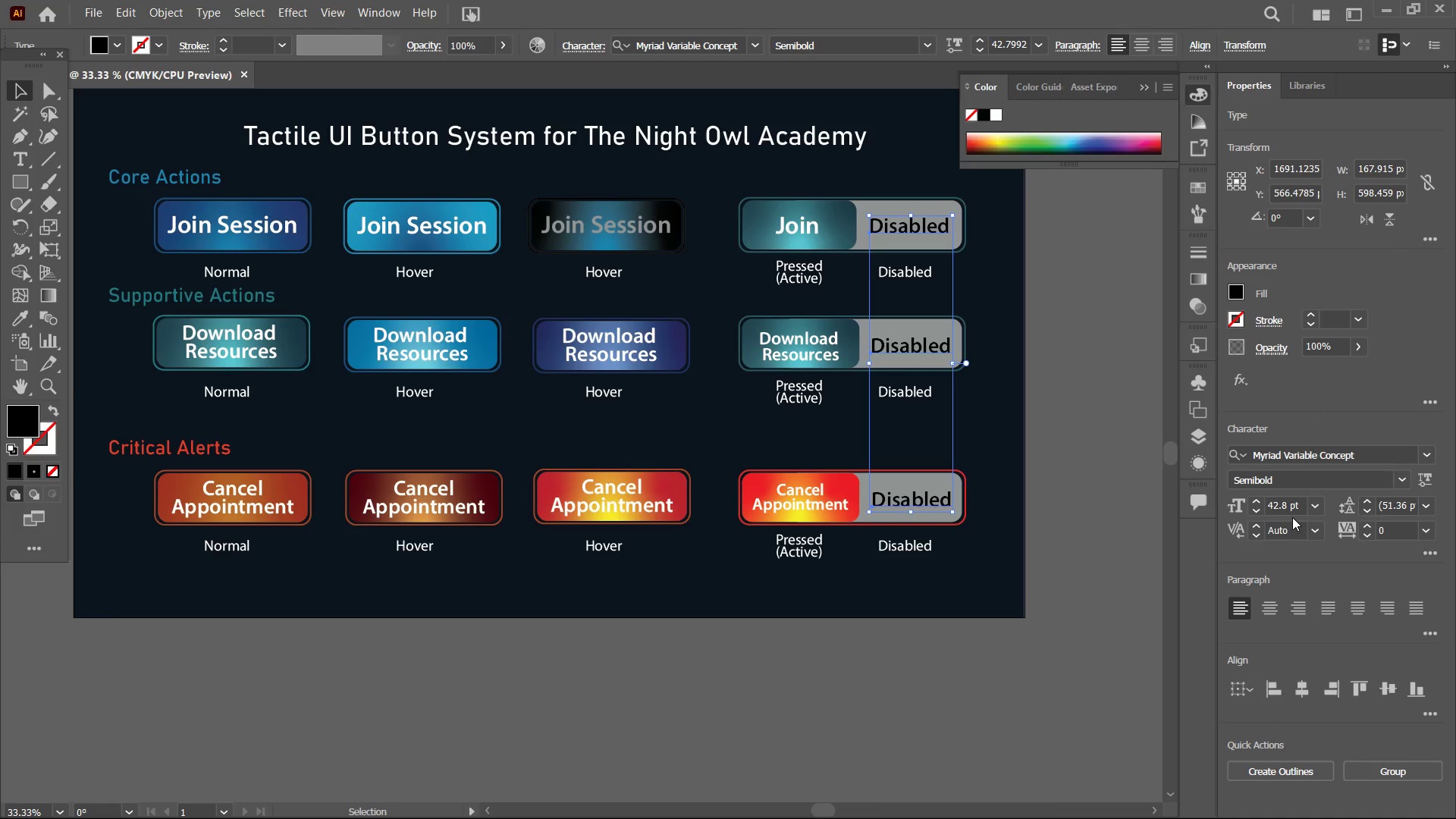 
left_click_drag(start_coordinate=[1294, 509], to_coordinate=[1266, 504])
 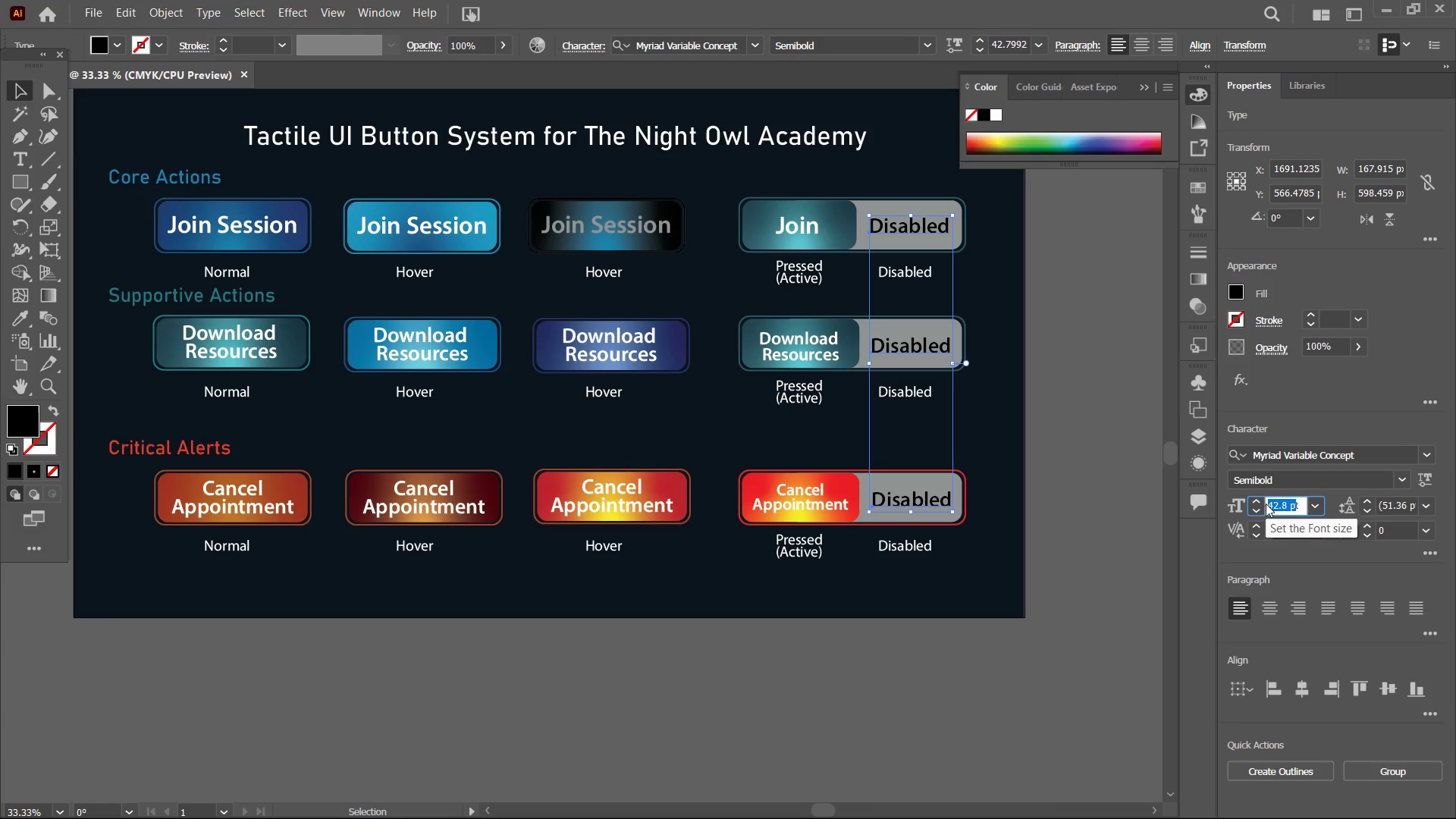 
key(Numpad4)
 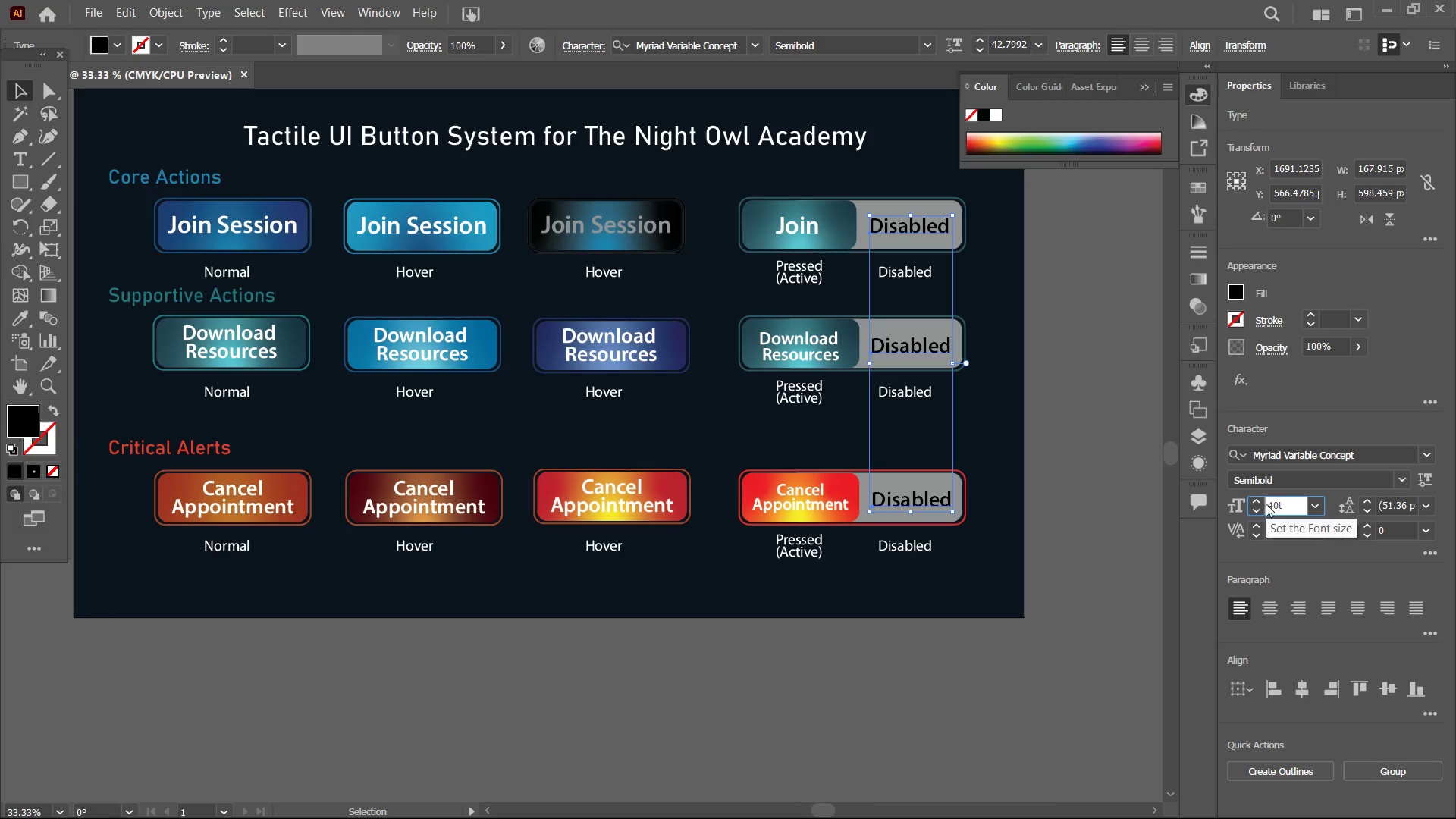 
key(Numpad0)
 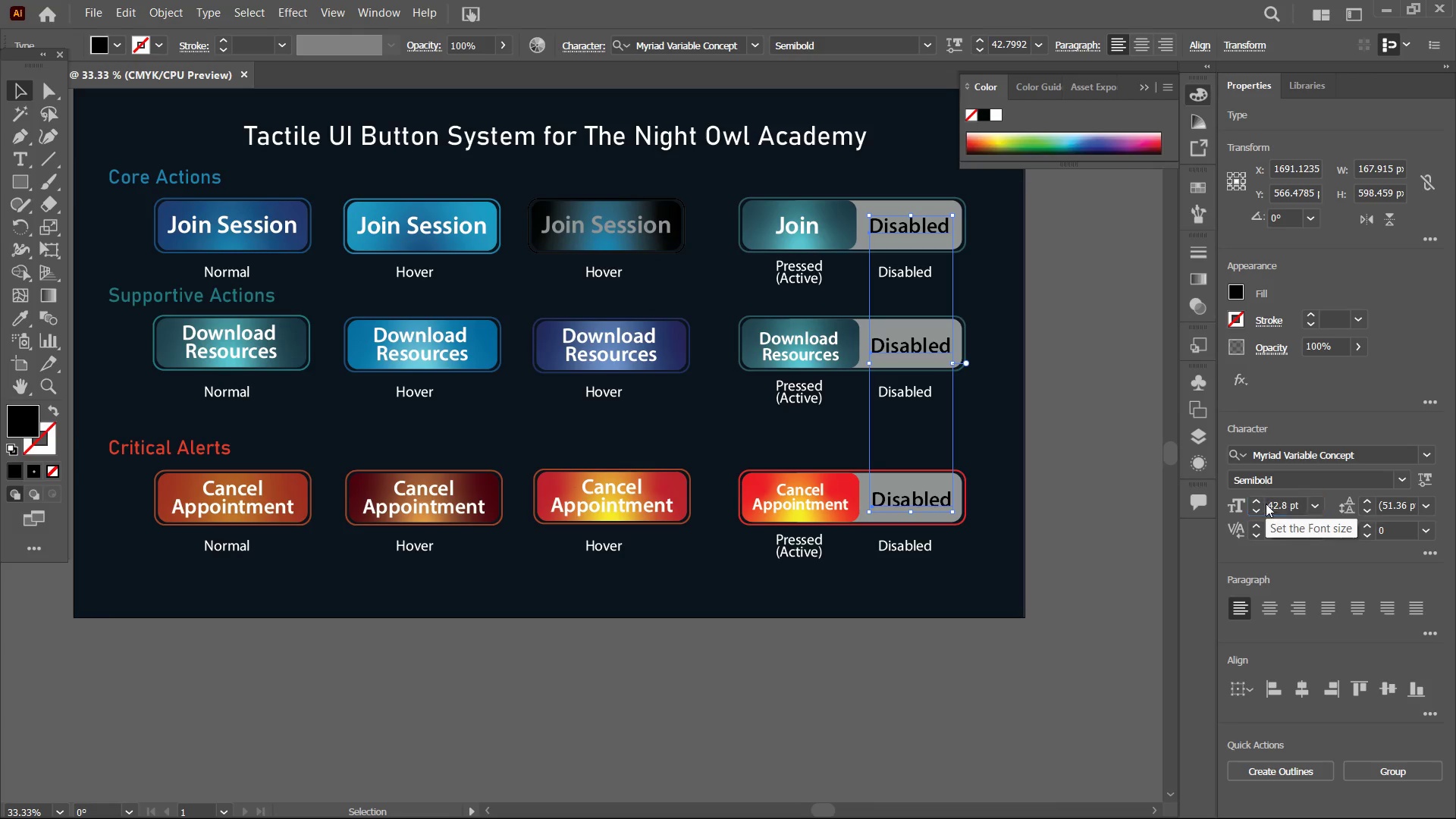 
key(Enter)
 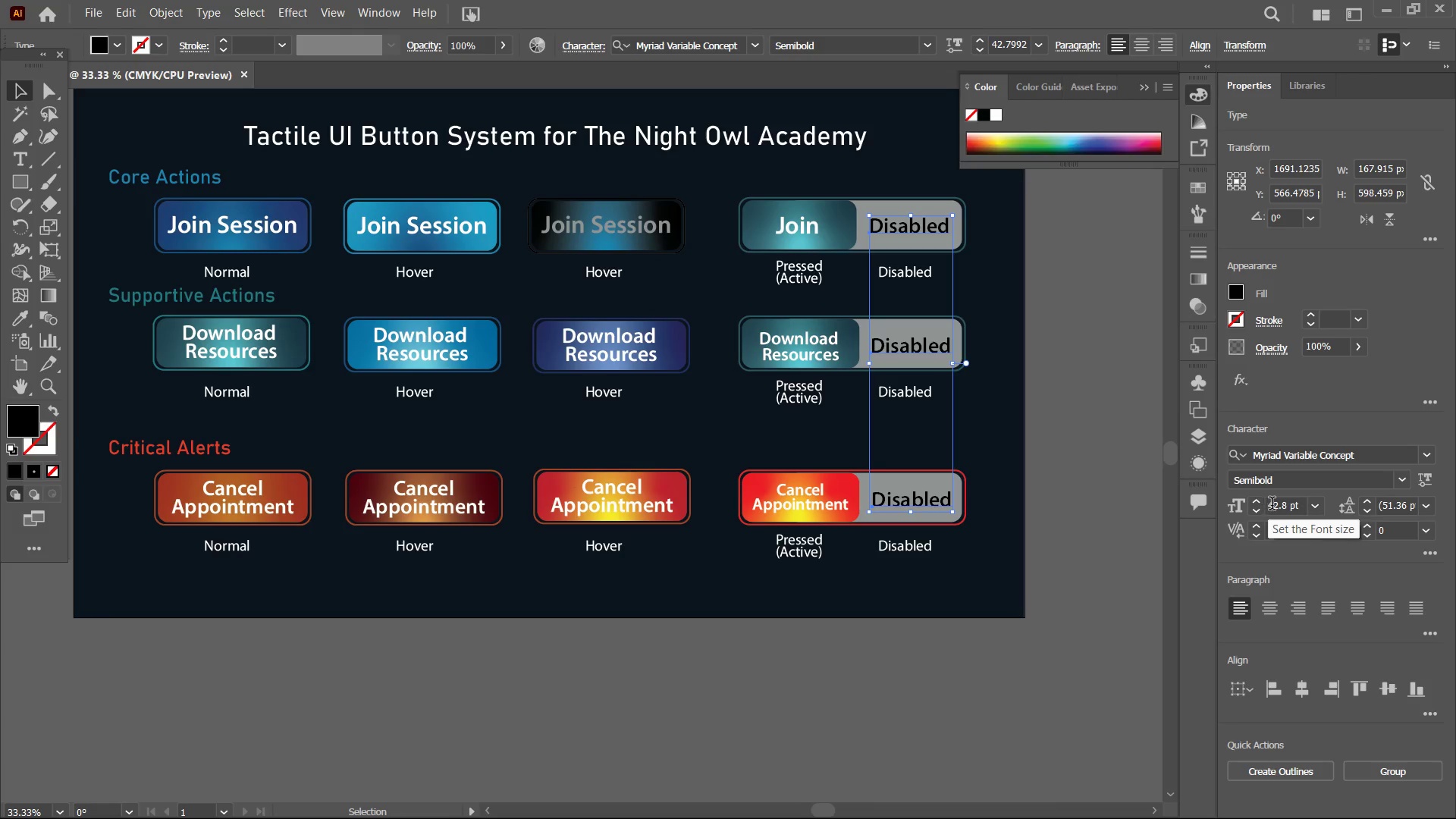 
double_click([1272, 505])
 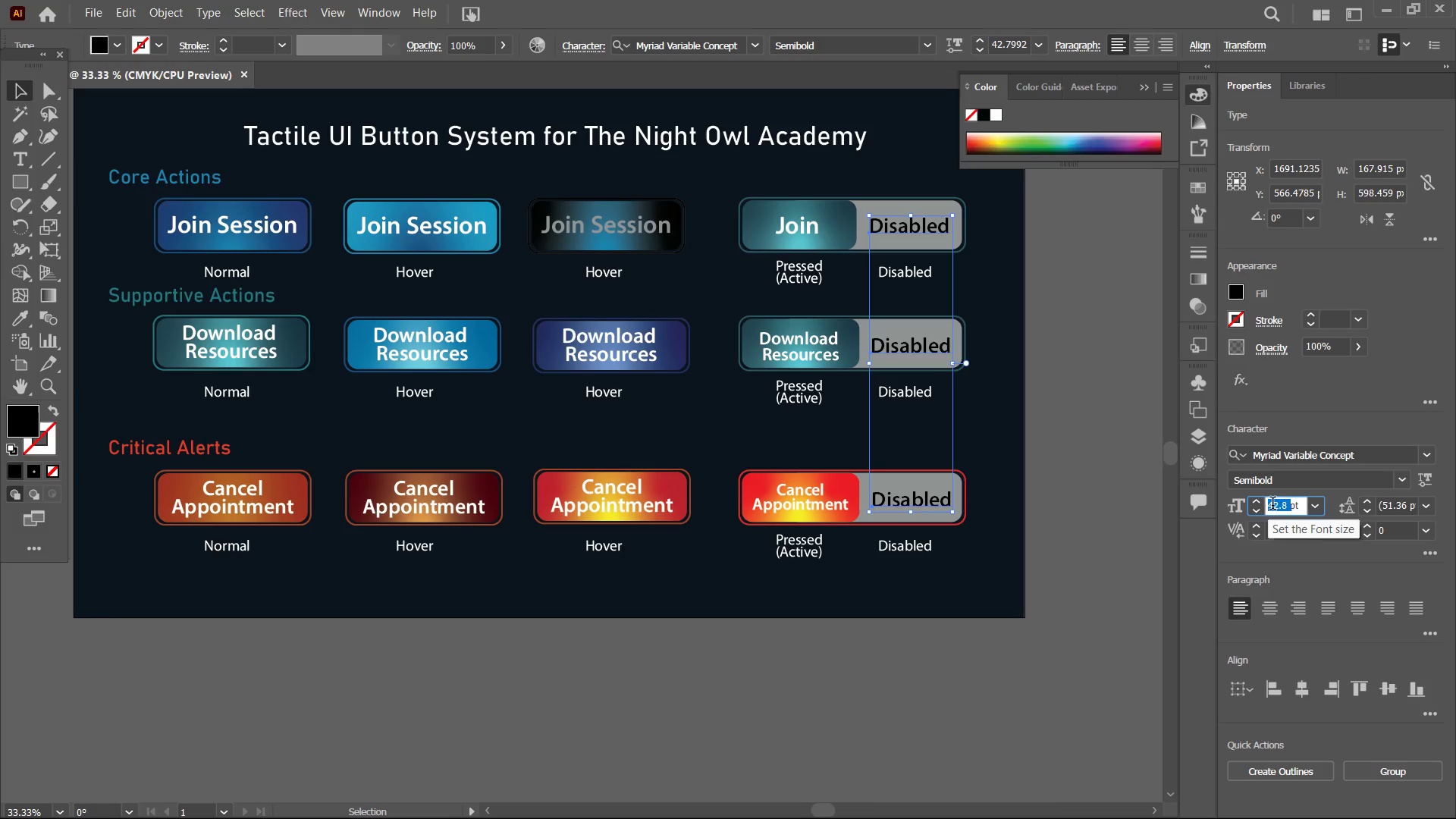 
key(Numpad4)
 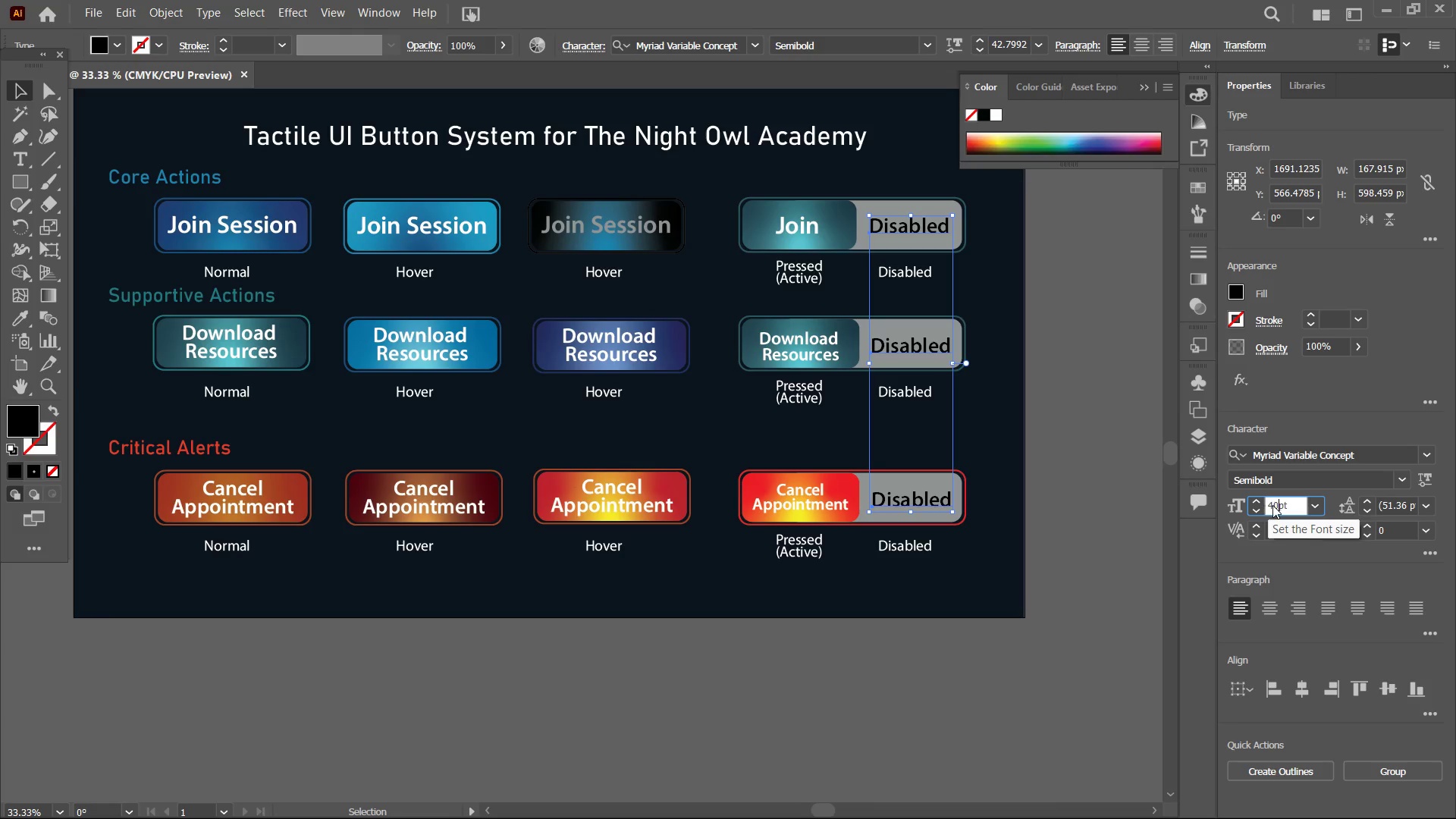 
key(Numpad0)
 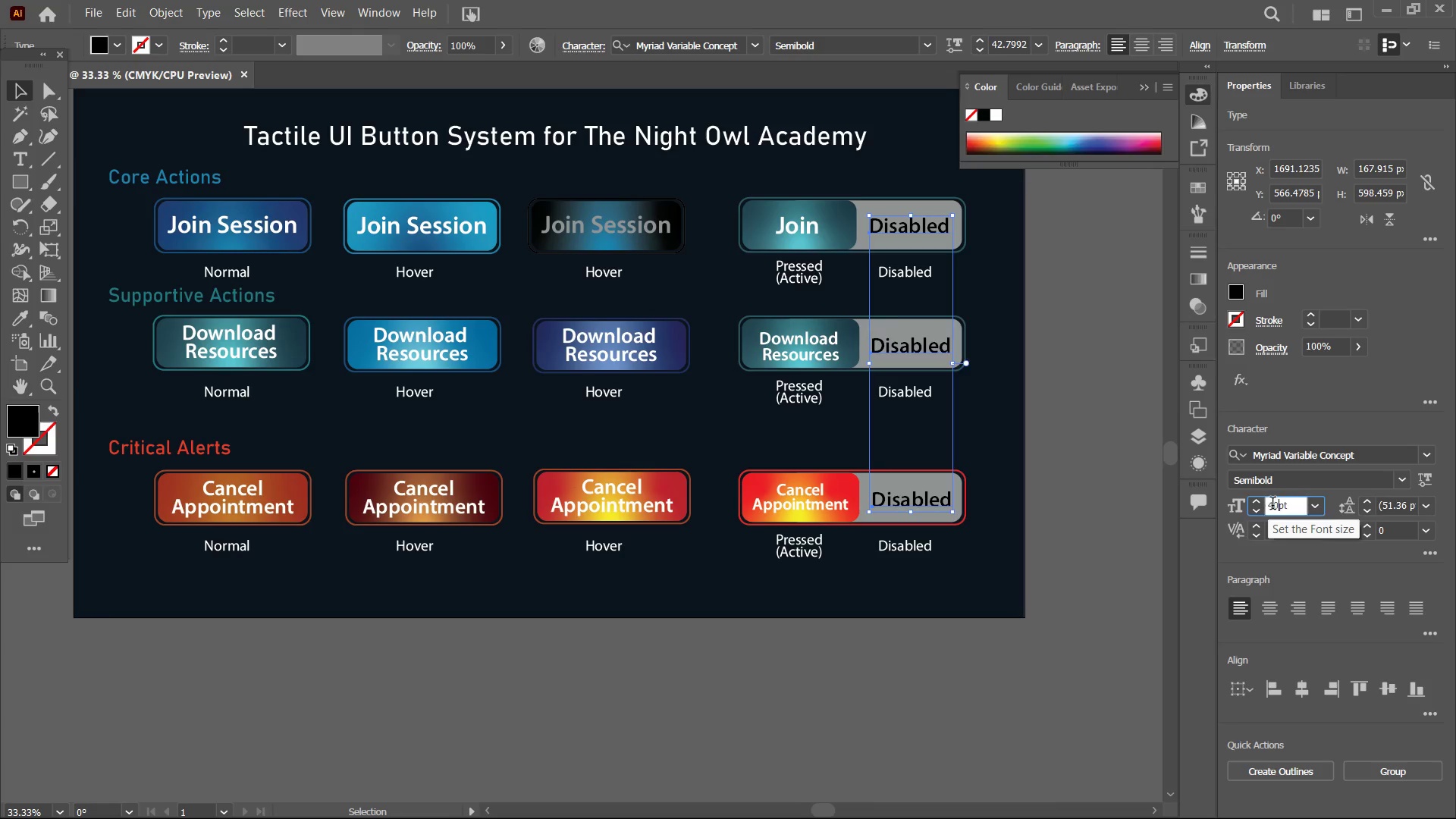 
key(Enter)
 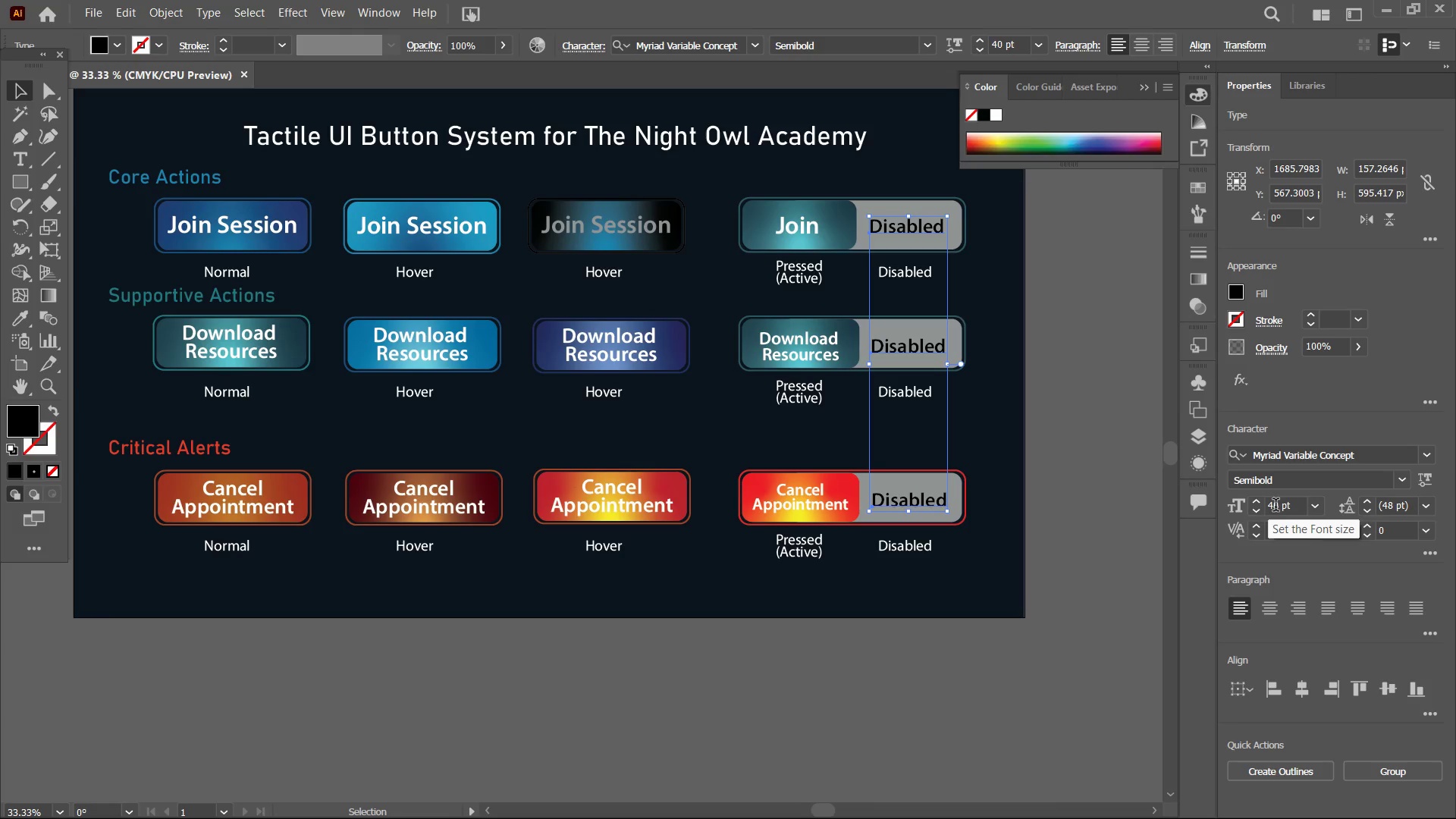 
double_click([1276, 510])
 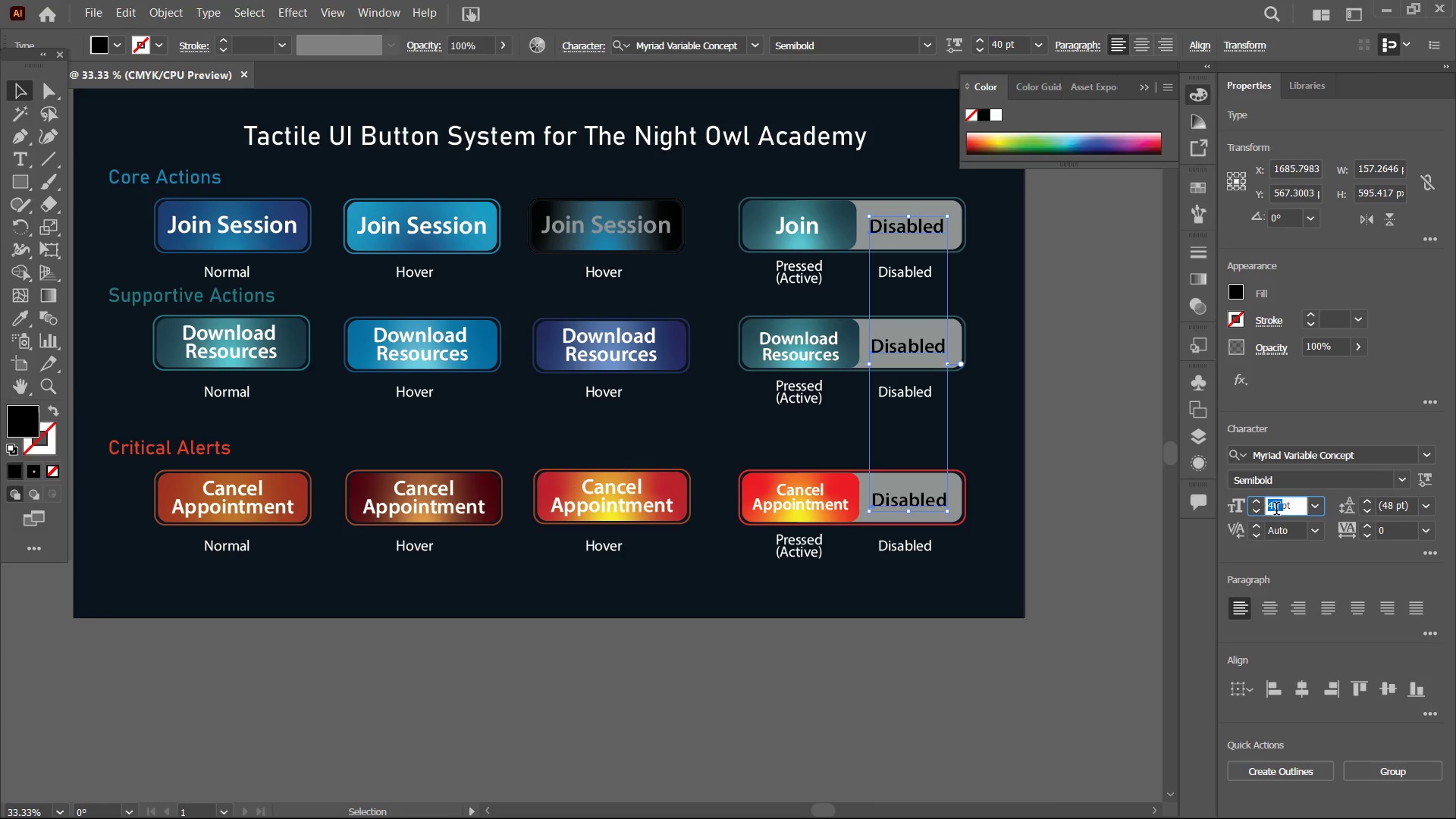 
key(Numpad3)
 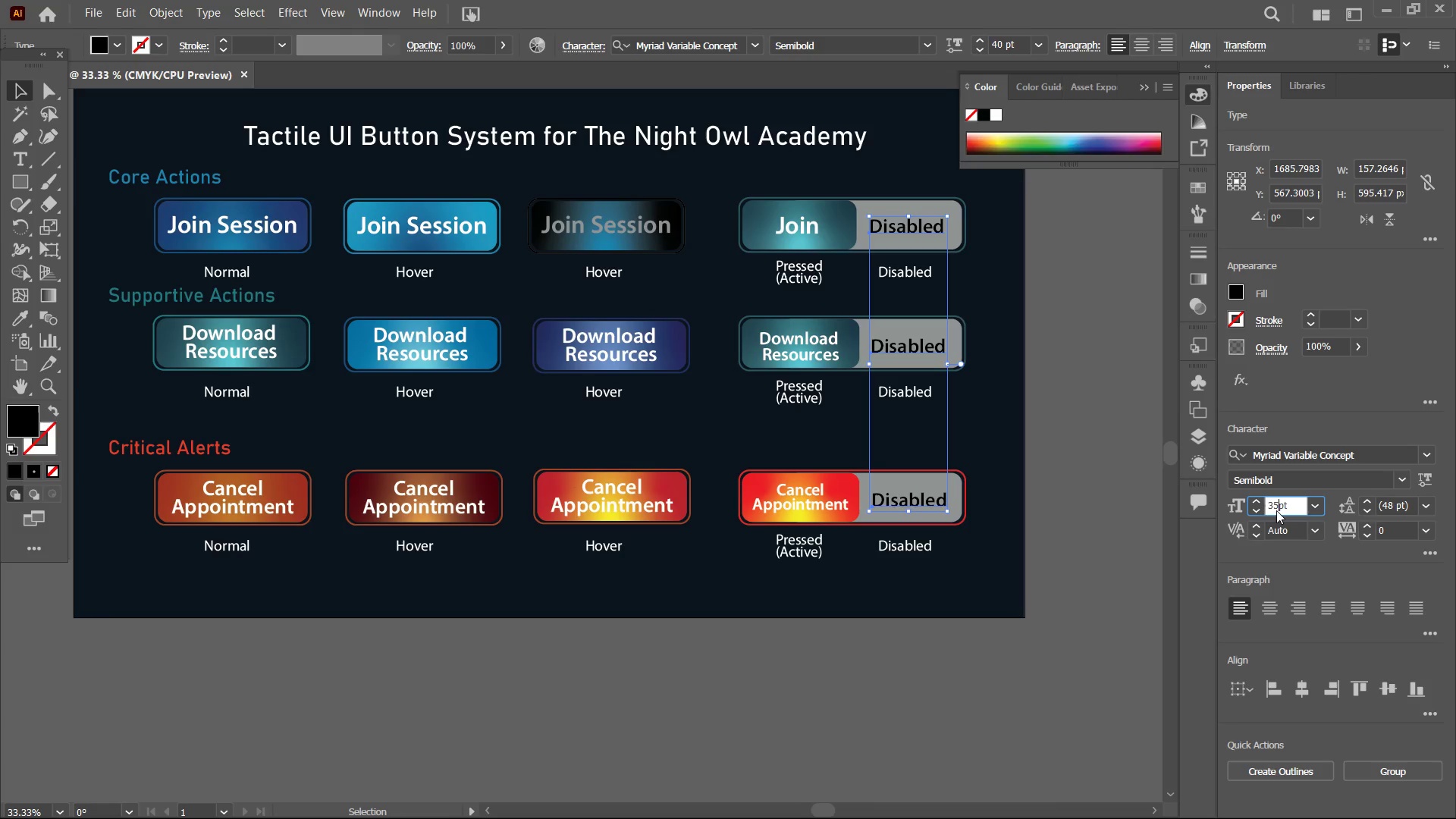 
key(Numpad5)
 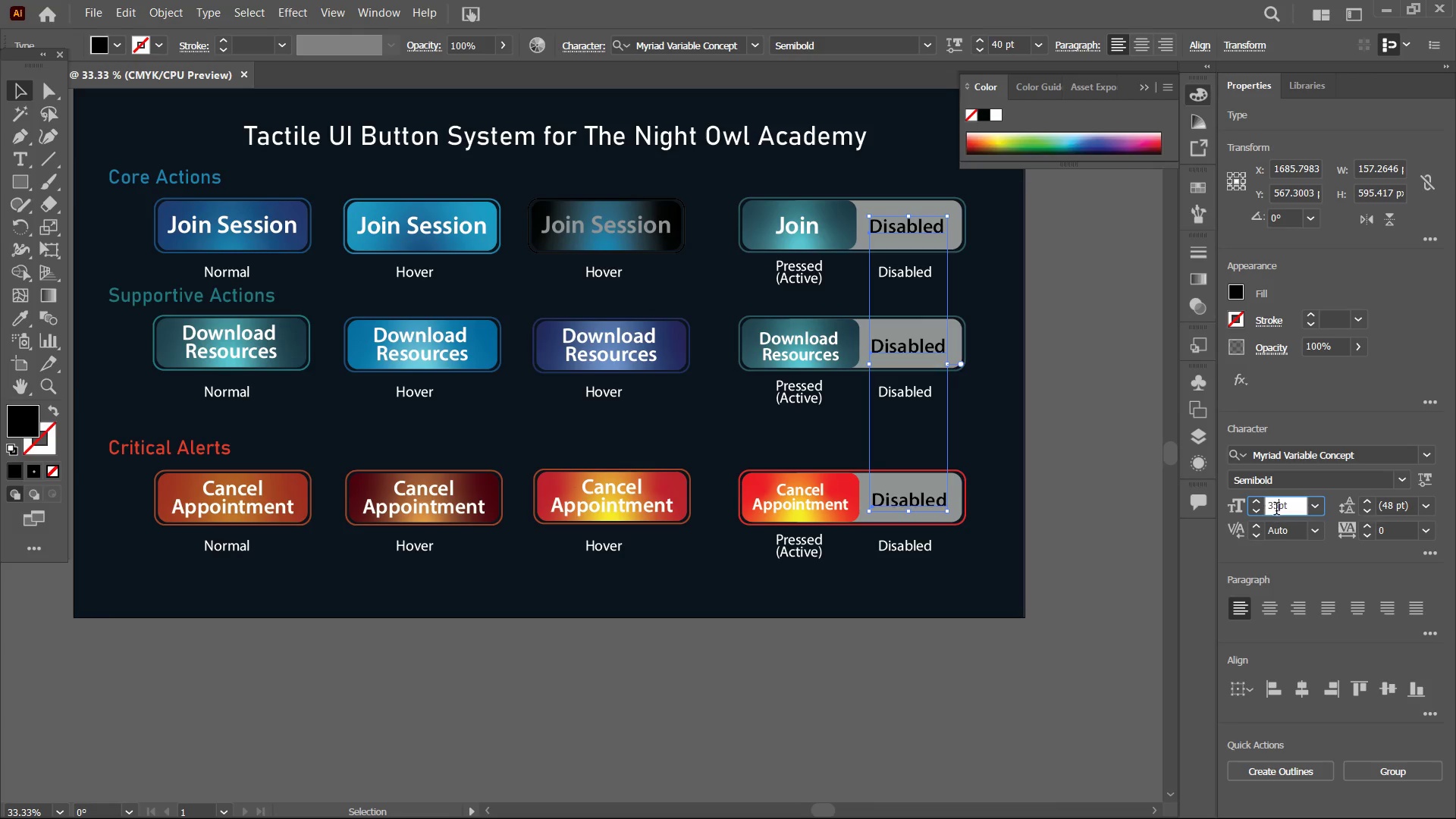 
key(Enter)
 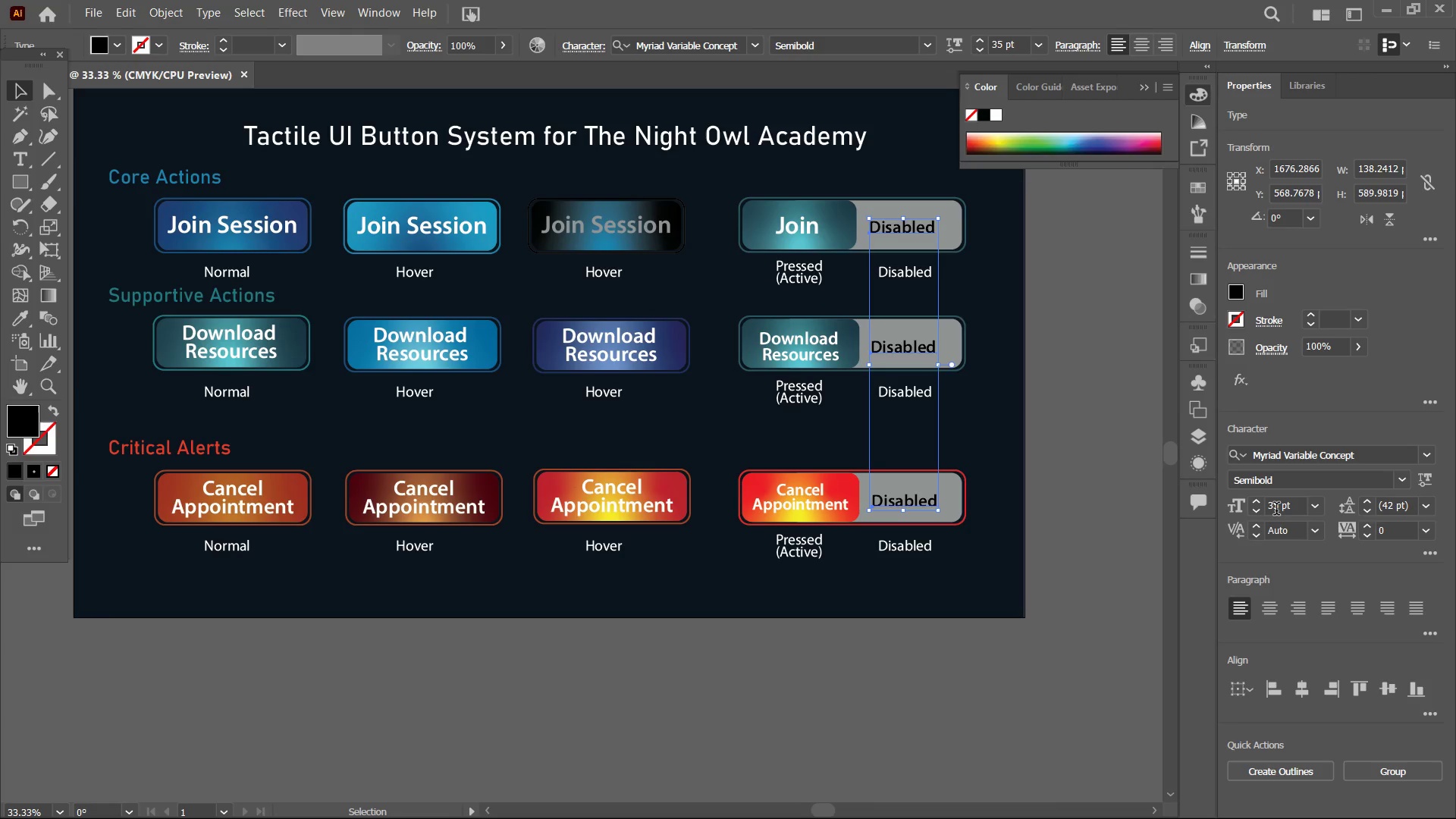 
key(Control+Equal)
 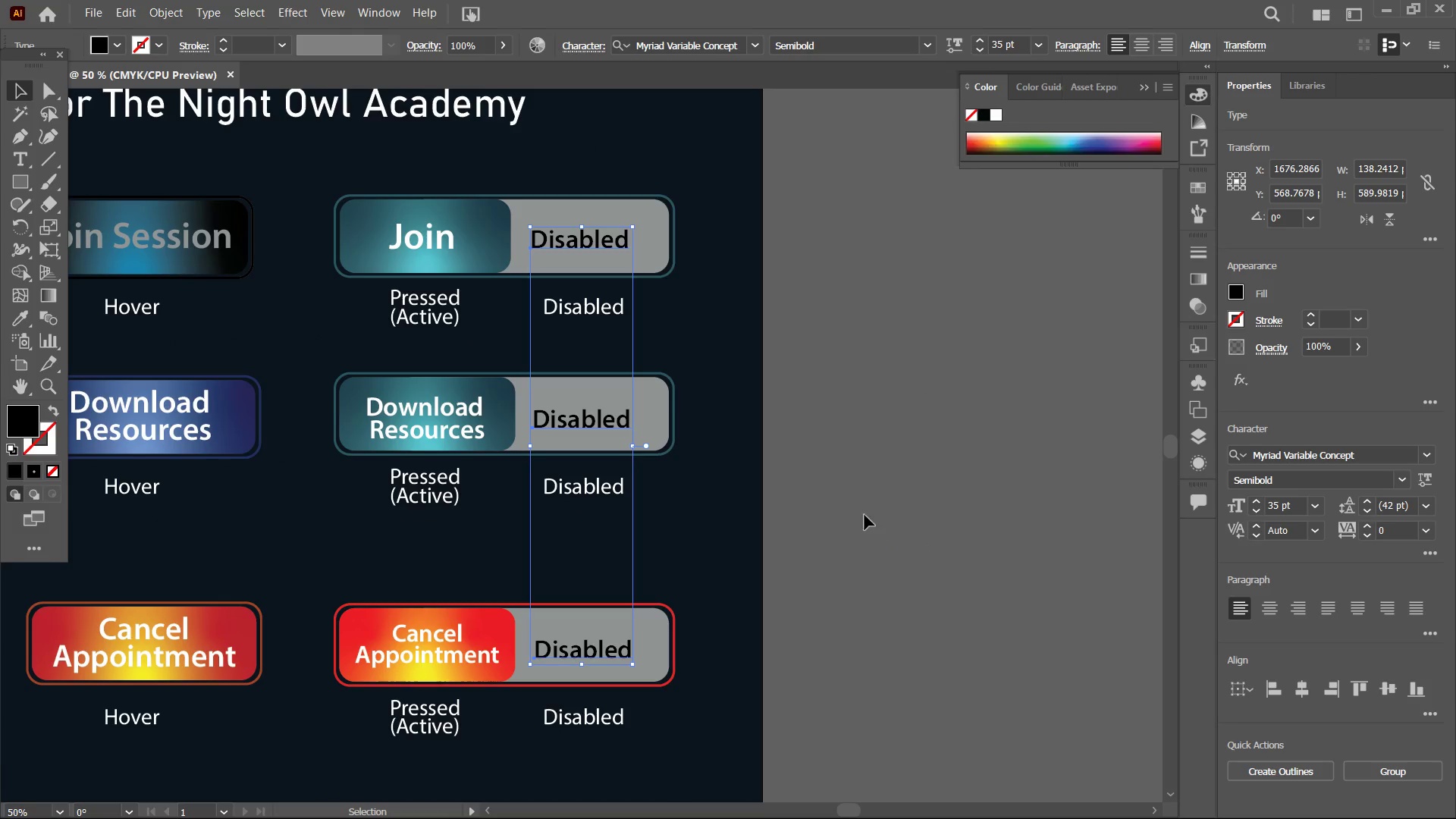 
hold_key(key=Space, duration=0.84)
 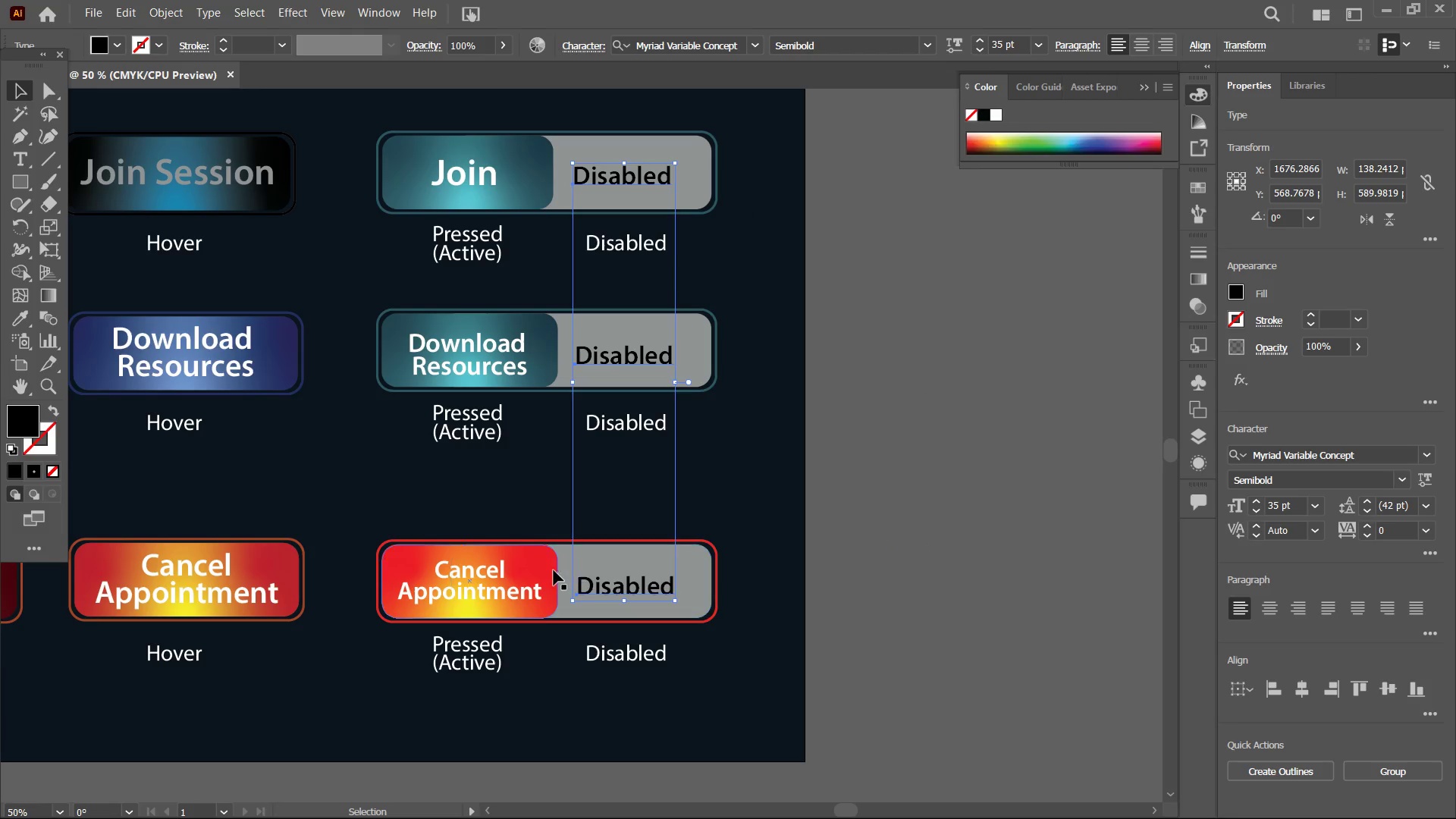 
left_click_drag(start_coordinate=[822, 537], to_coordinate=[864, 472])
 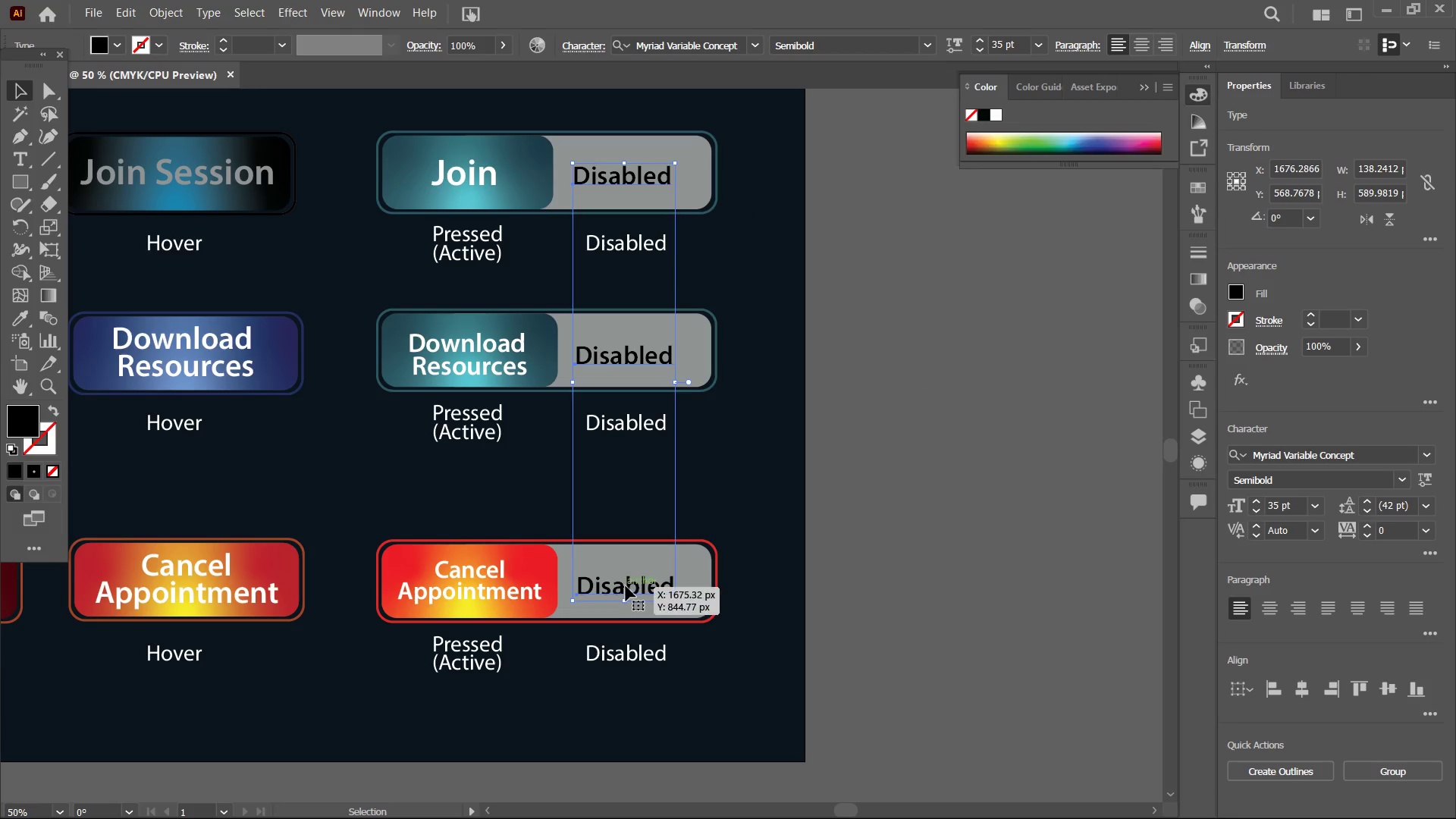 
left_click_drag(start_coordinate=[629, 587], to_coordinate=[638, 588])
 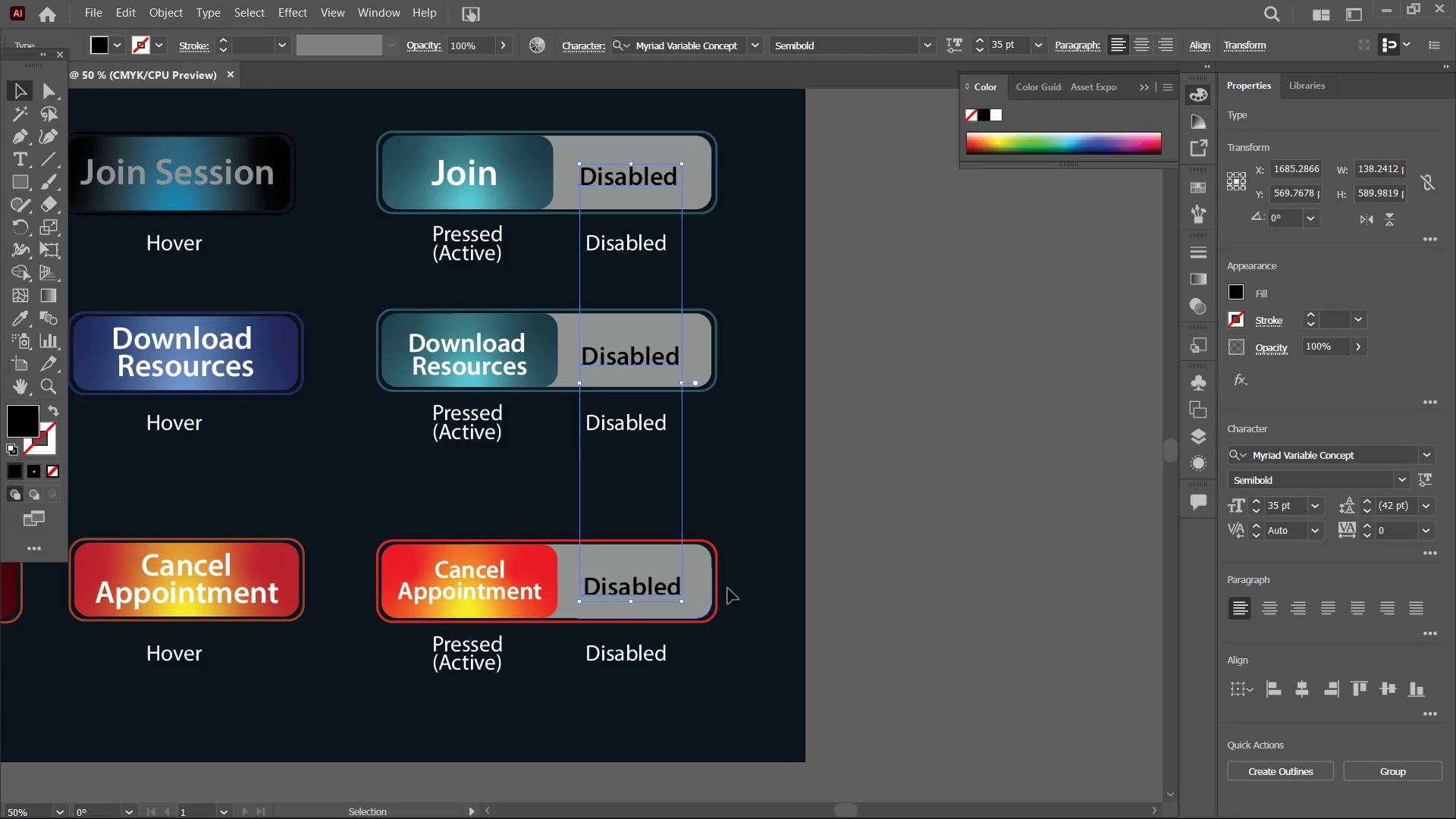 
left_click([947, 576])
 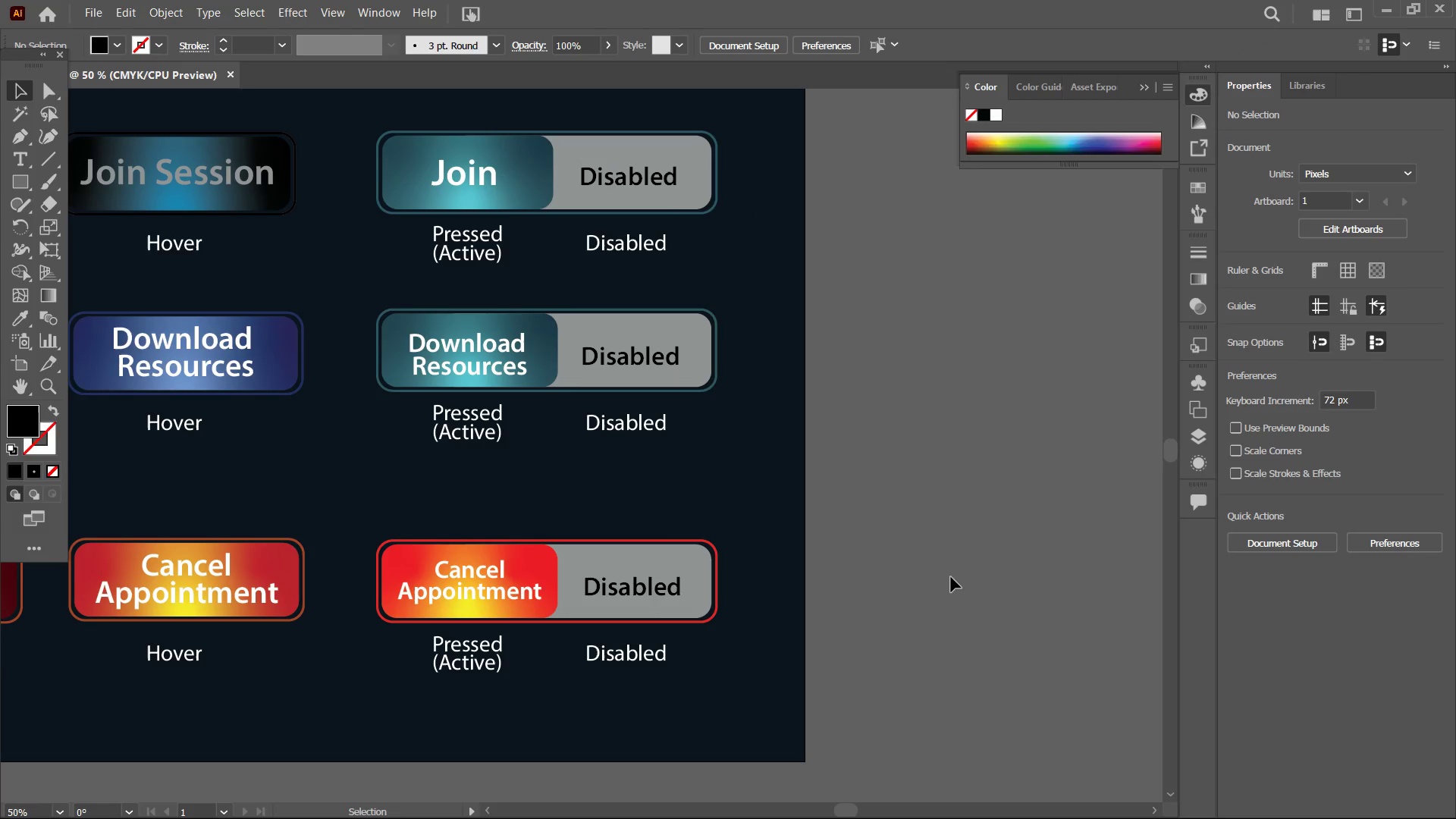 
key(Control+Minus)
 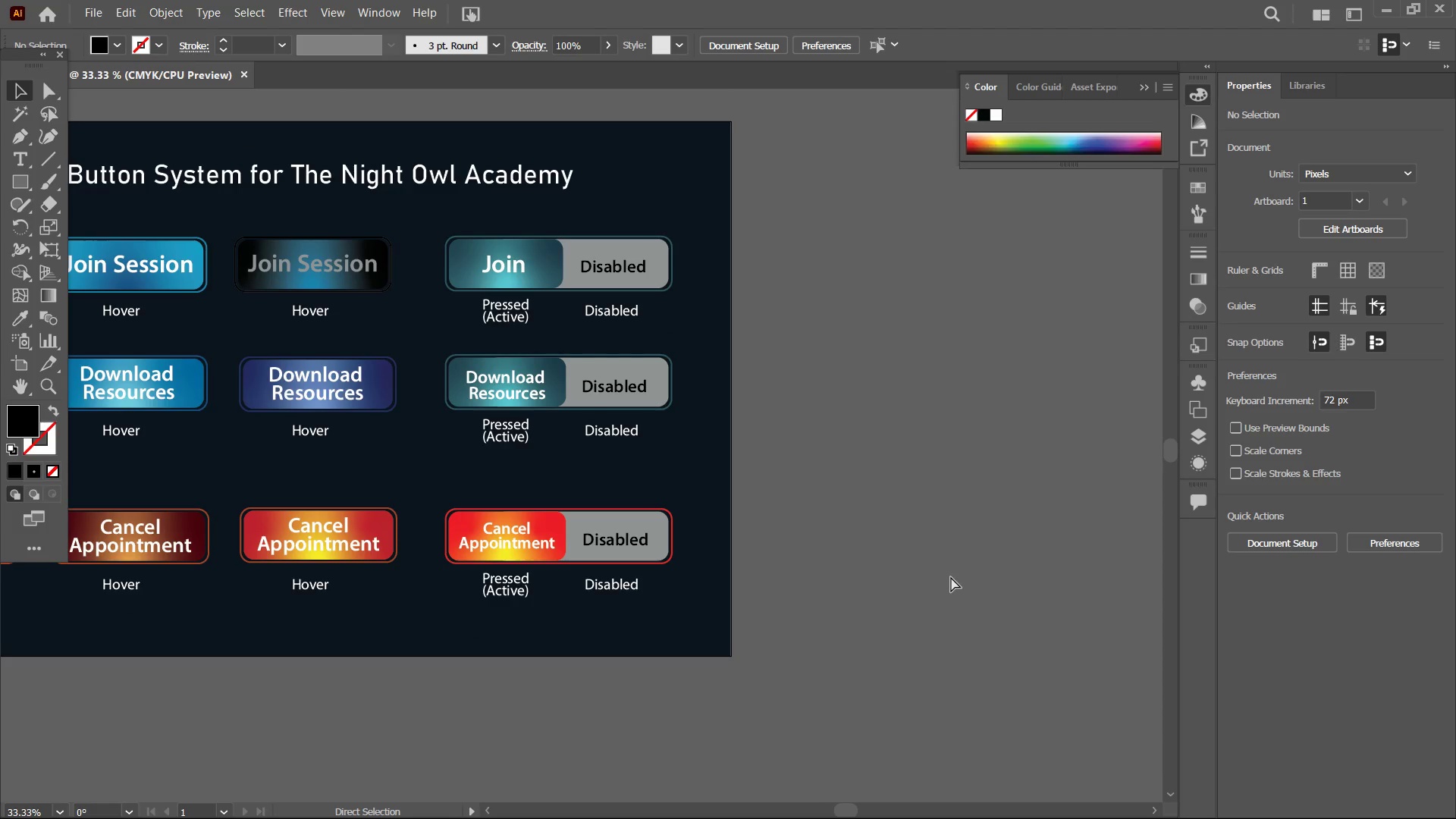 
key(Control+Minus)
 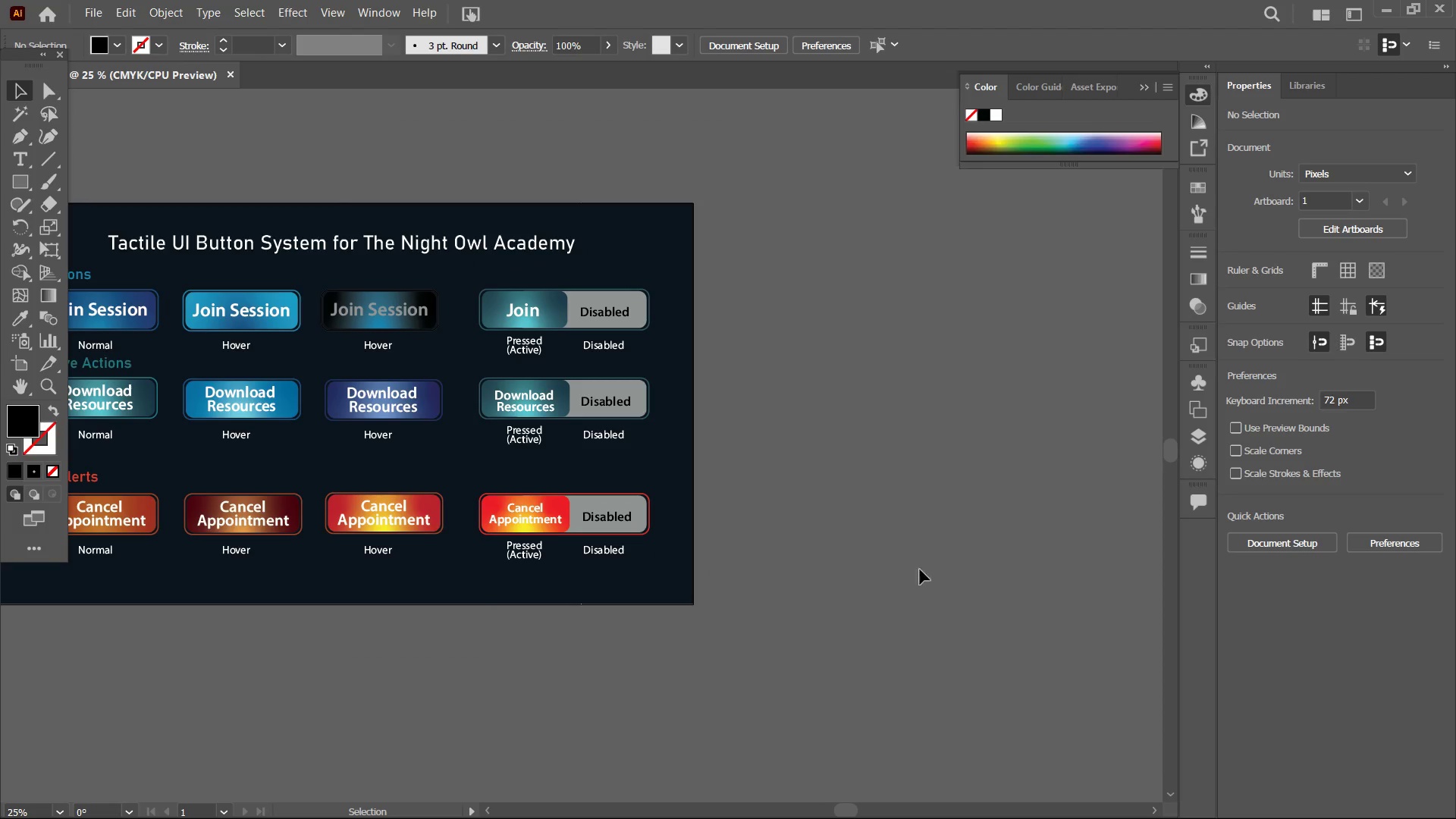 
hold_key(key=Space, duration=0.89)
 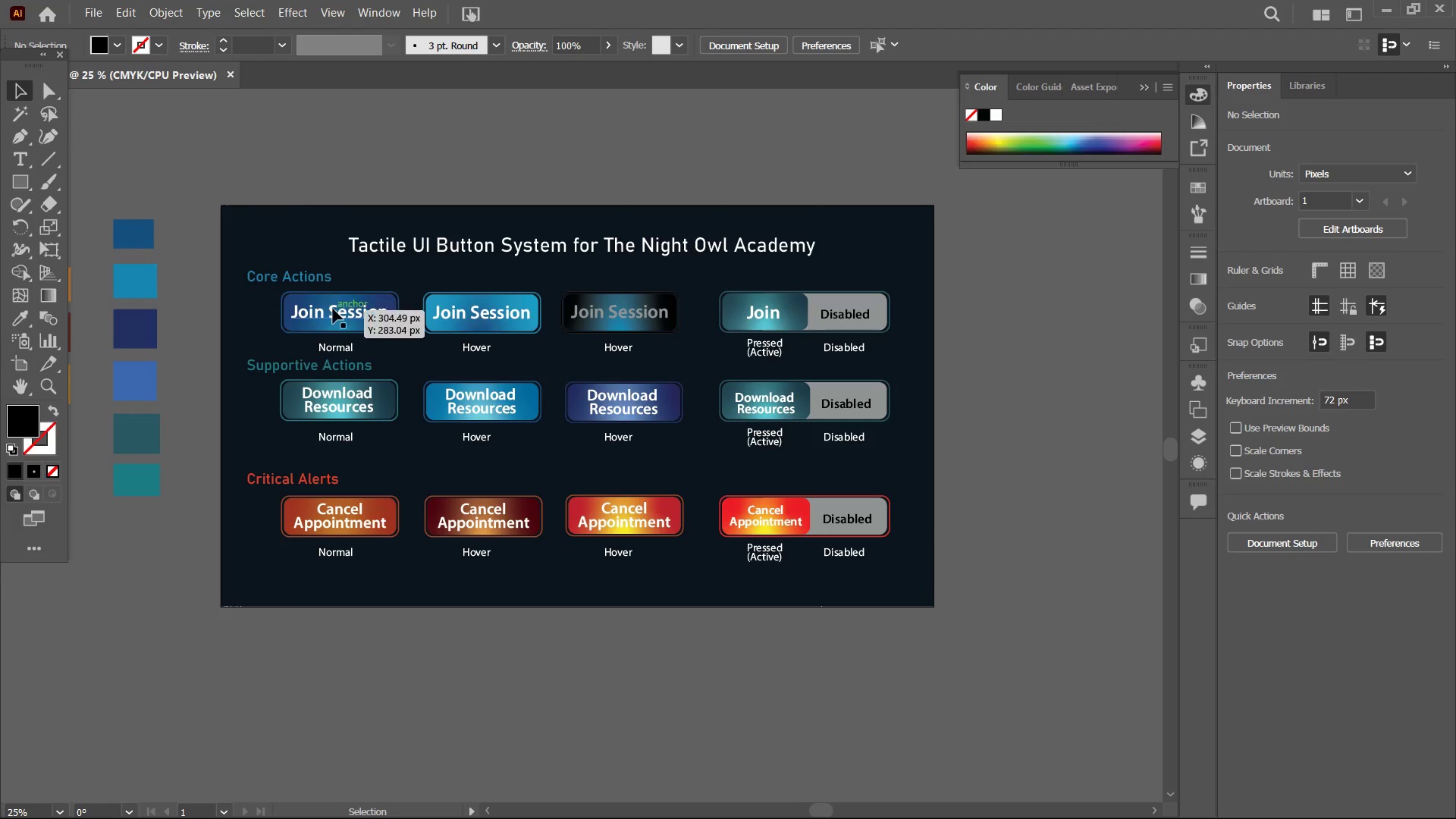 
left_click_drag(start_coordinate=[759, 578], to_coordinate=[999, 579])
 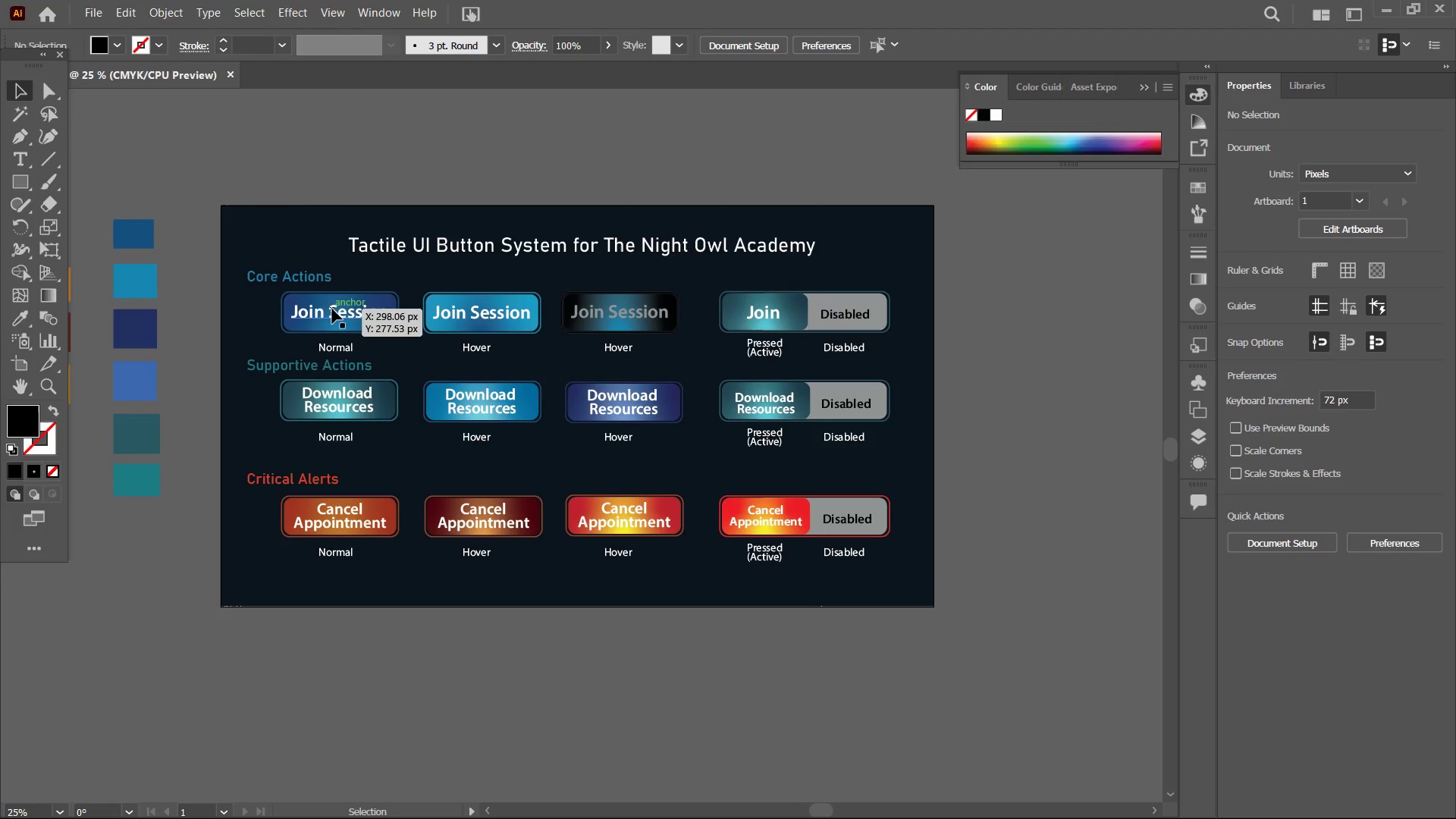 
left_click([334, 313])
 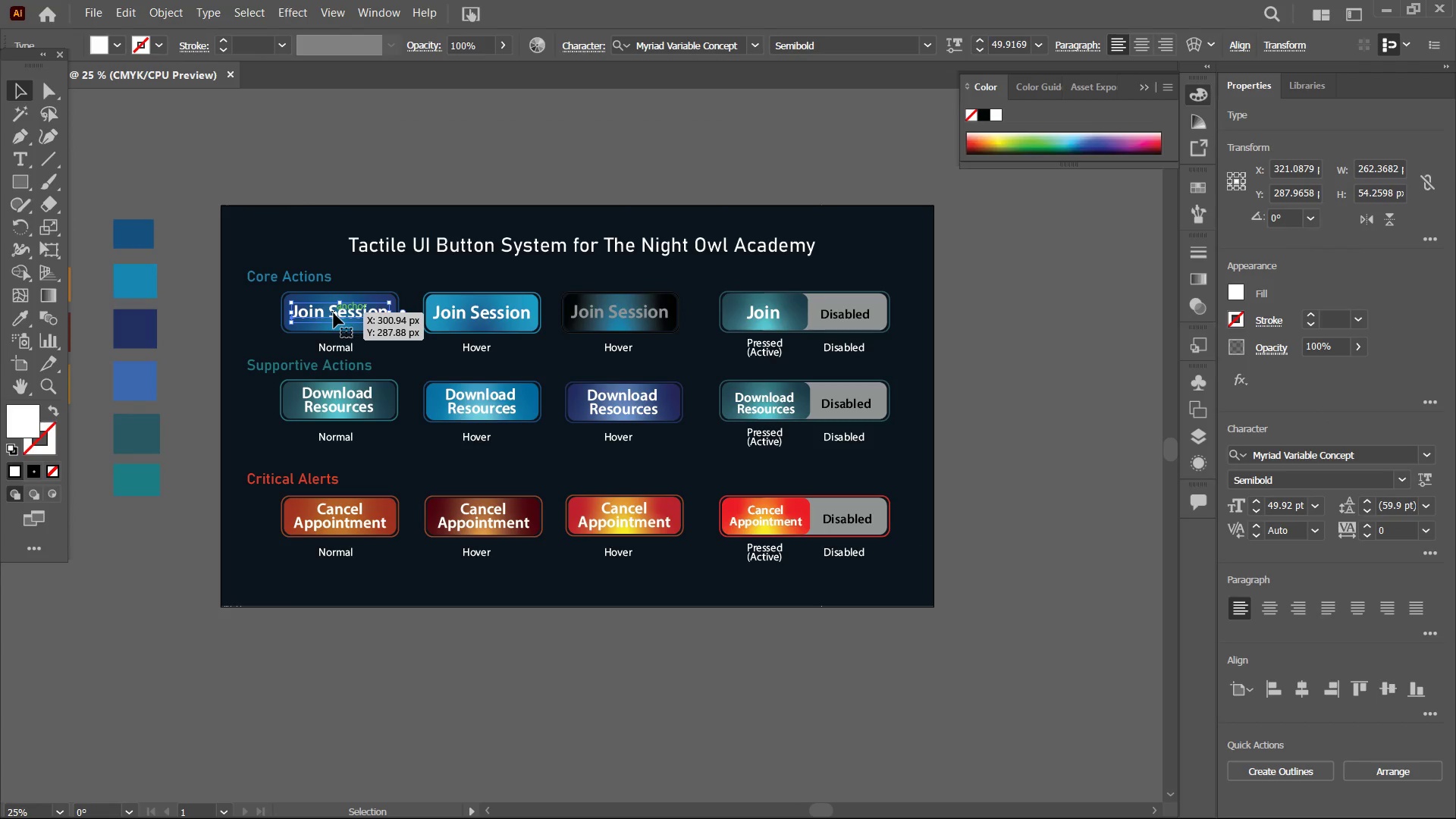 
hold_key(key=ShiftLeft, duration=3.45)
left_click([453, 318])
 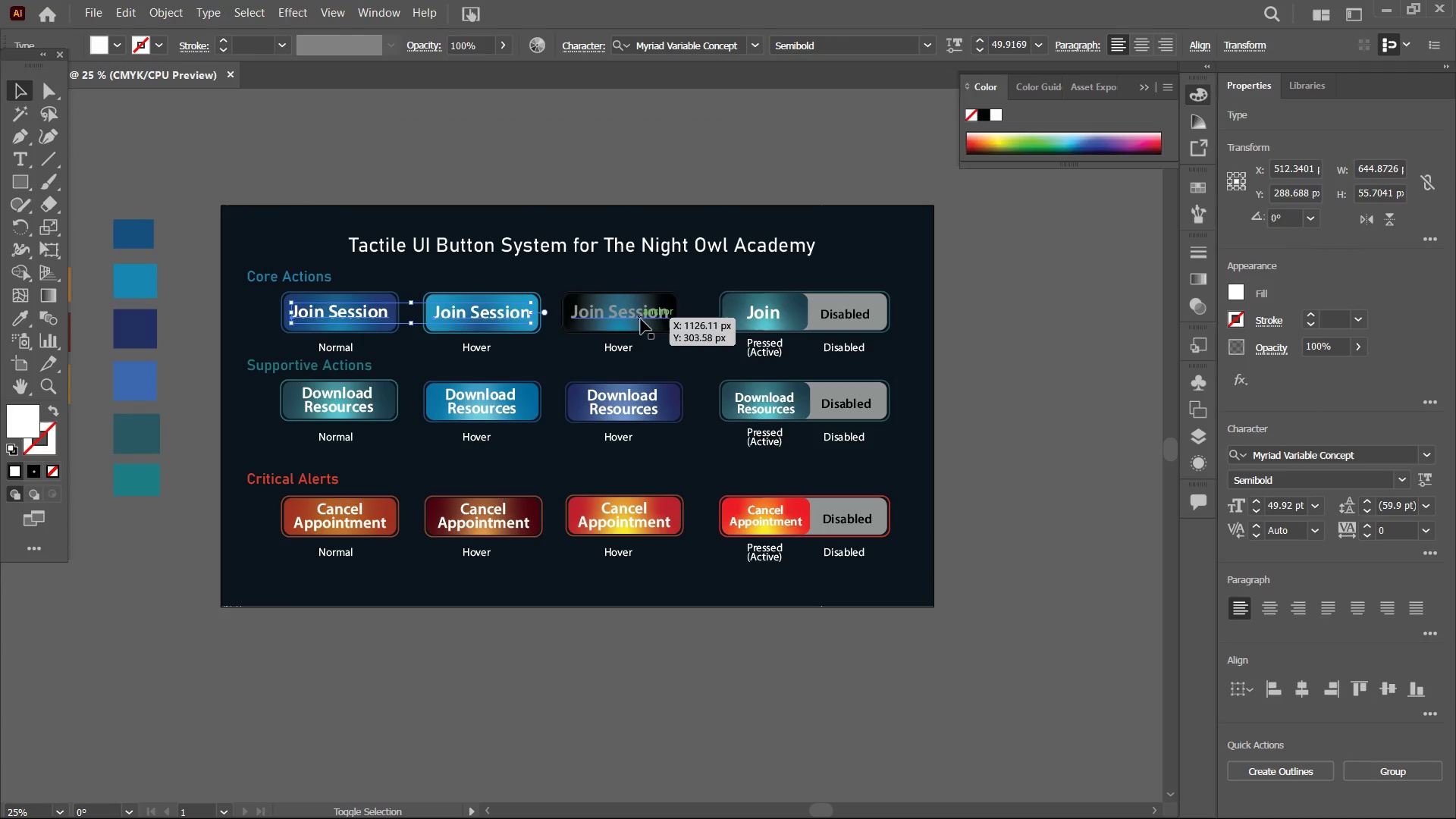 
left_click([638, 319])
 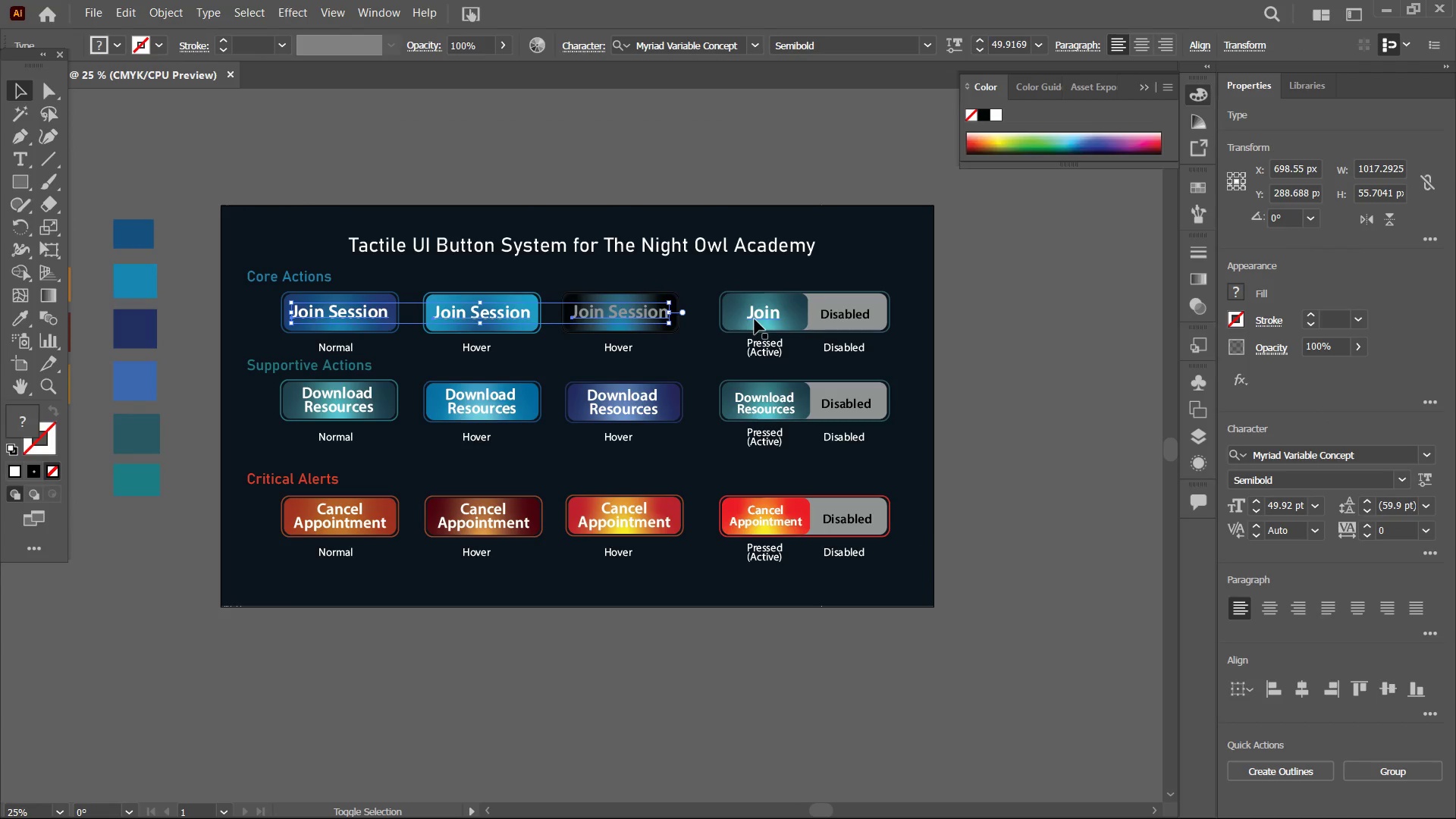 
left_click([755, 318])
 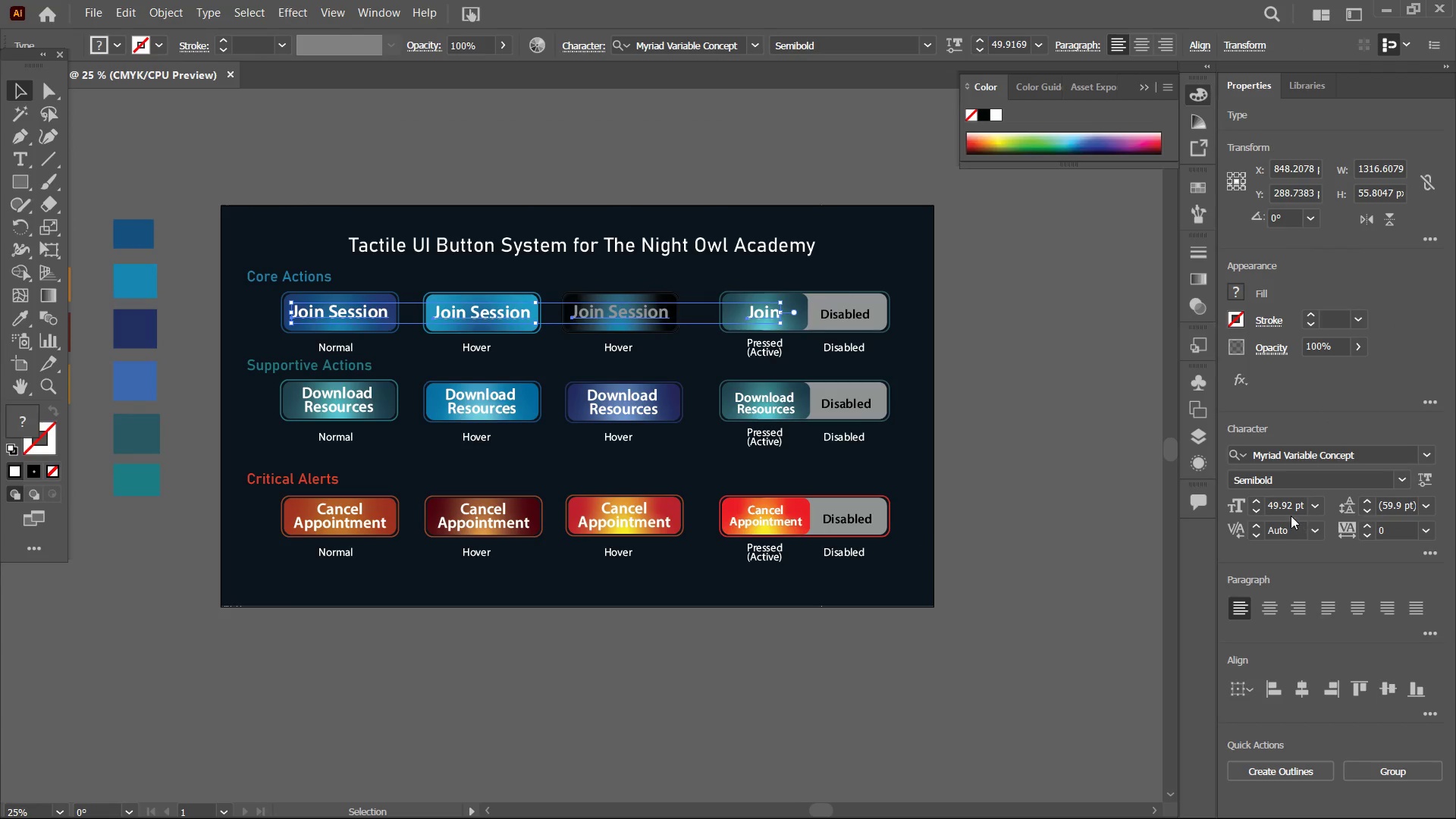 
double_click([1284, 512])
 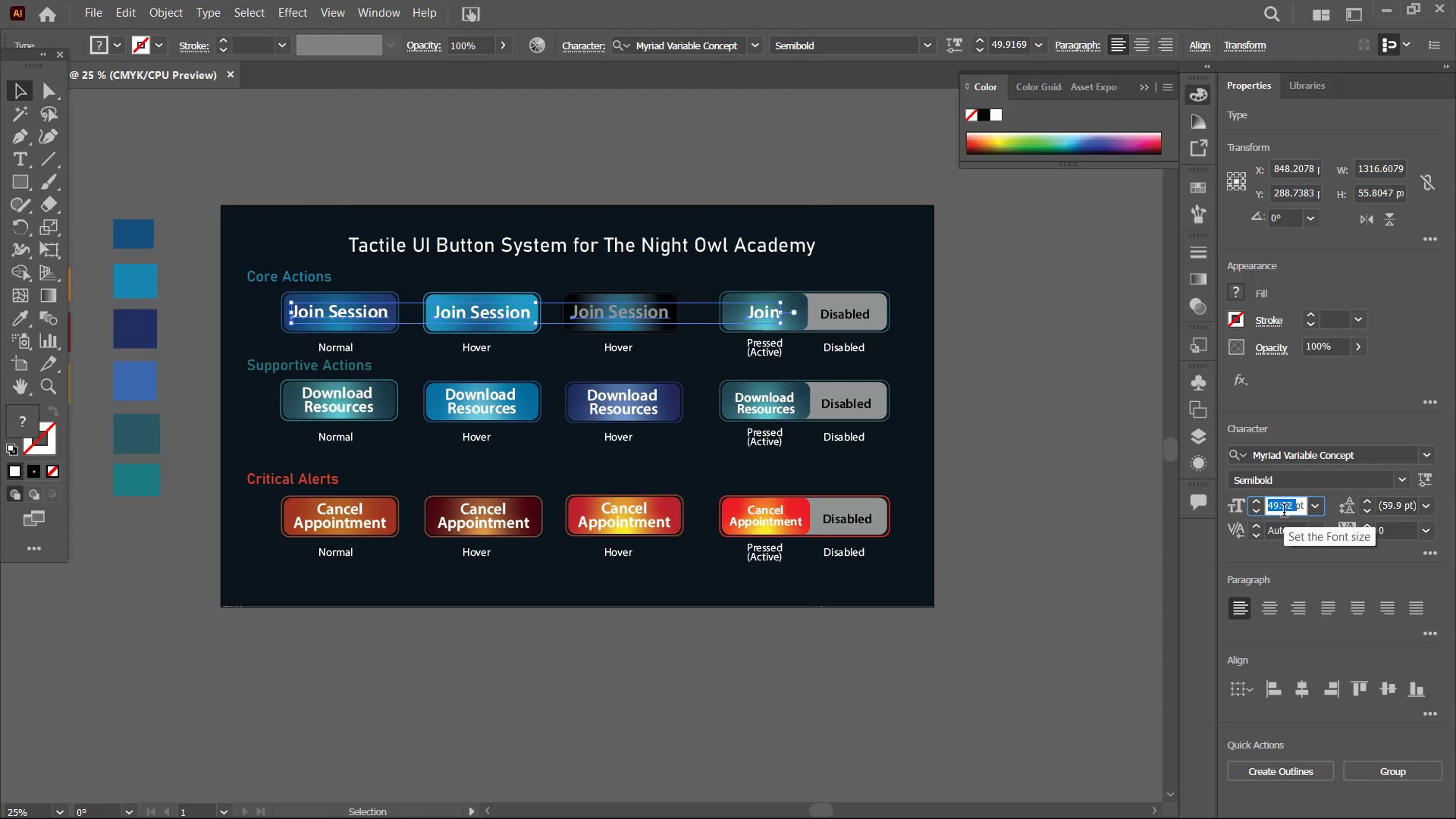 
key(Numpad4)
 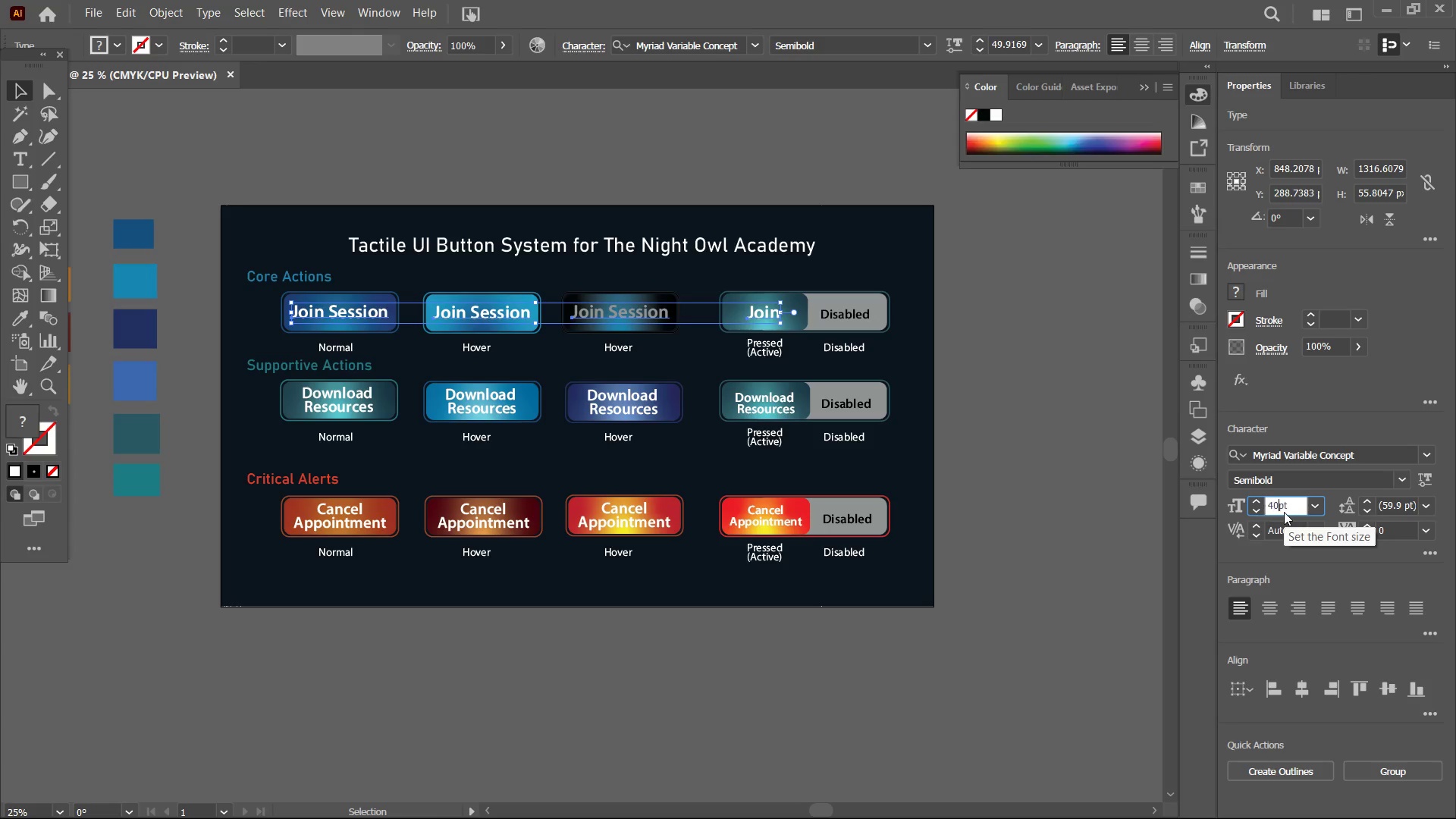 
key(Numpad0)
 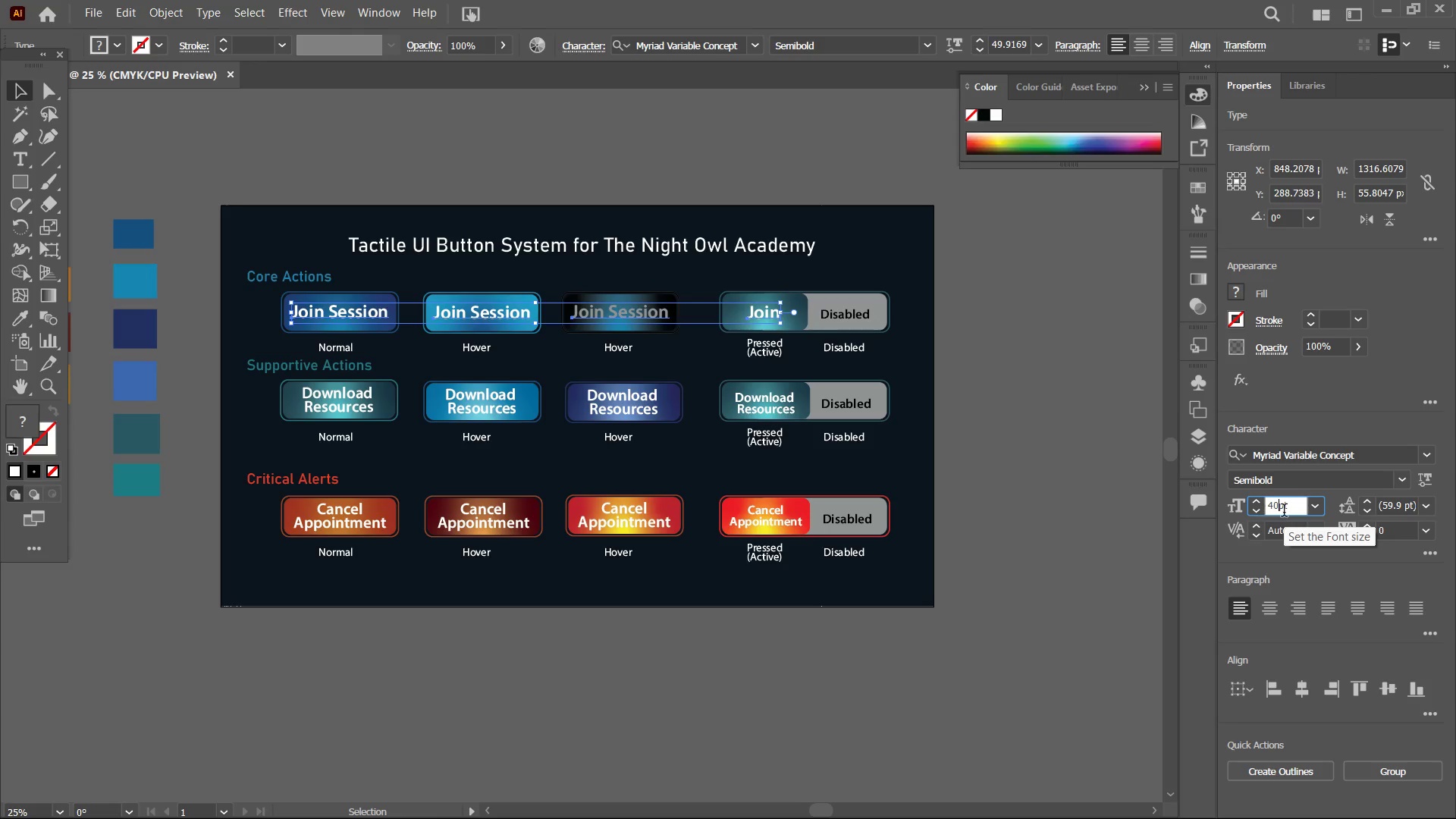 
key(Enter)
 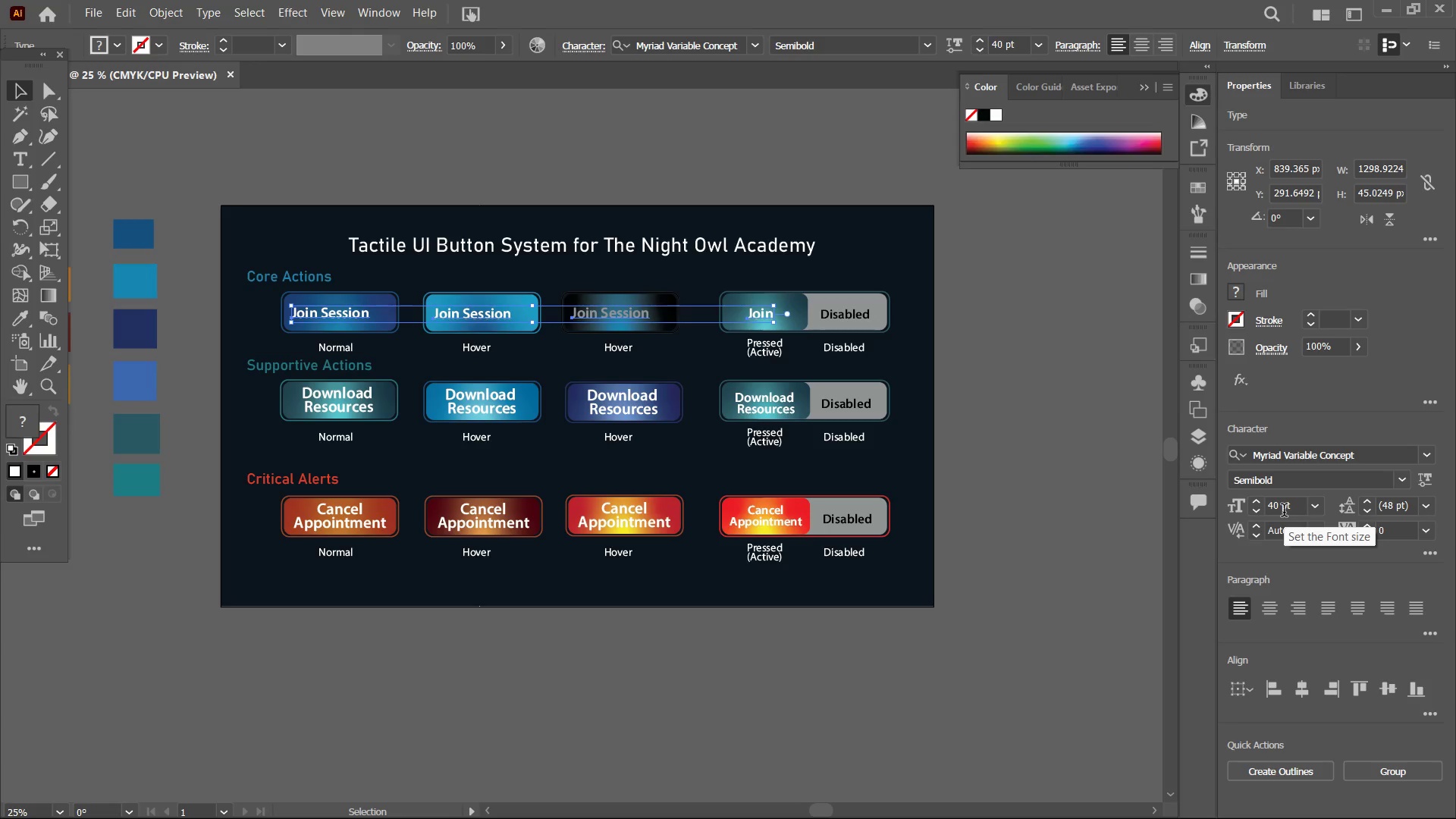 
key(Control+Equal)
 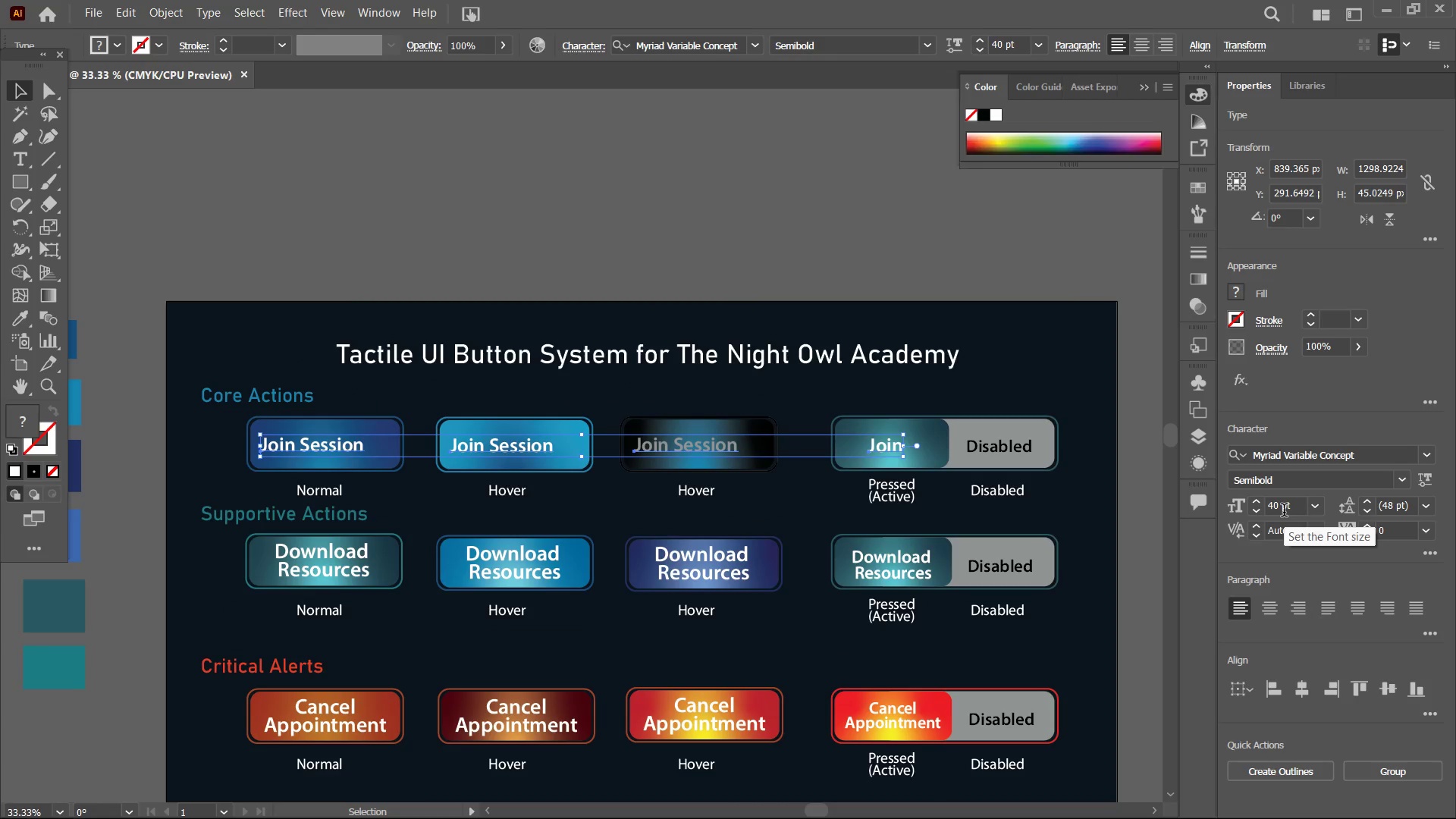 
key(Control+Equal)
 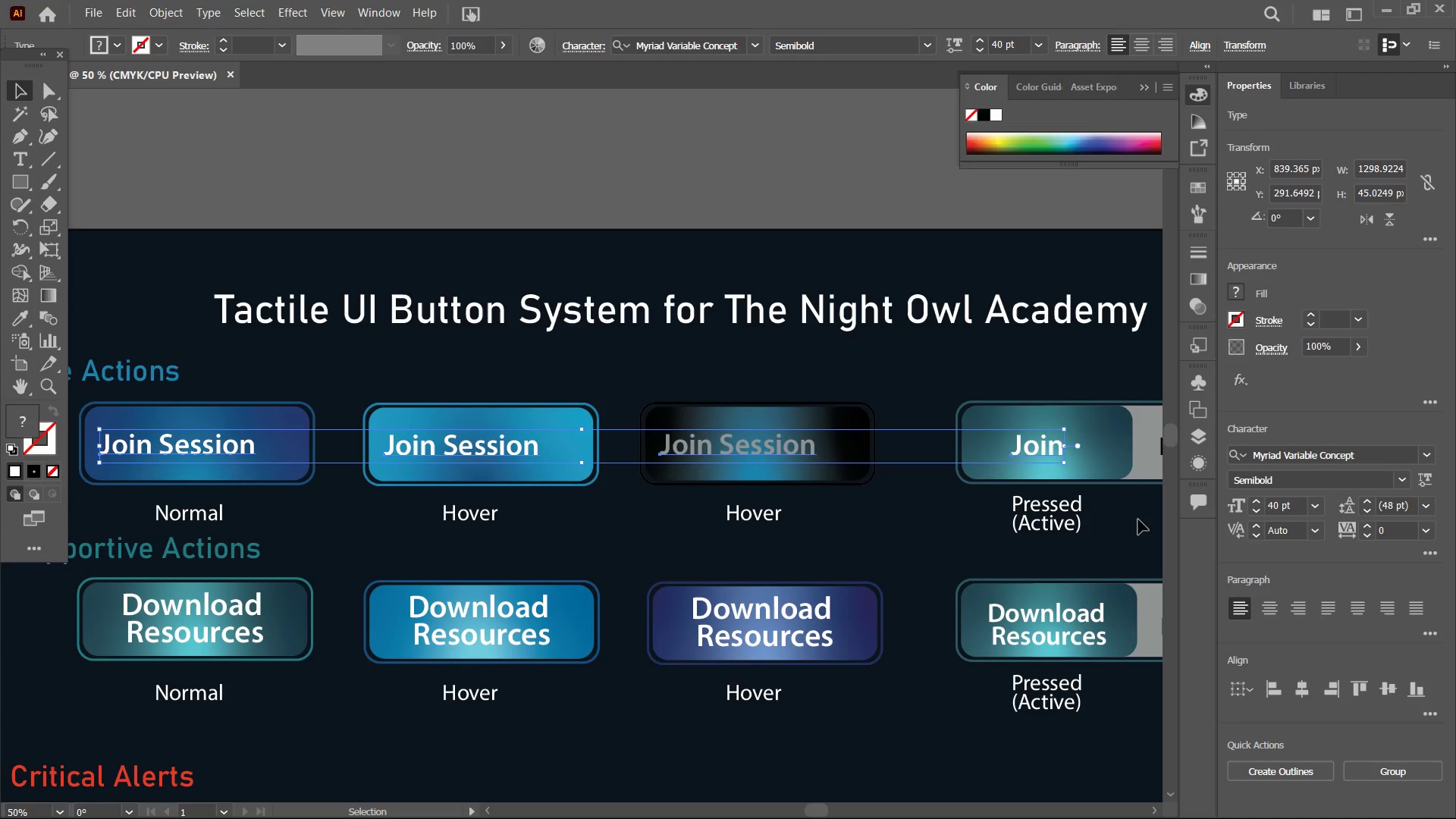 
hold_key(key=Space, duration=1.5)
 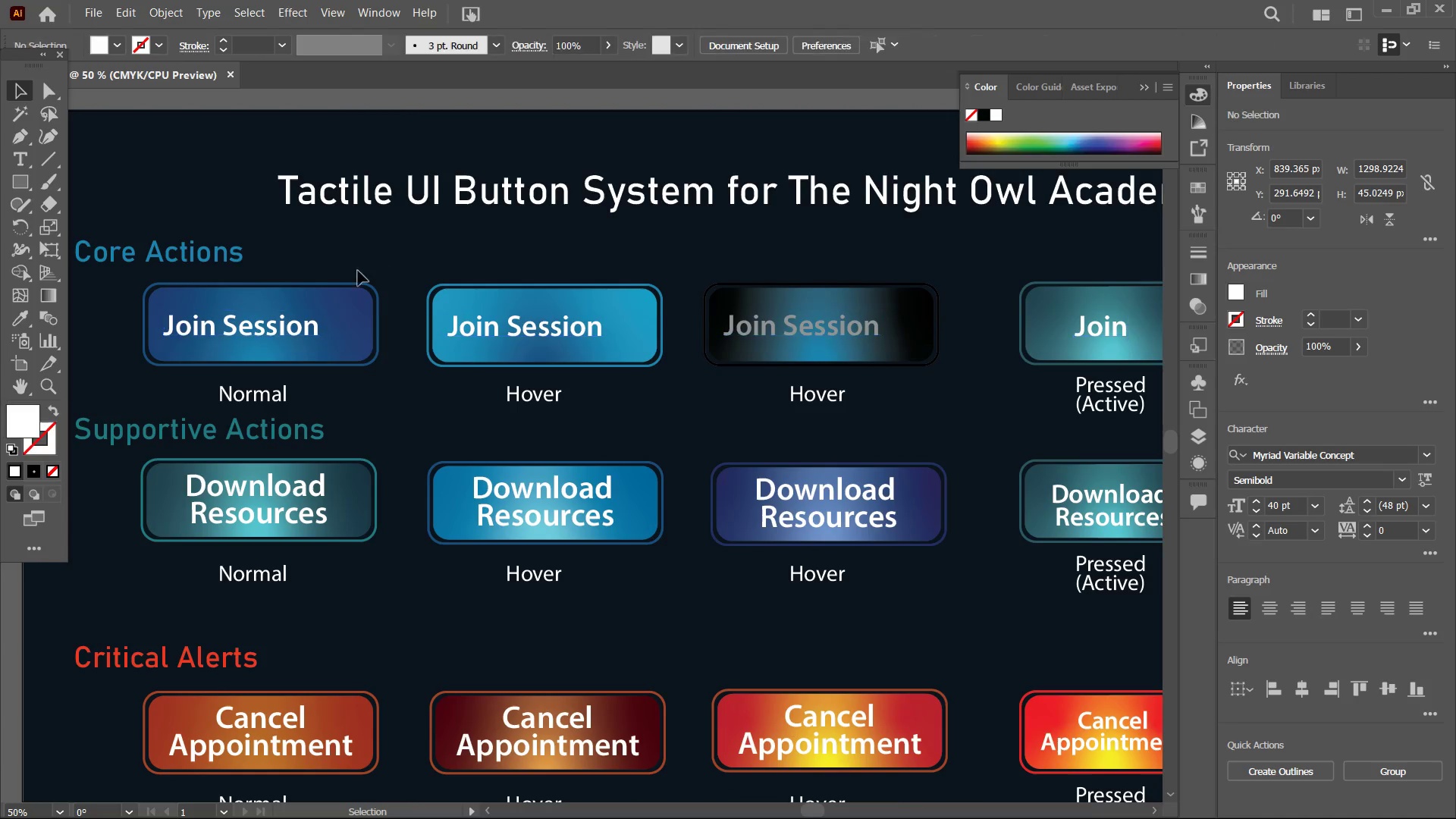 
left_click_drag(start_coordinate=[384, 398], to_coordinate=[449, 279])
 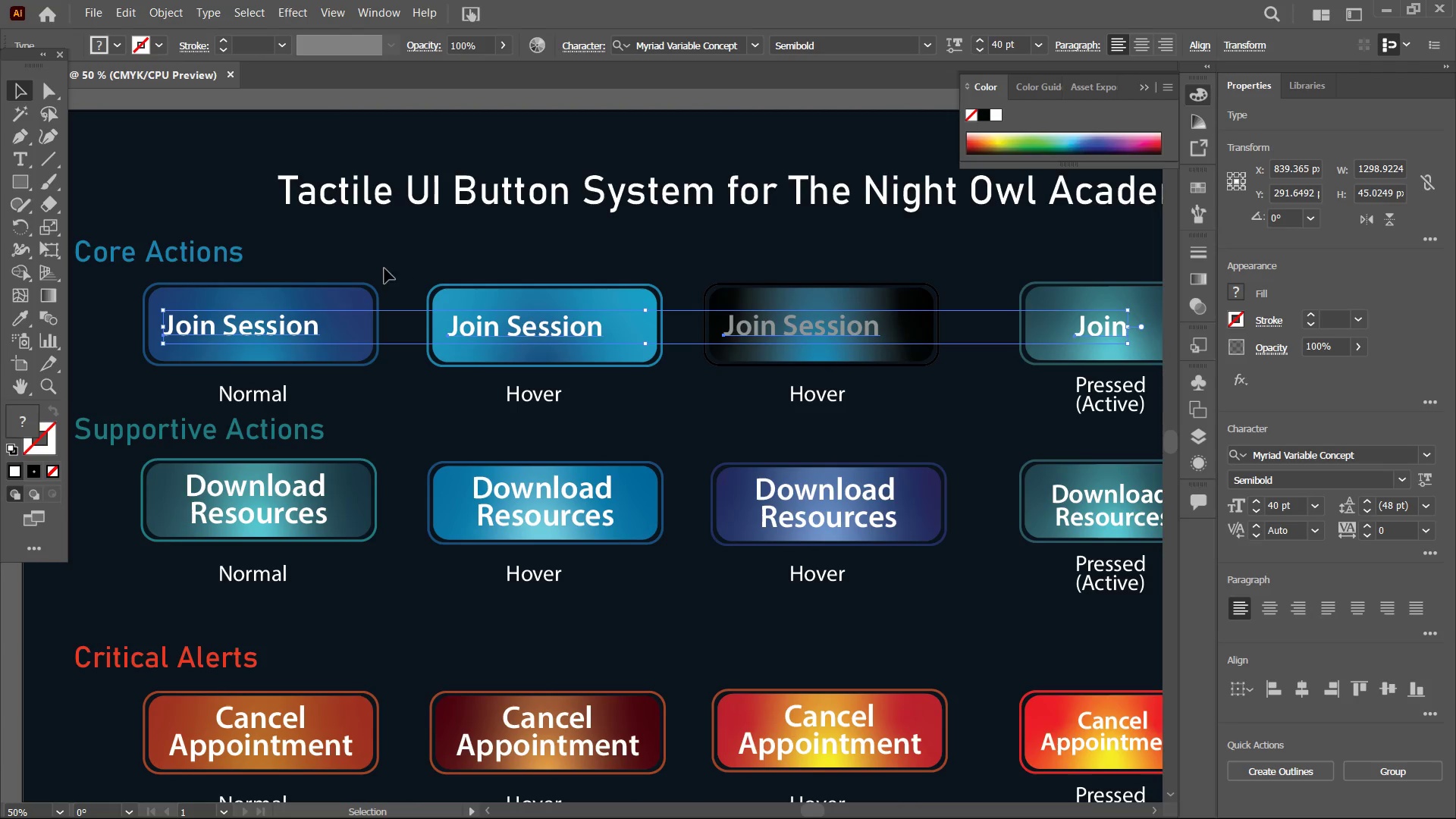 
left_click([383, 267])
 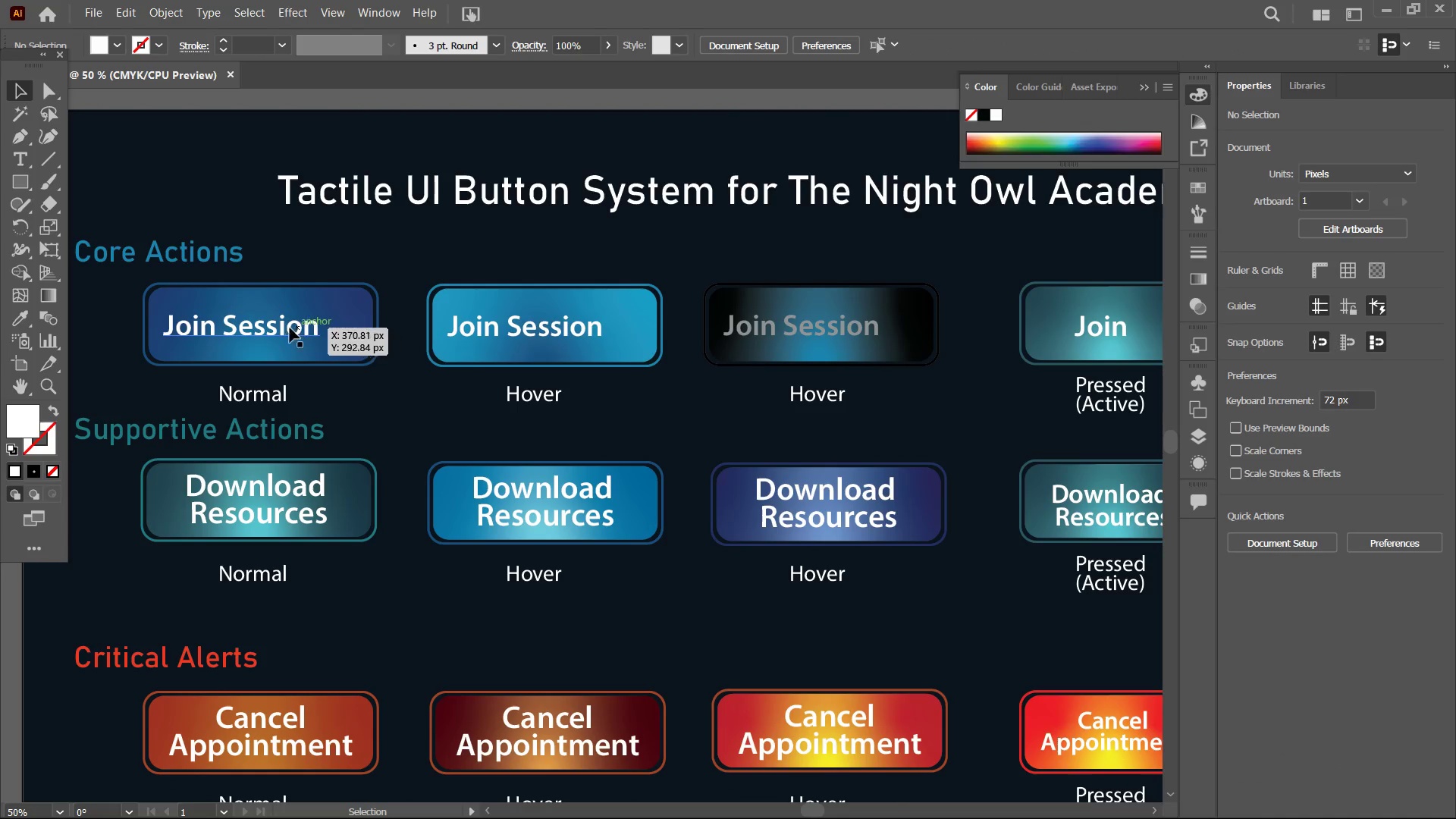 
left_click_drag(start_coordinate=[283, 333], to_coordinate=[288, 334])
 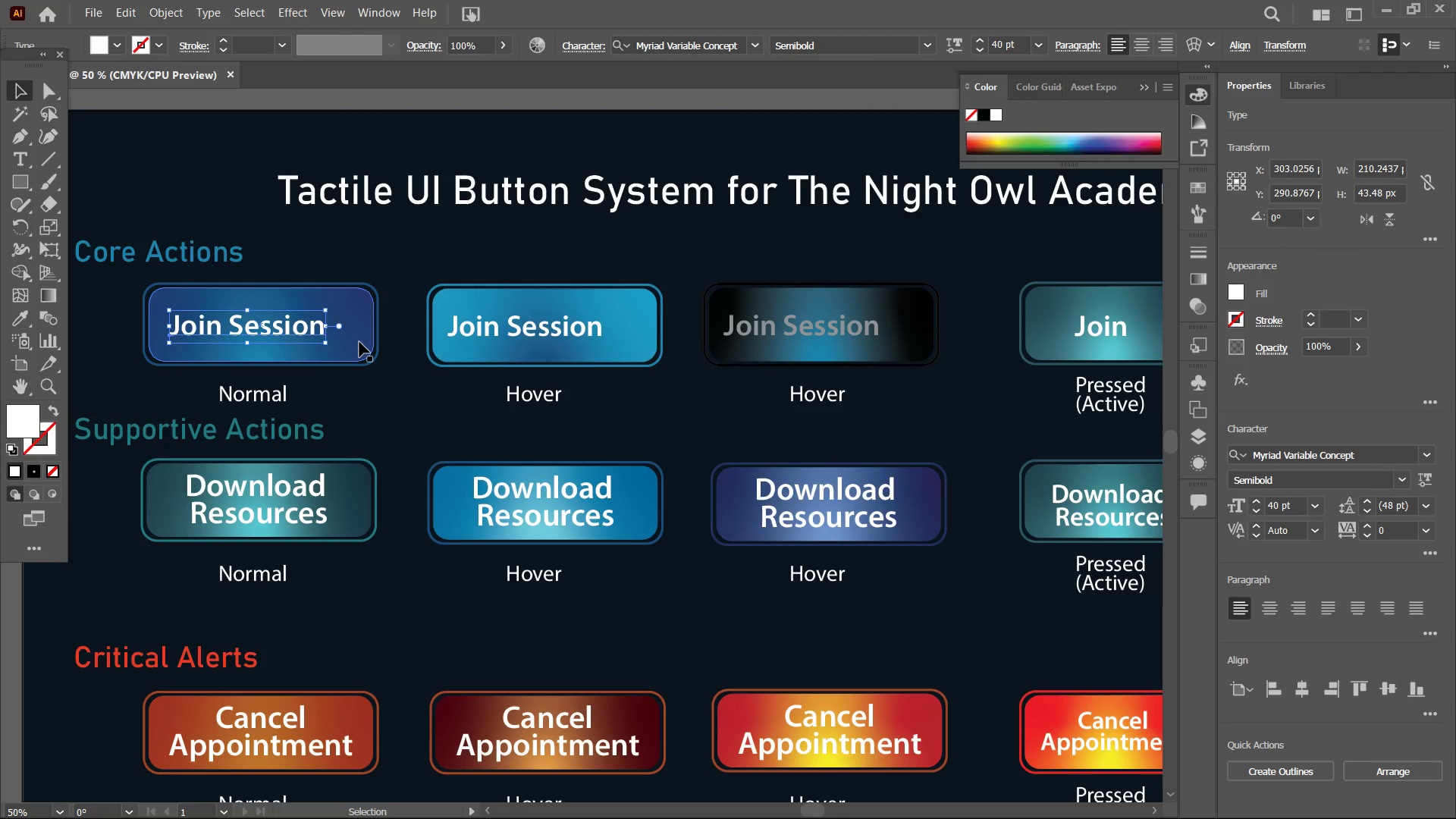 
hold_key(key=ShiftLeft, duration=0.59)
left_click([359, 342])
 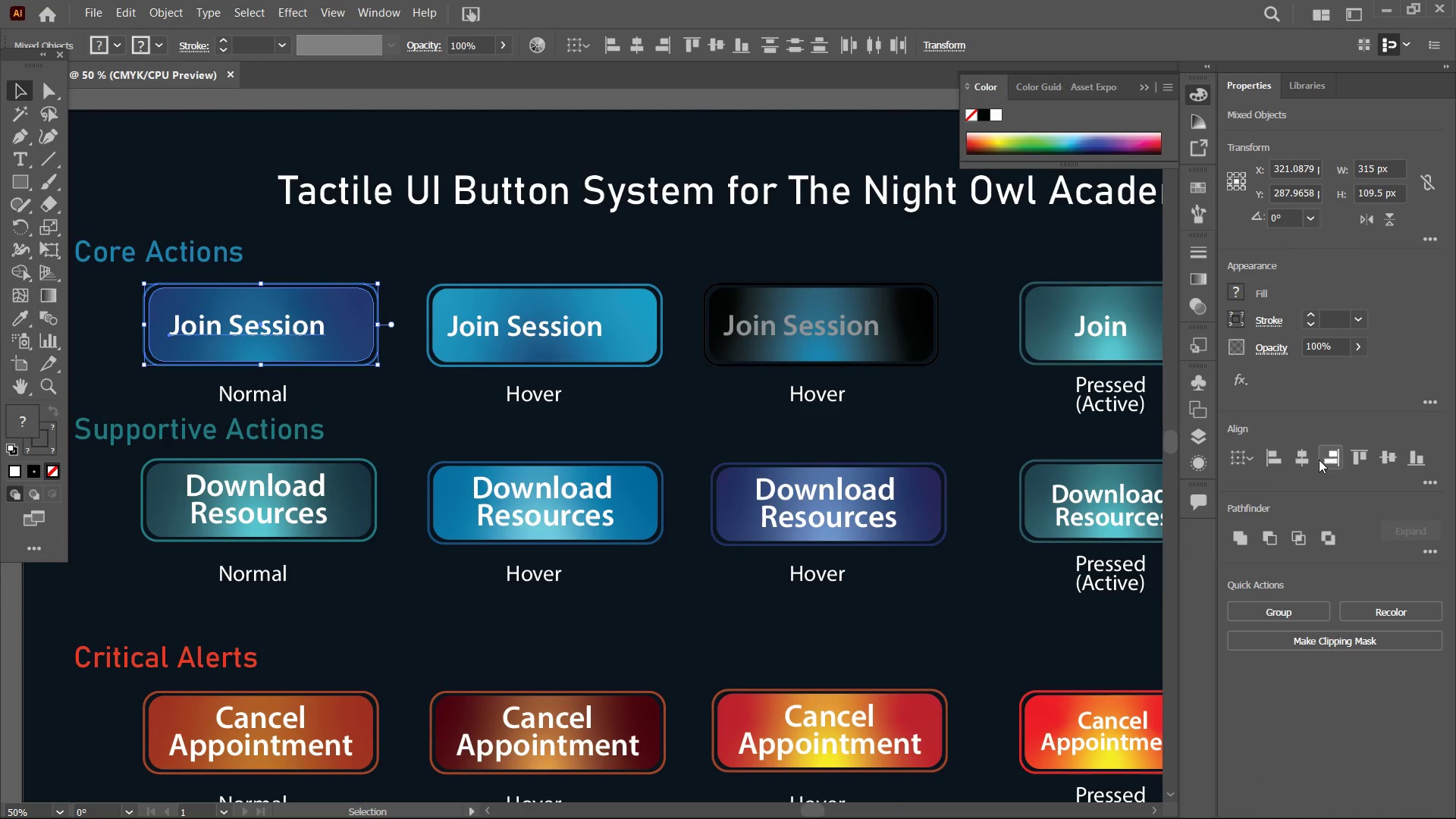 
left_click([1308, 459])
 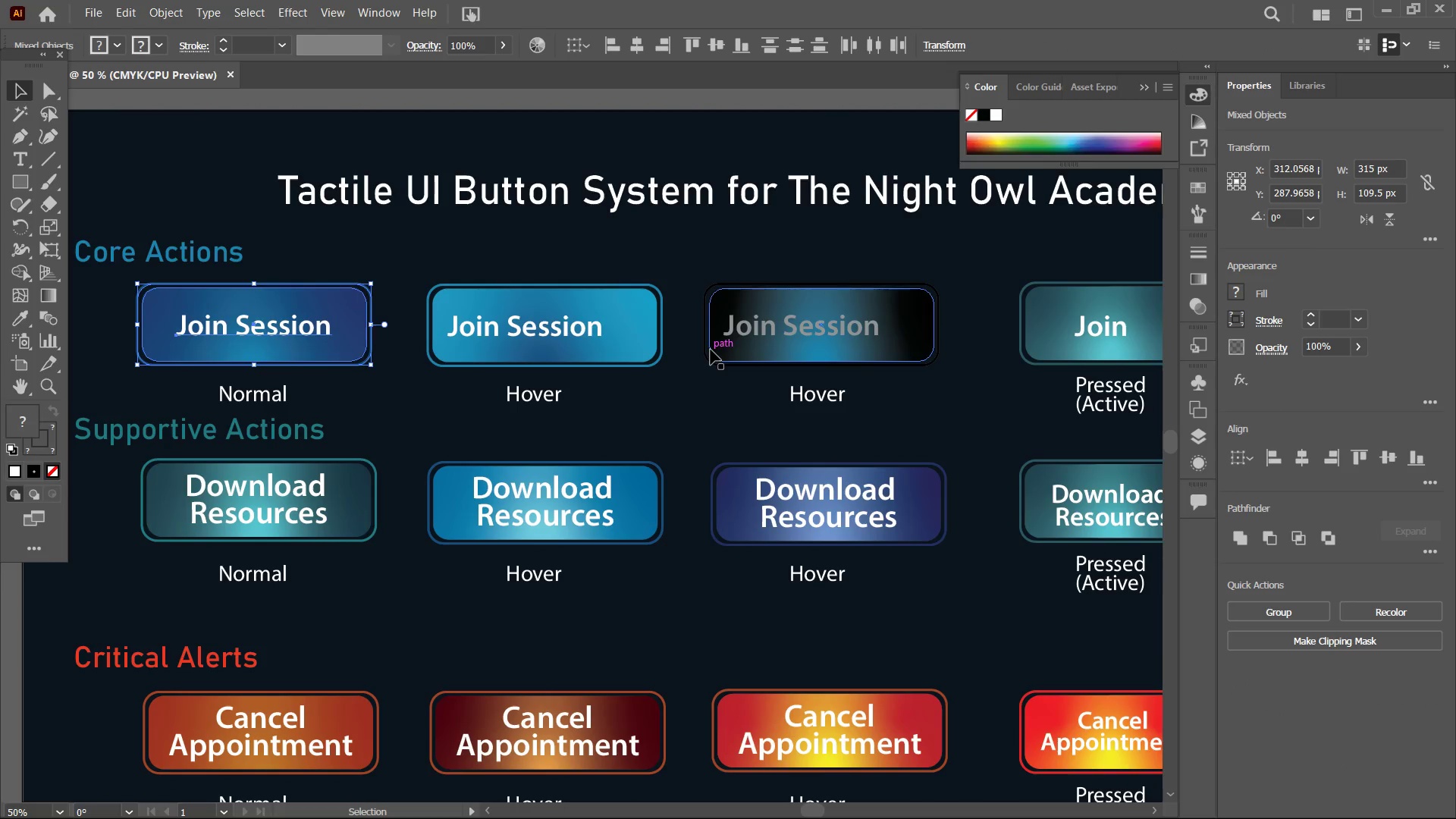 
left_click([662, 365])
 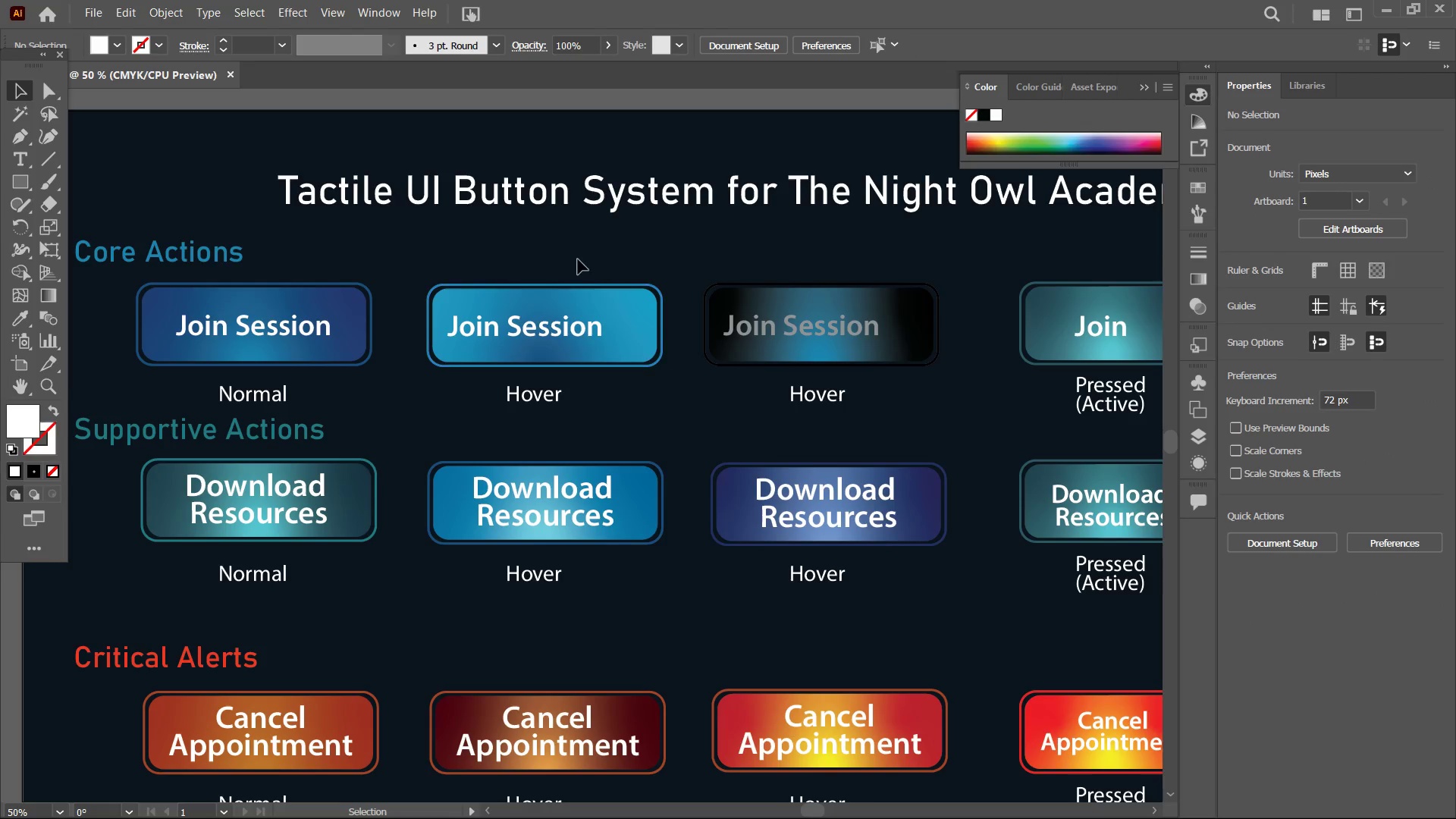 
left_click_drag(start_coordinate=[573, 261], to_coordinate=[621, 347])
 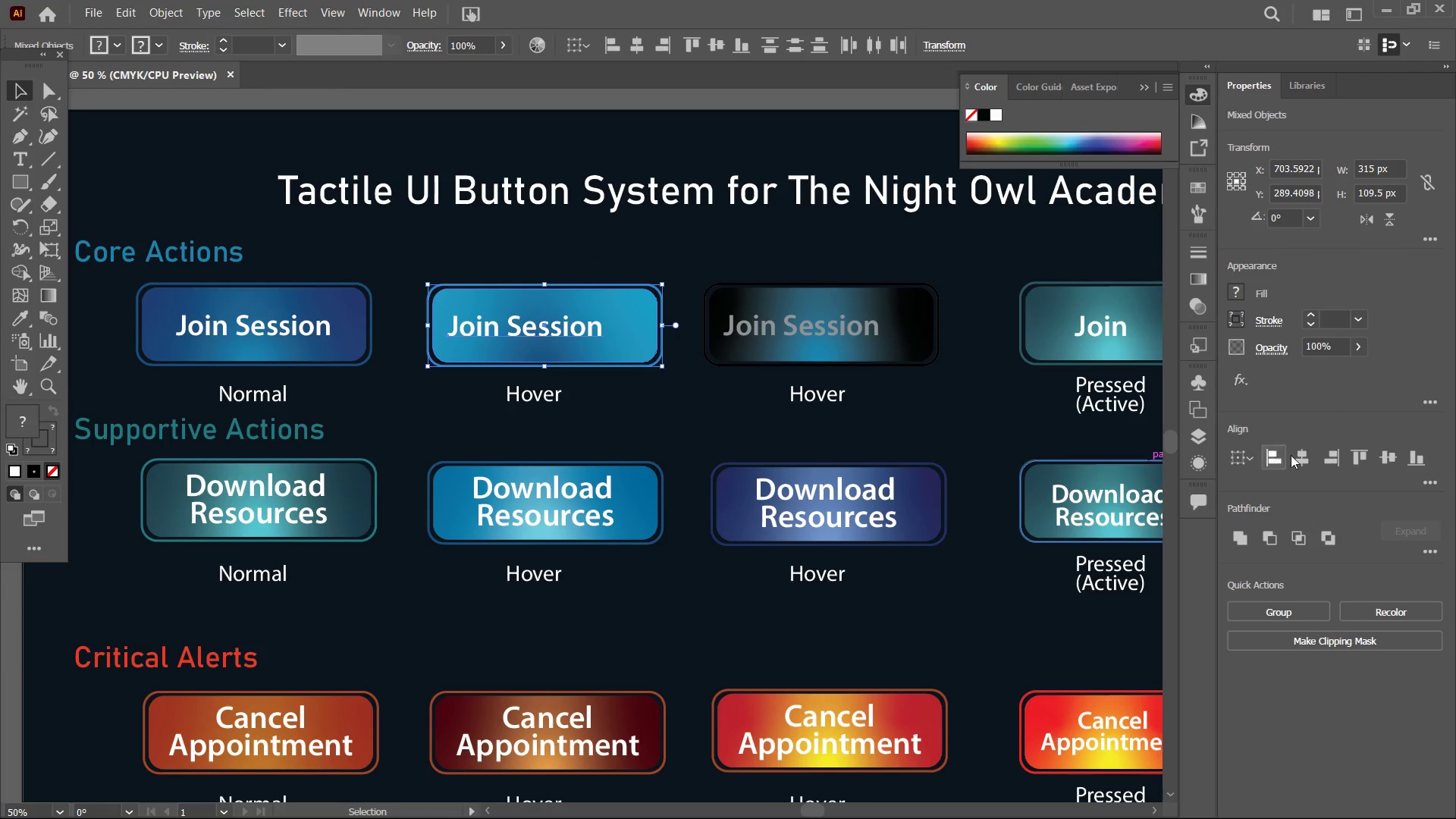 
left_click([1297, 456])
 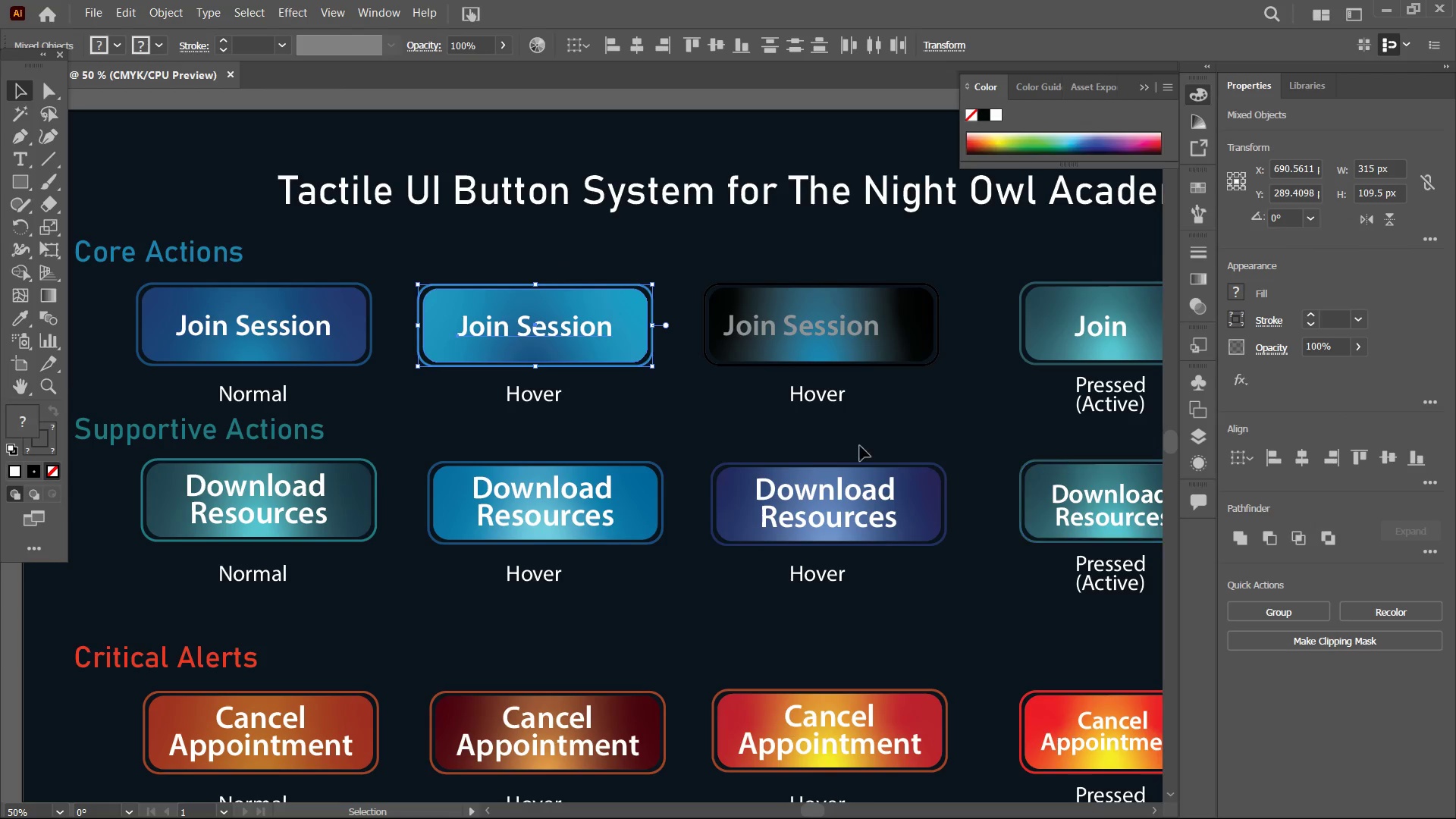 
hold_key(key=Space, duration=1.28)
 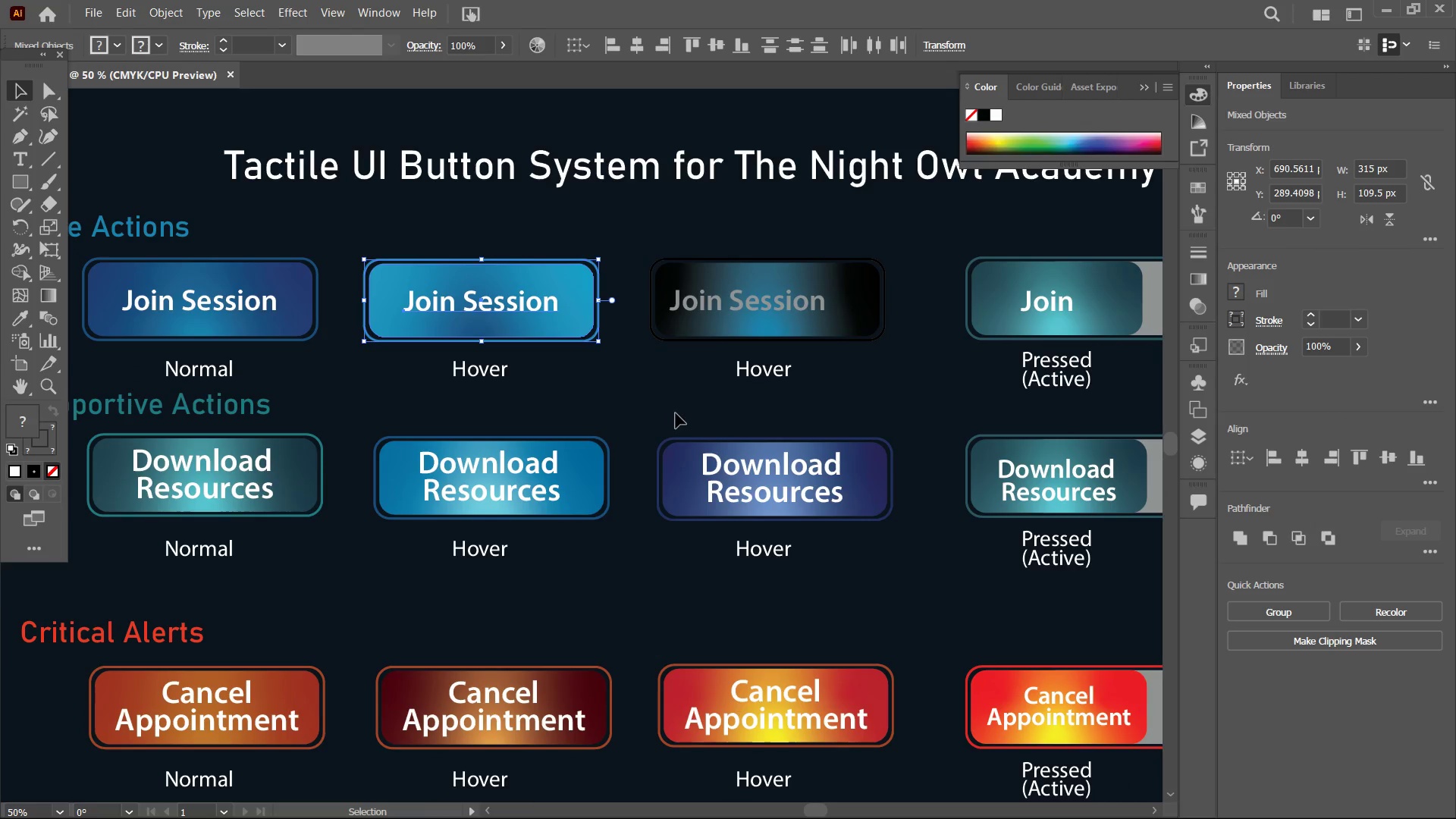 
left_click_drag(start_coordinate=[723, 437], to_coordinate=[669, 413])
 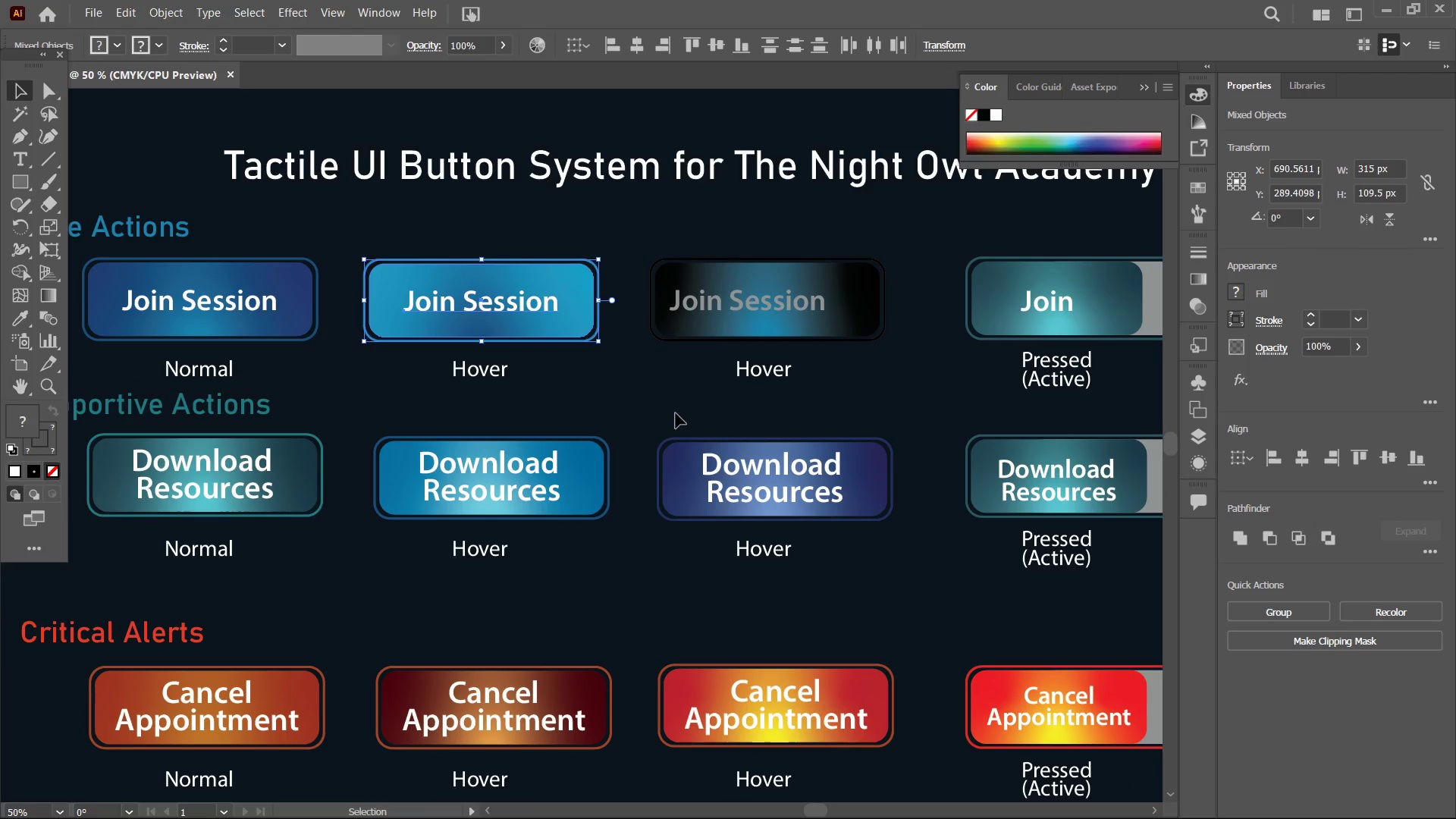 
hold_key(key=Space, duration=0.84)
 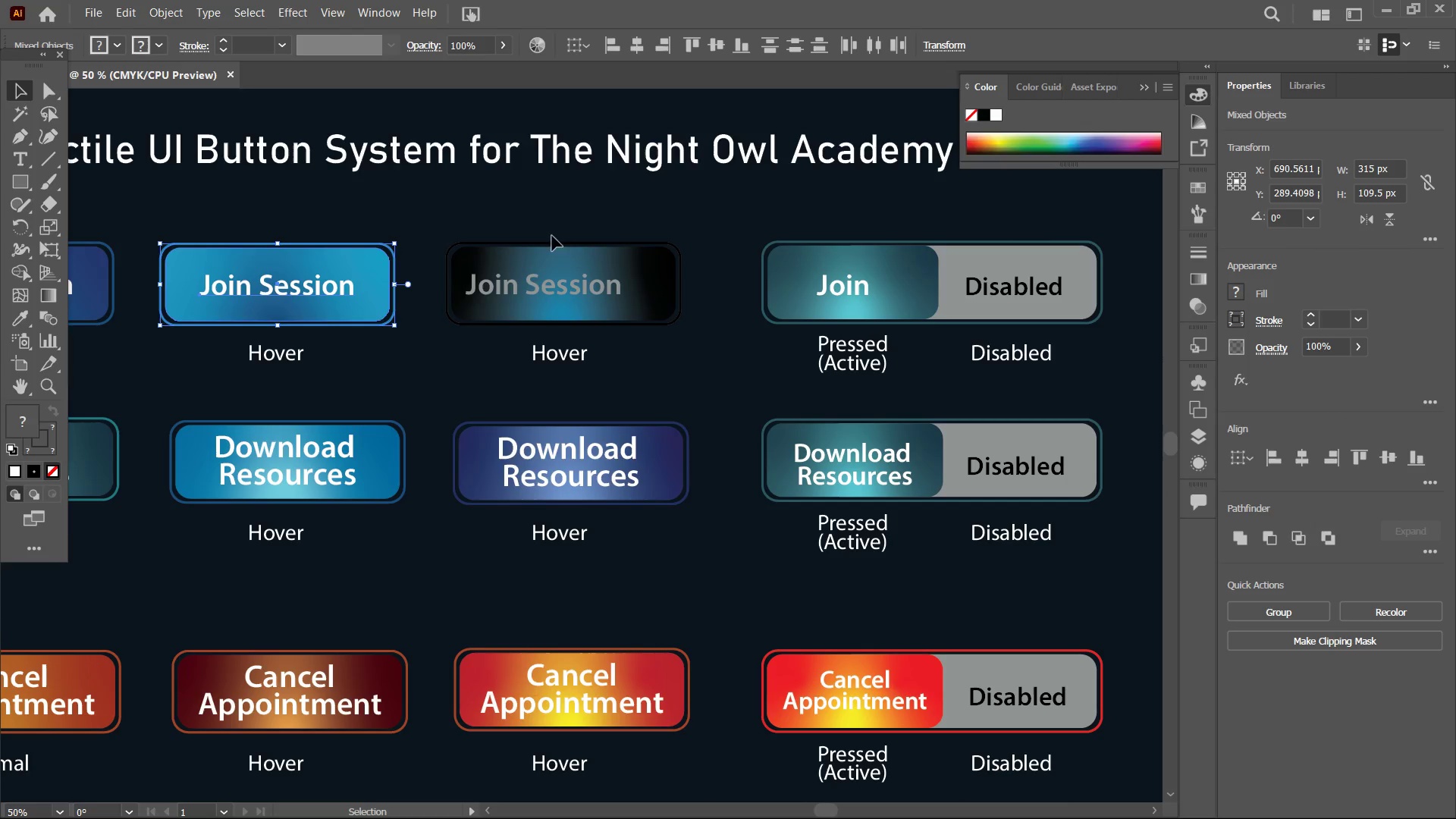 
left_click_drag(start_coordinate=[686, 416], to_coordinate=[481, 399])
 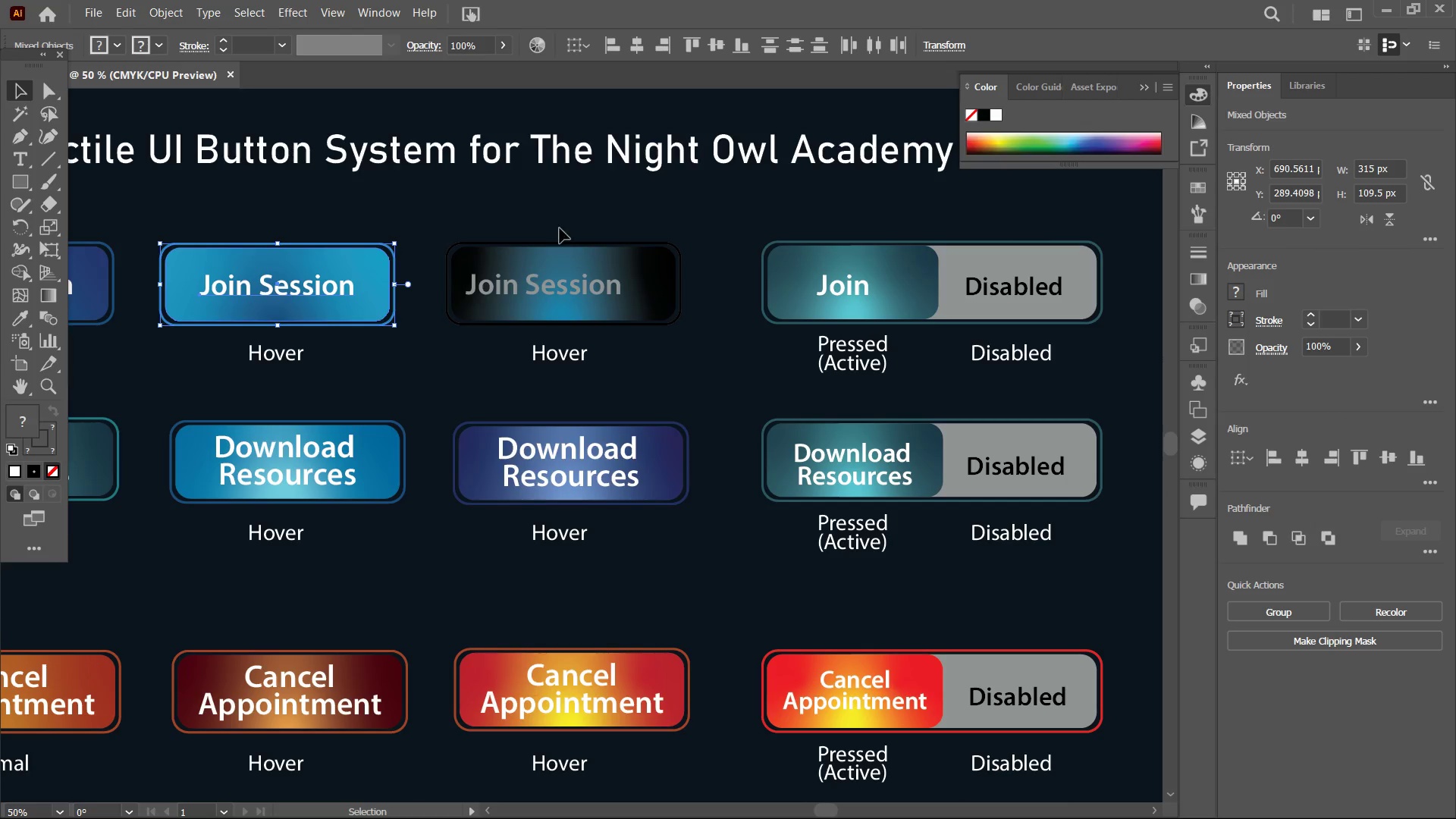 
left_click_drag(start_coordinate=[565, 224], to_coordinate=[647, 317])
 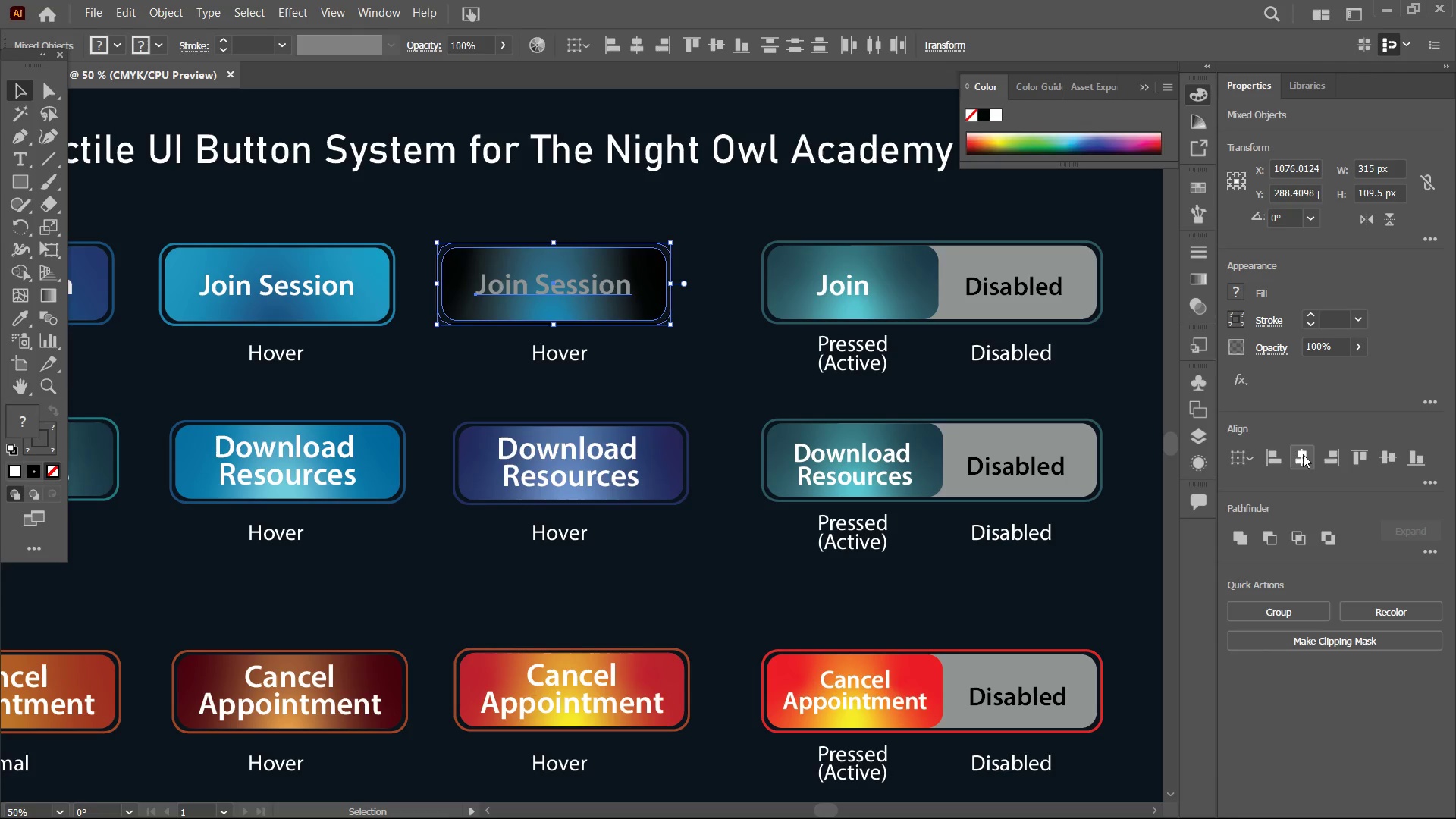 
hold_key(key=Space, duration=0.83)
 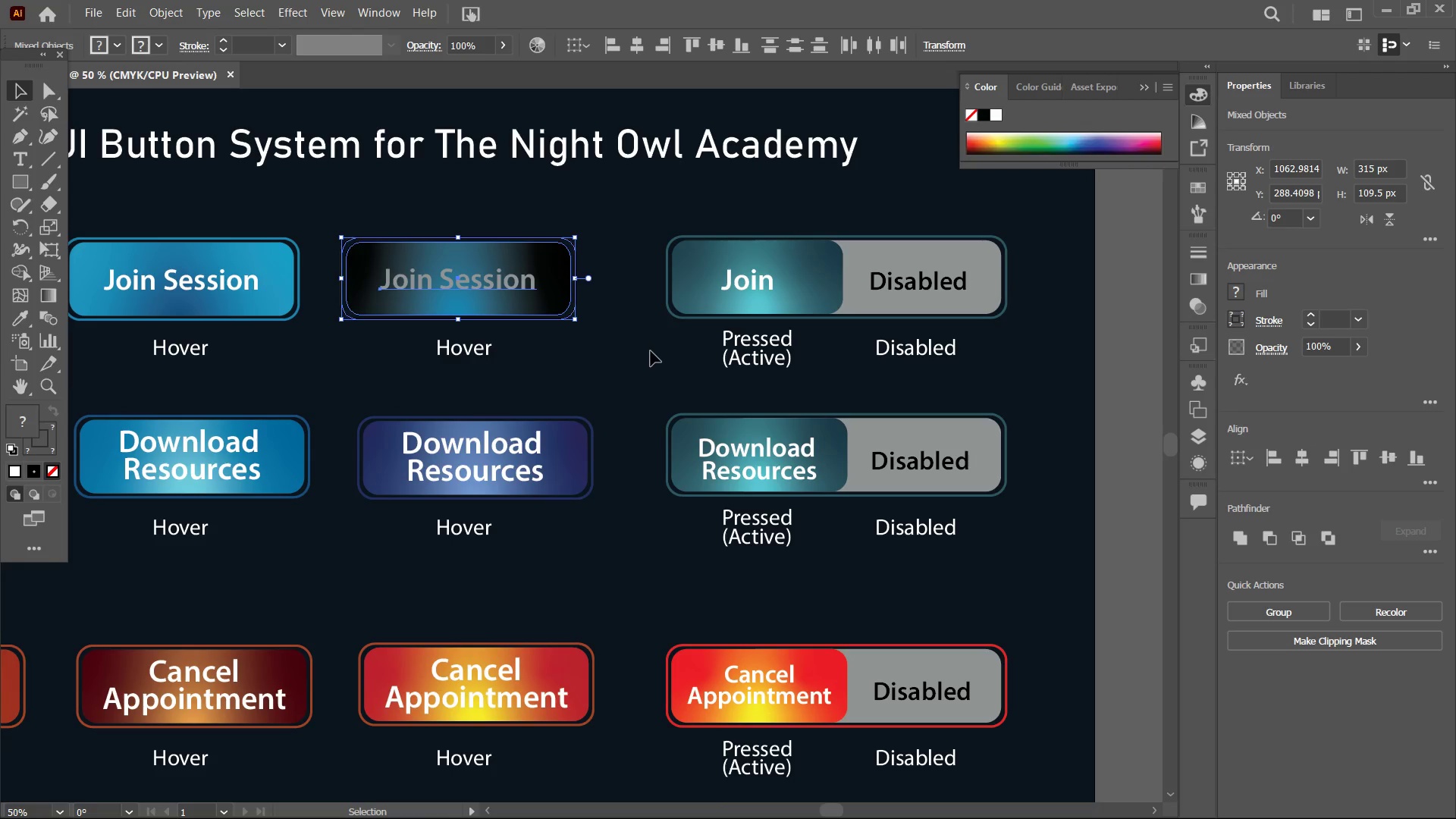 
left_click_drag(start_coordinate=[715, 340], to_coordinate=[620, 334])
 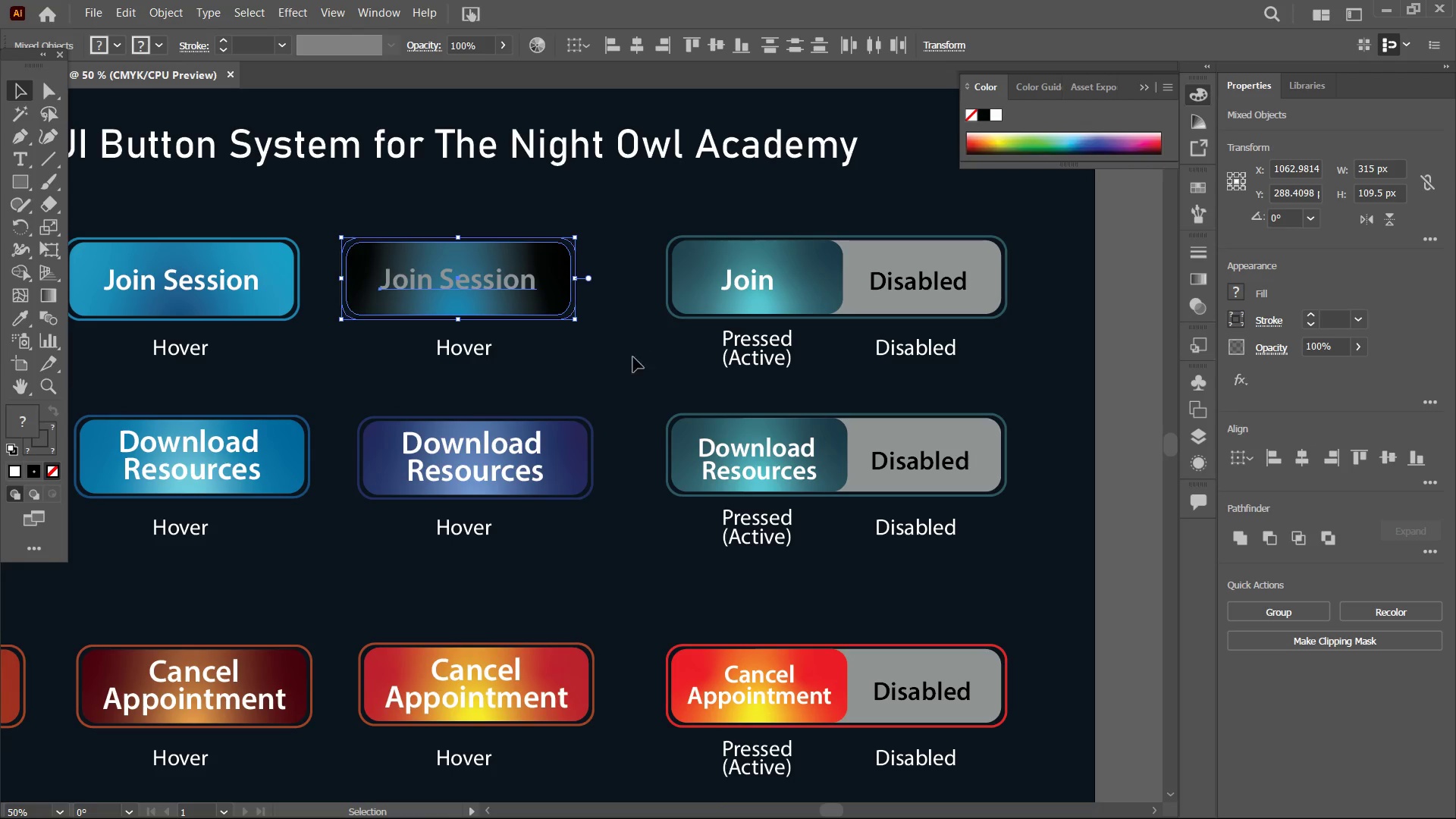 
hold_key(key=Space, duration=0.83)
 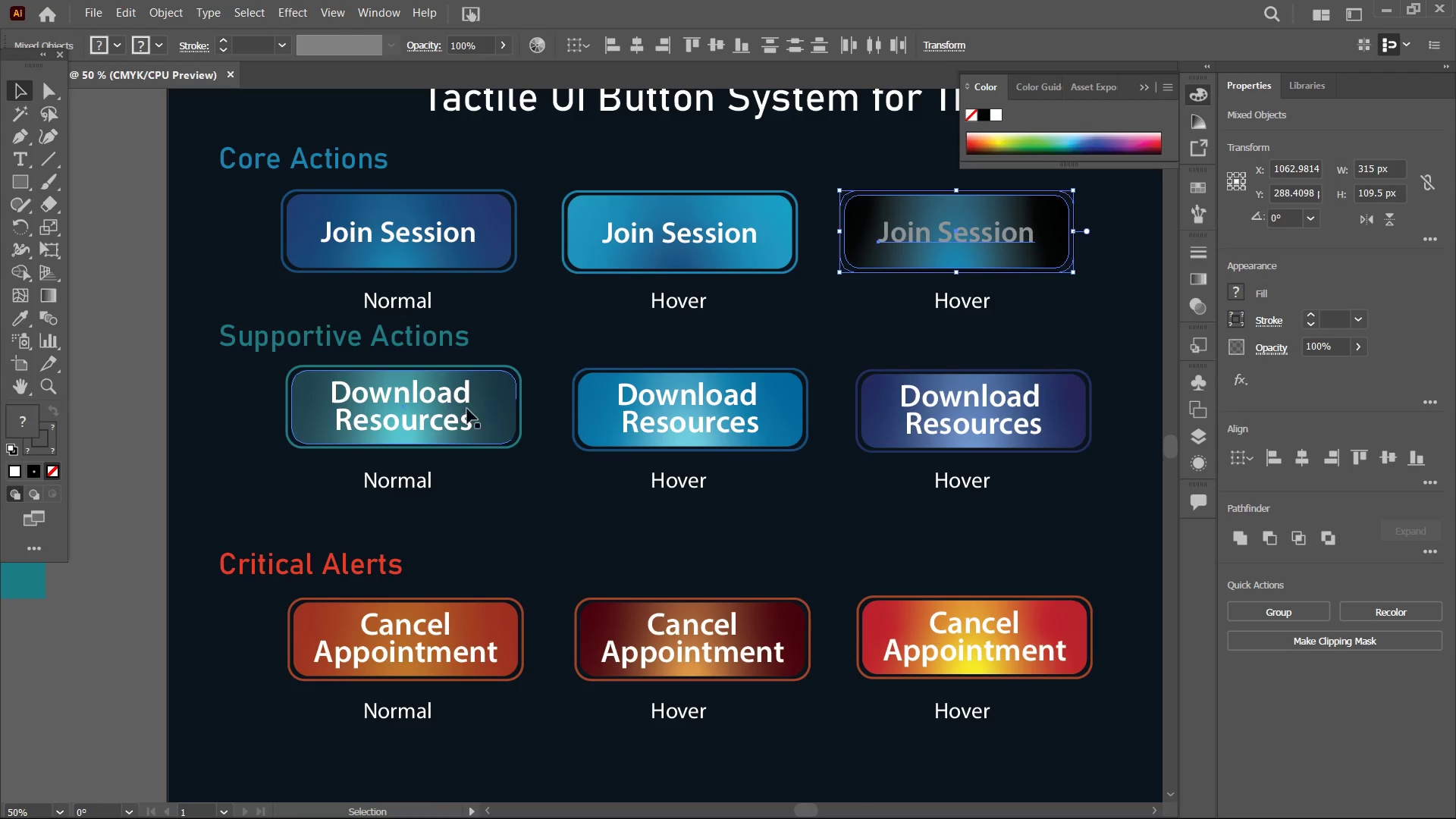 
left_click_drag(start_coordinate=[546, 384], to_coordinate=[959, 353])
 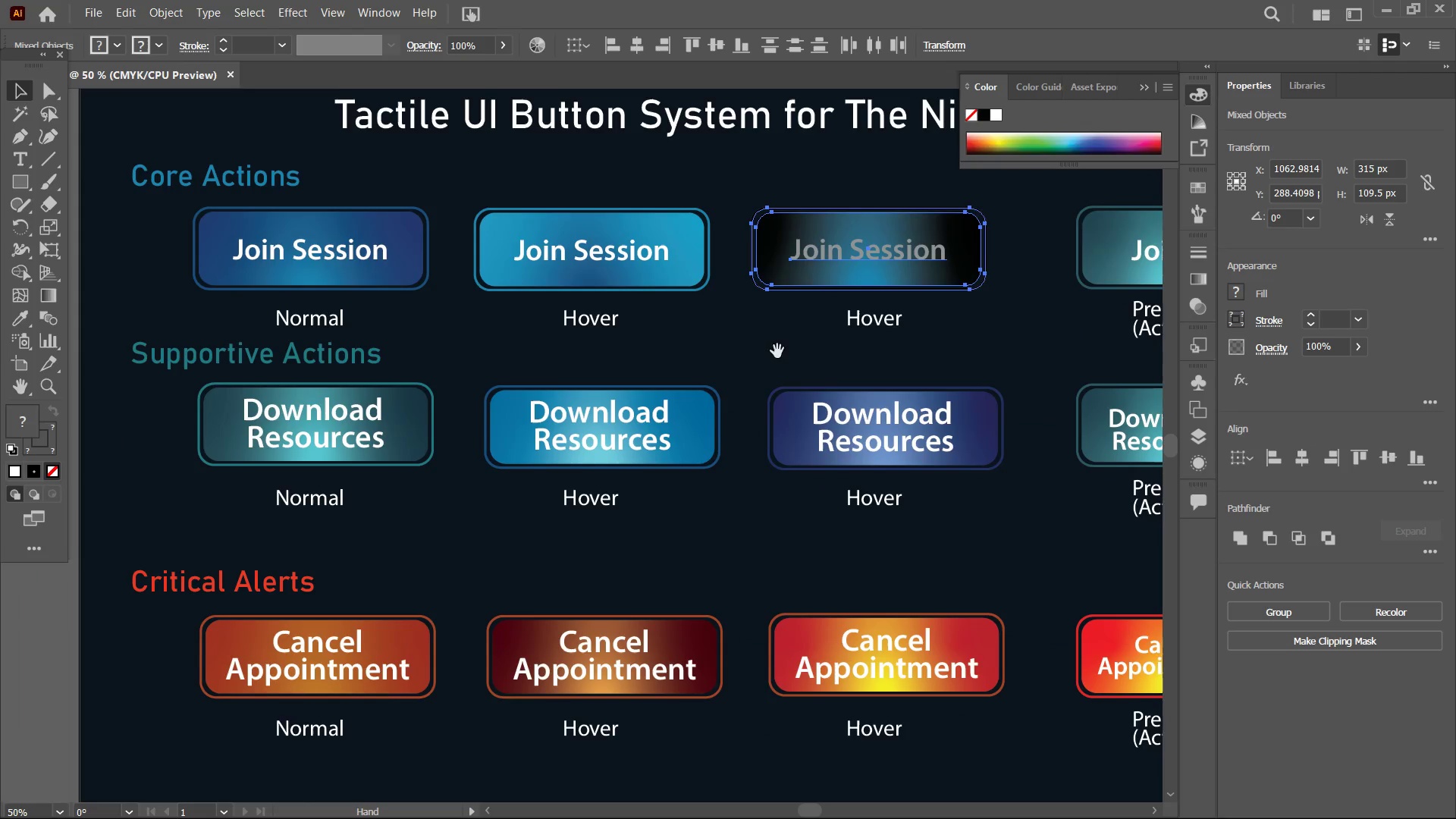 
left_click_drag(start_coordinate=[685, 359], to_coordinate=[772, 341])
 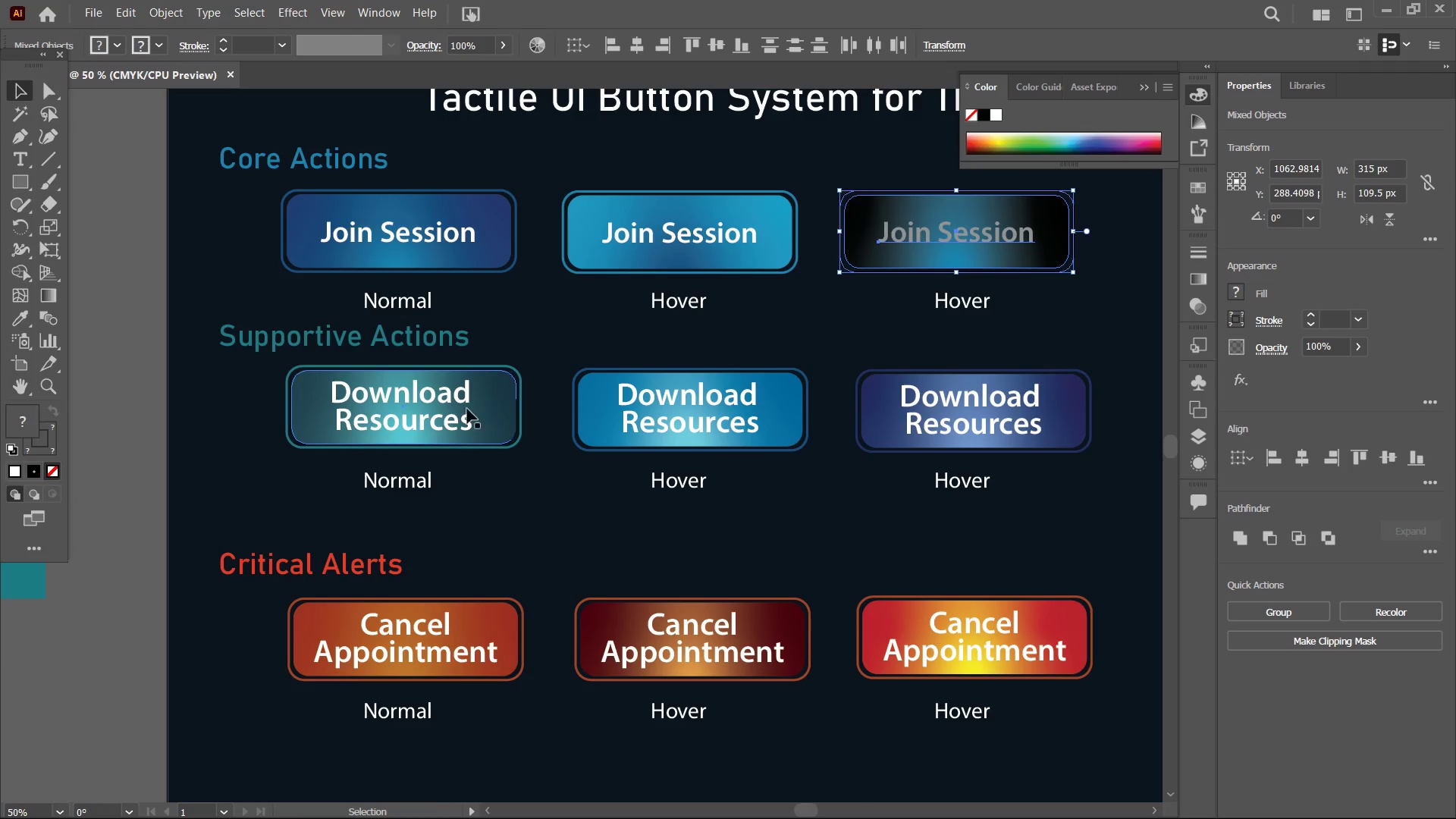 
left_click([454, 416])
 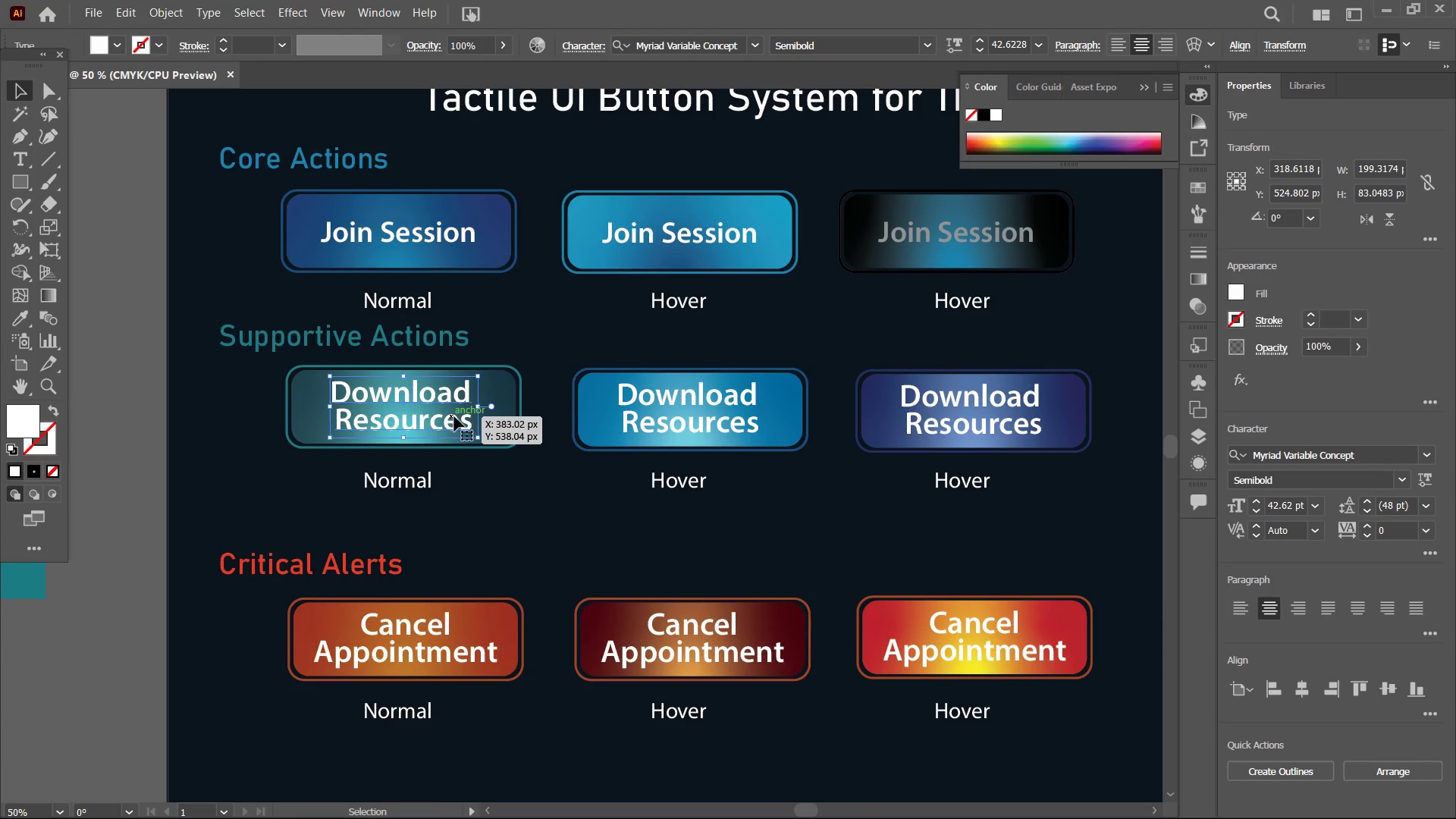 
hold_key(key=ShiftLeft, duration=2.53)
left_click([646, 419])
 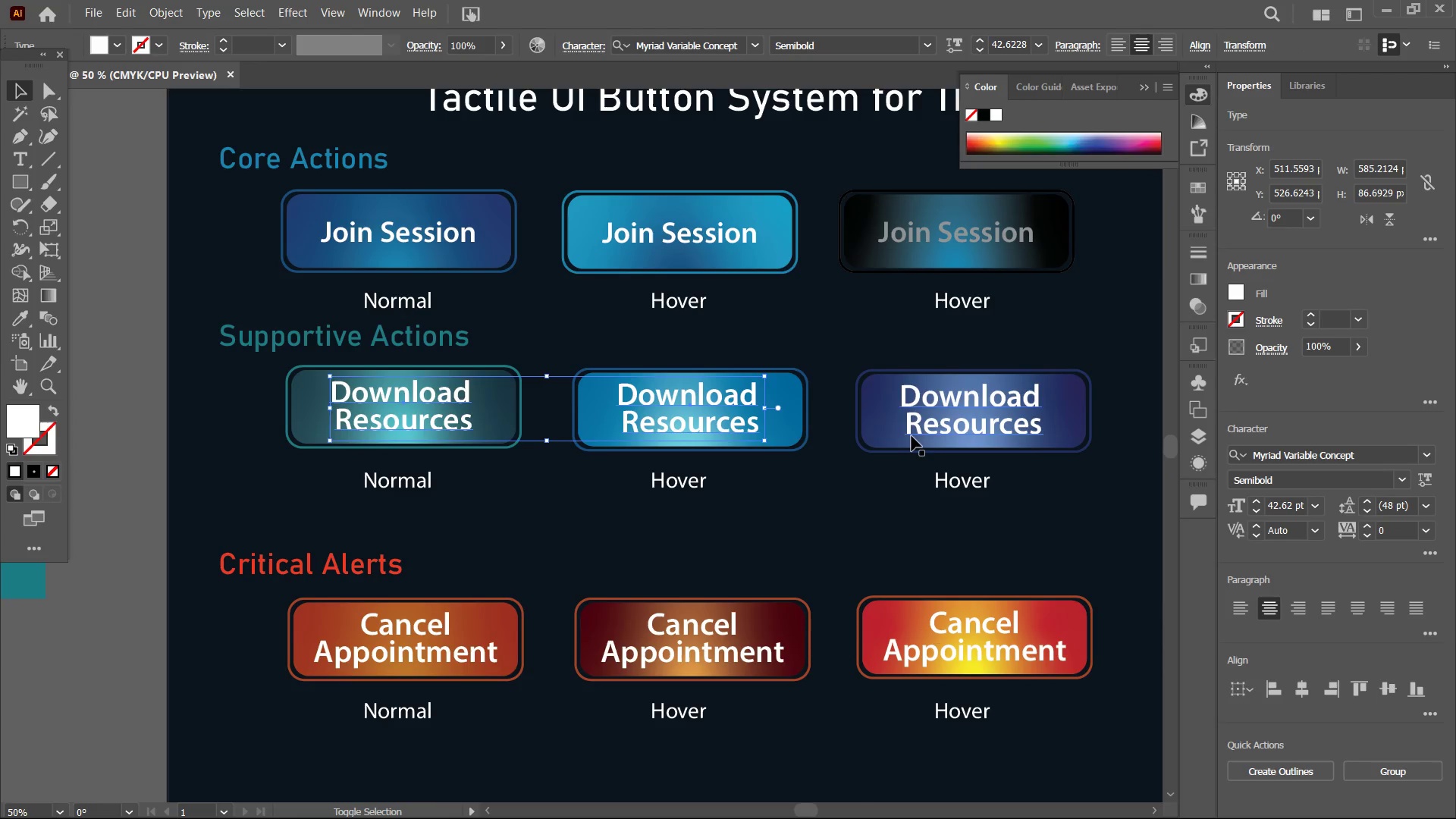 
left_click([913, 435])
 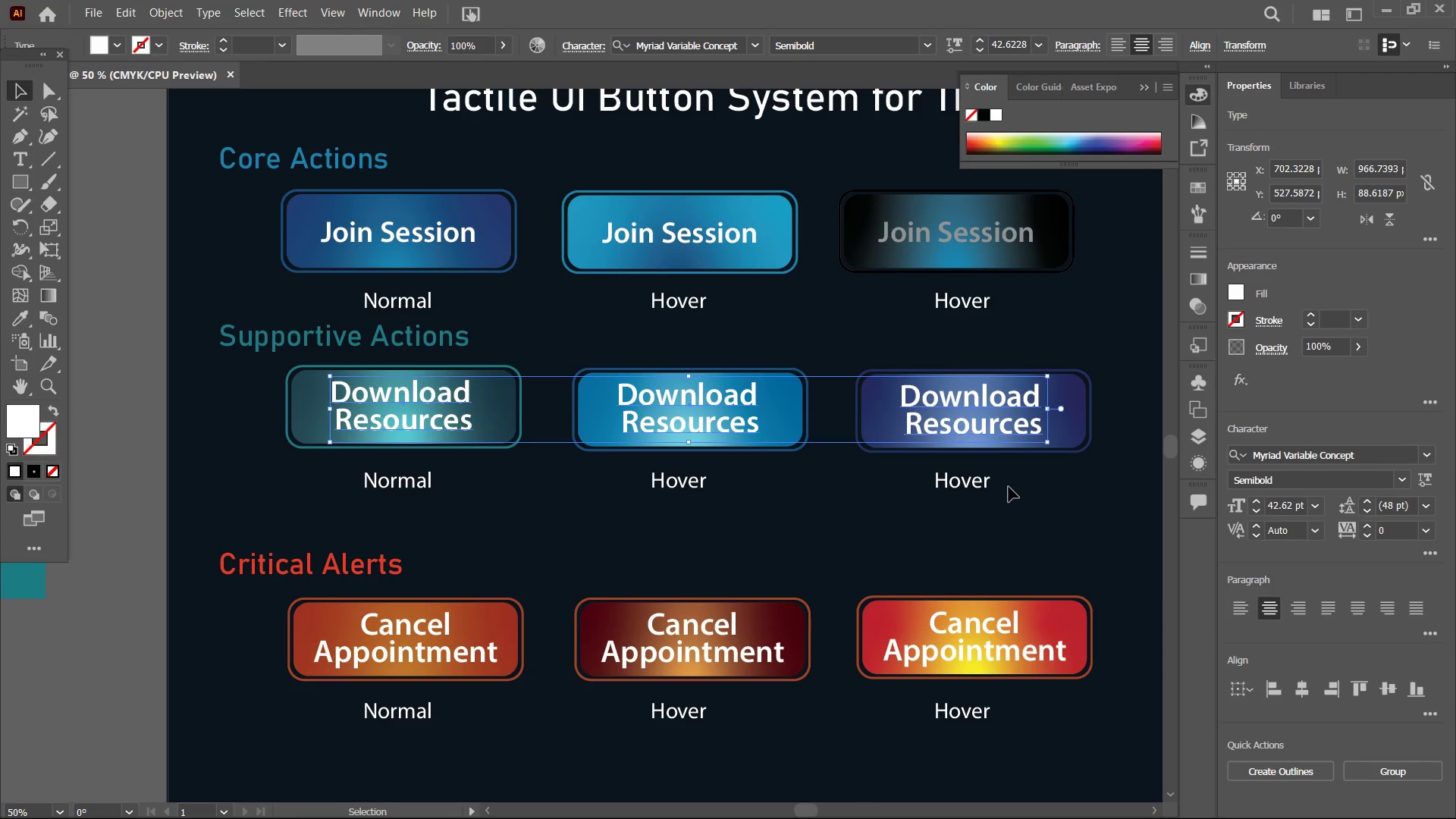 
hold_key(key=Space, duration=1.19)
 